 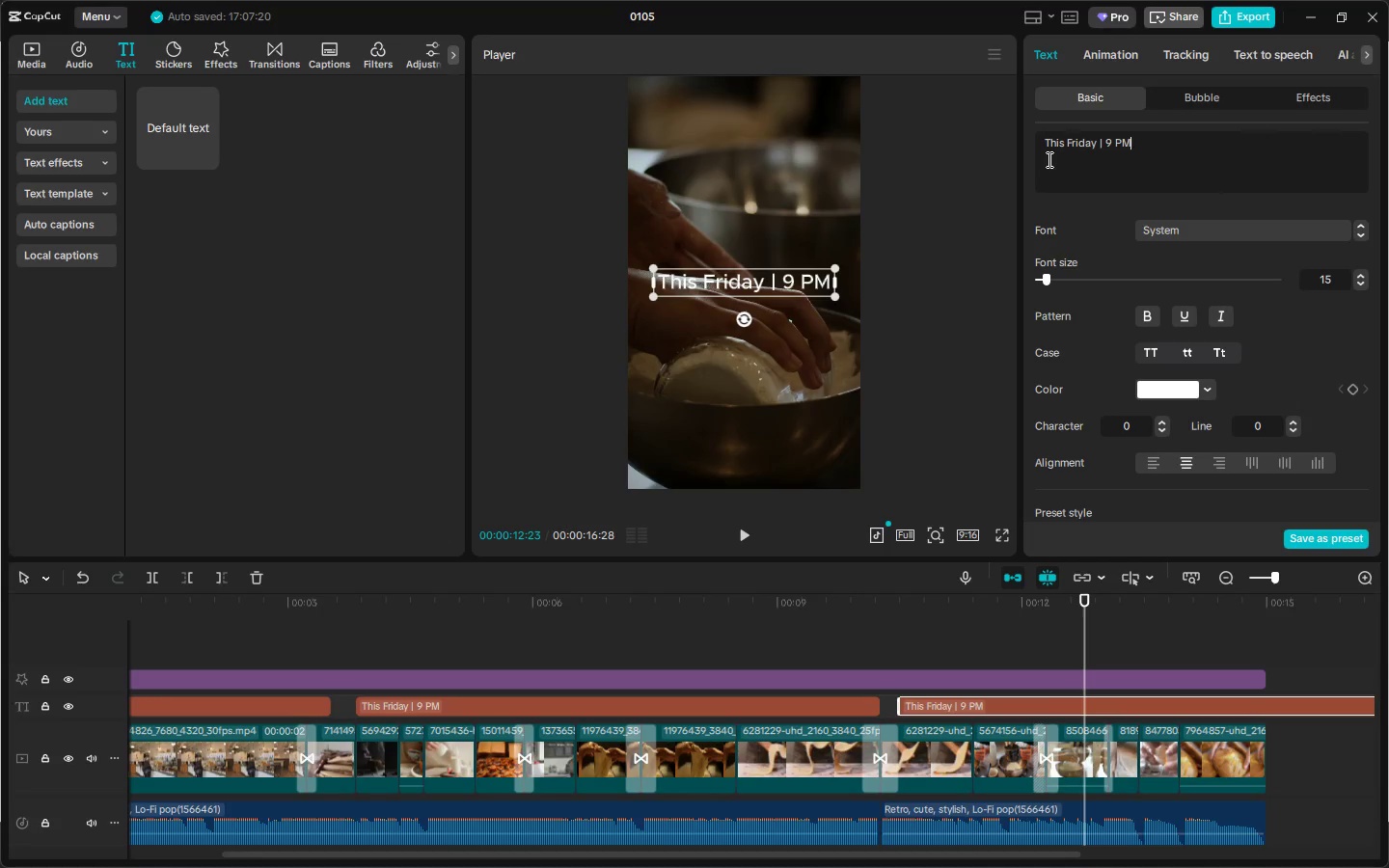 
key(Control+ControlLeft)
 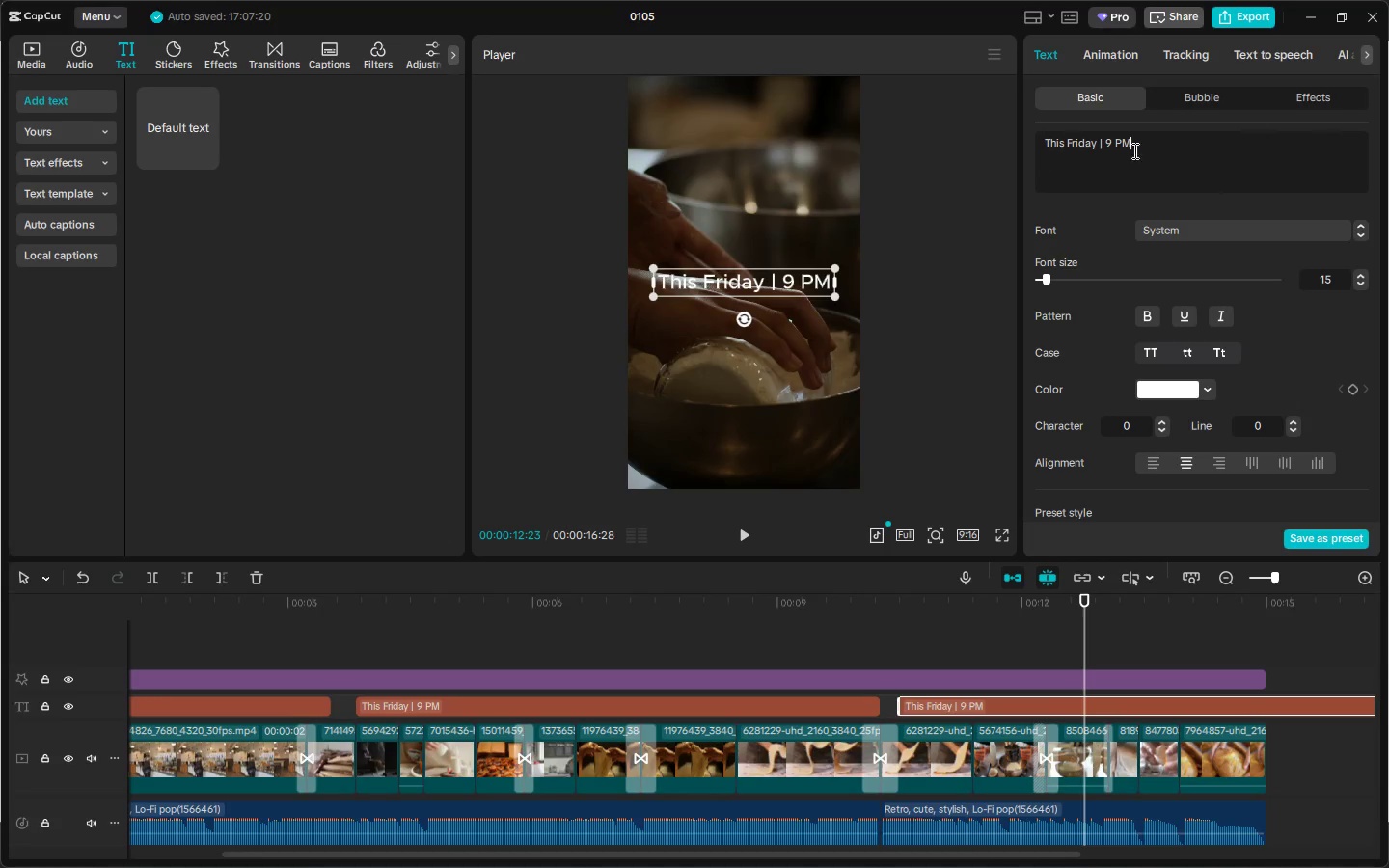 
key(Control+ControlLeft)
 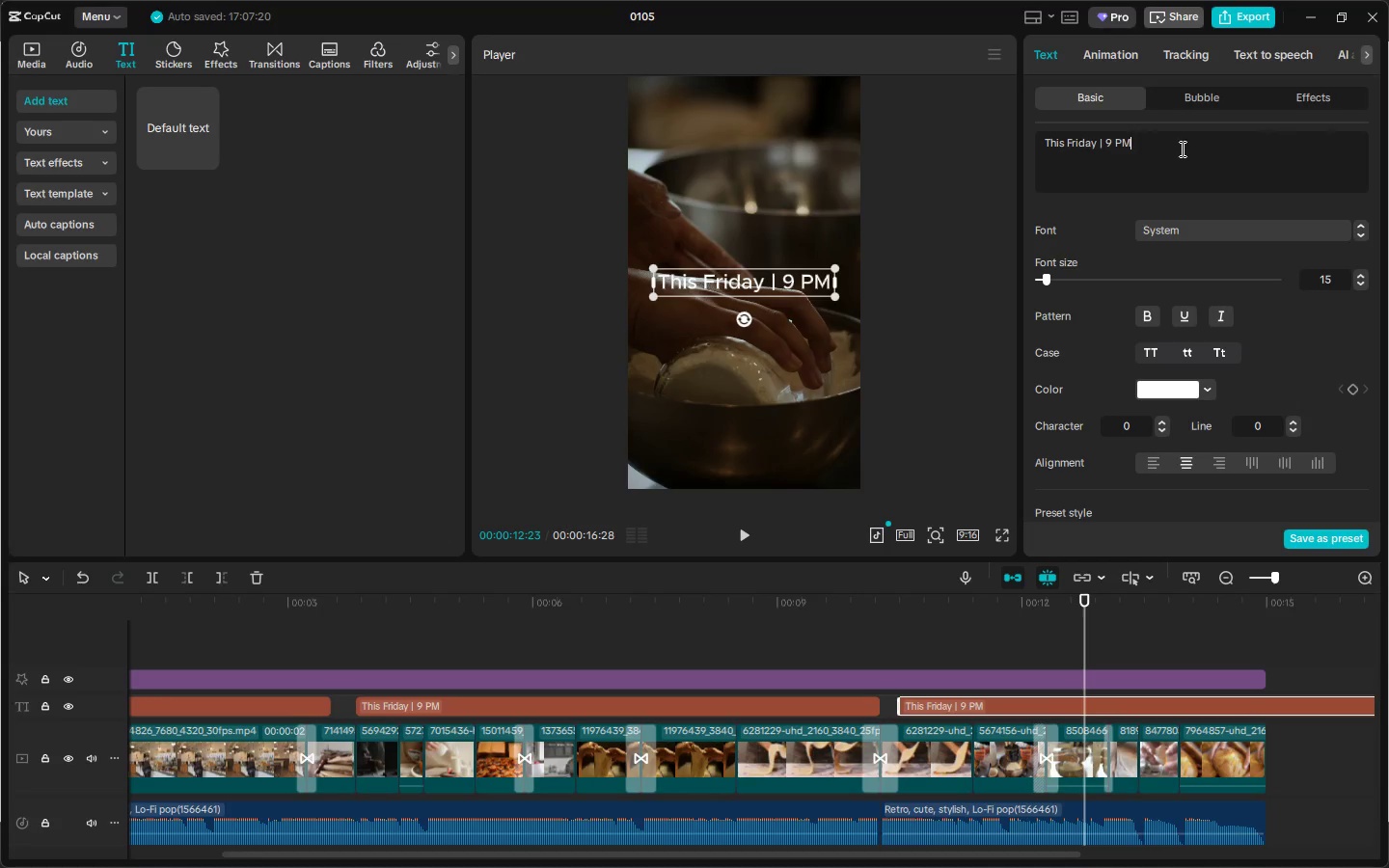 
key(Control+A)
 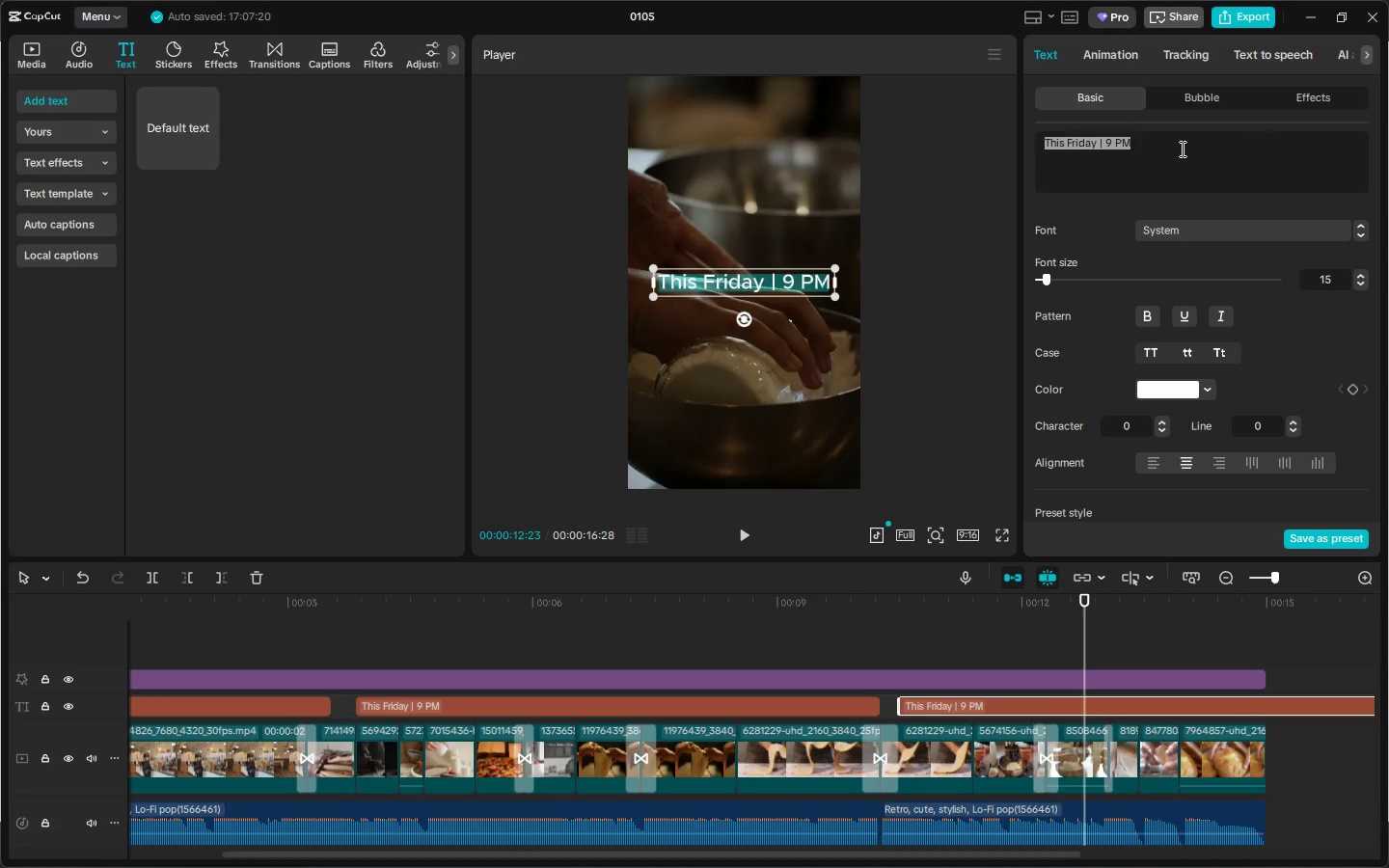 
key(Control+ControlLeft)
 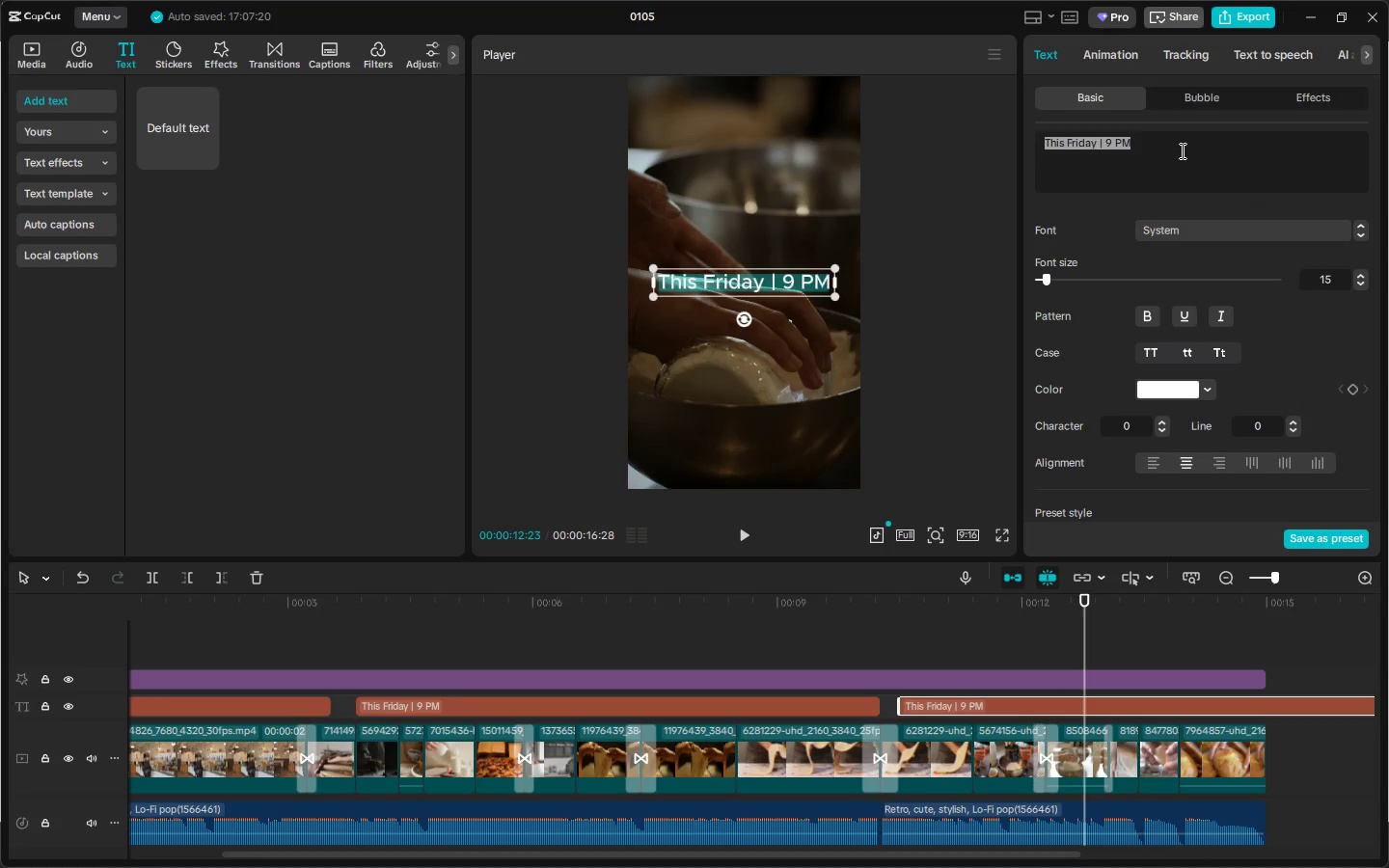 
key(Control+V)
 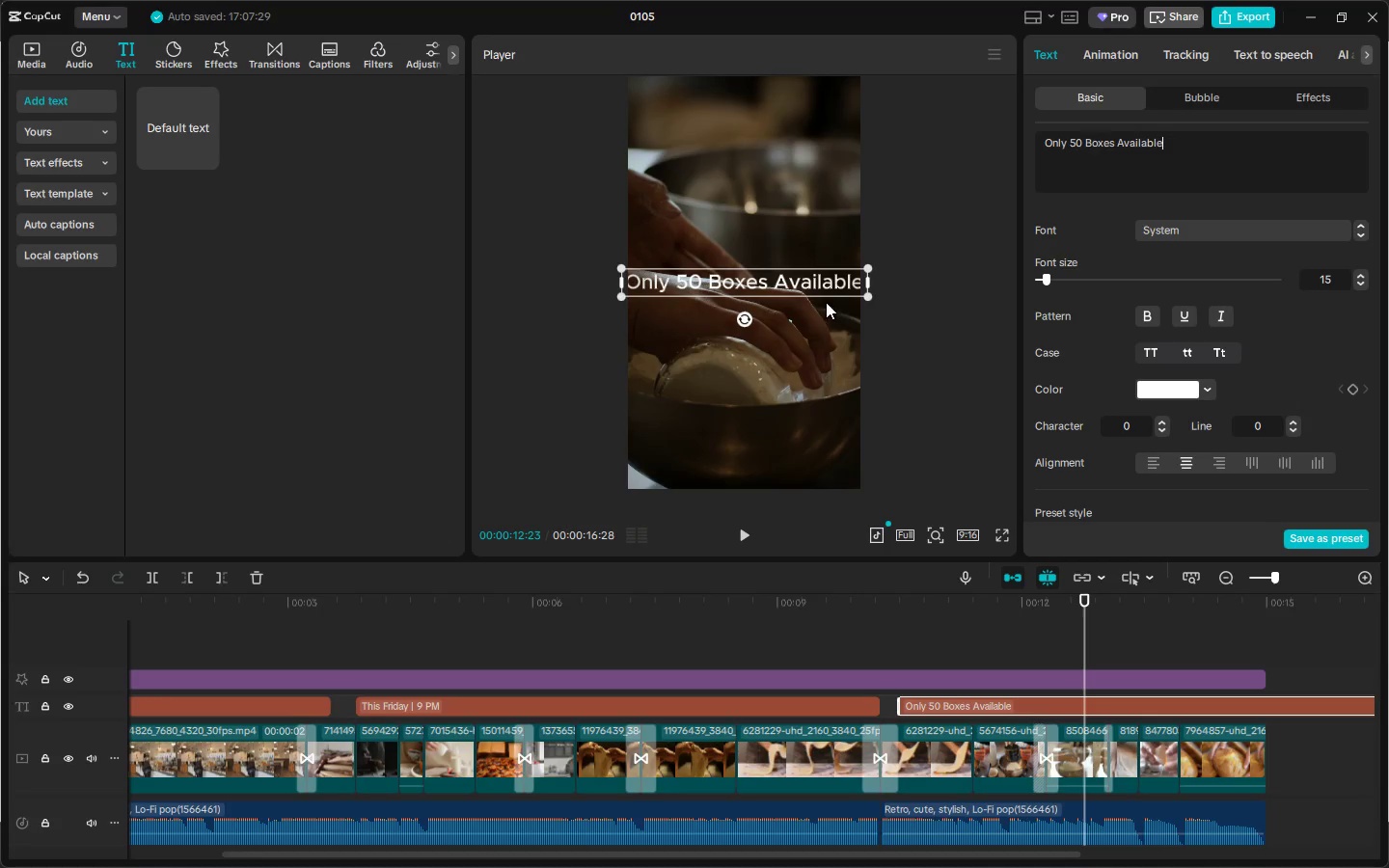 
left_click([807, 284])
 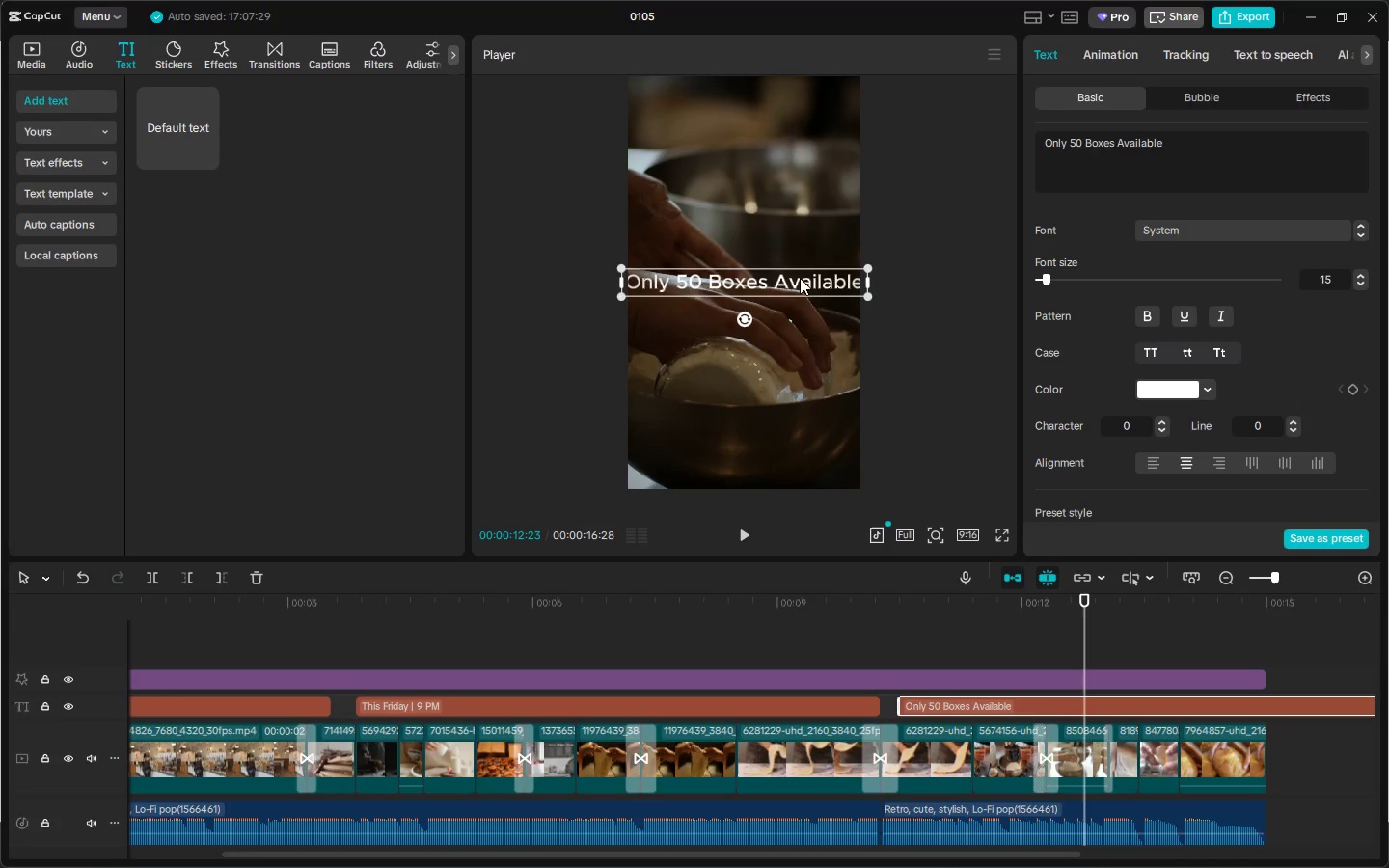 
double_click([802, 278])
 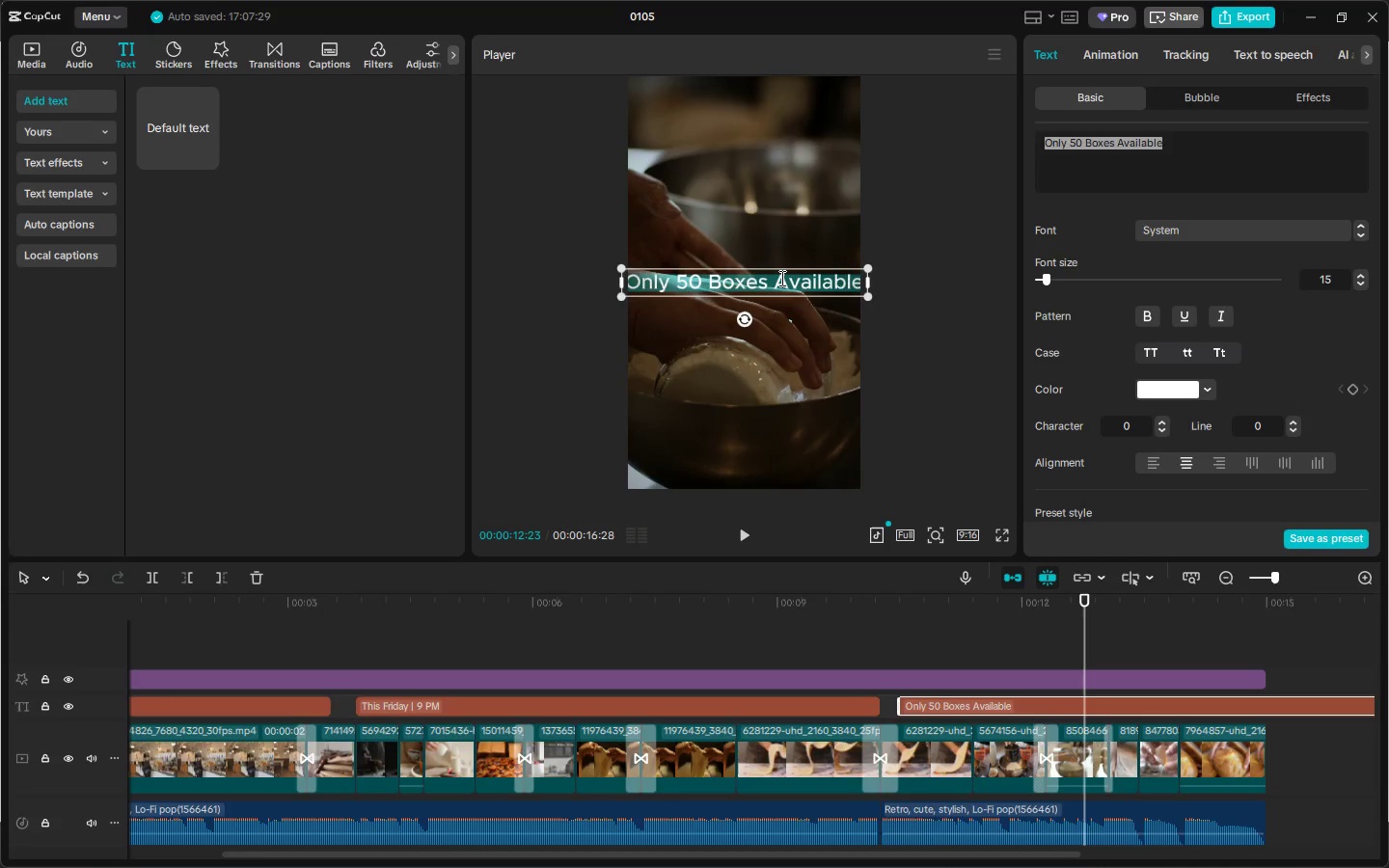 
triple_click([779, 278])
 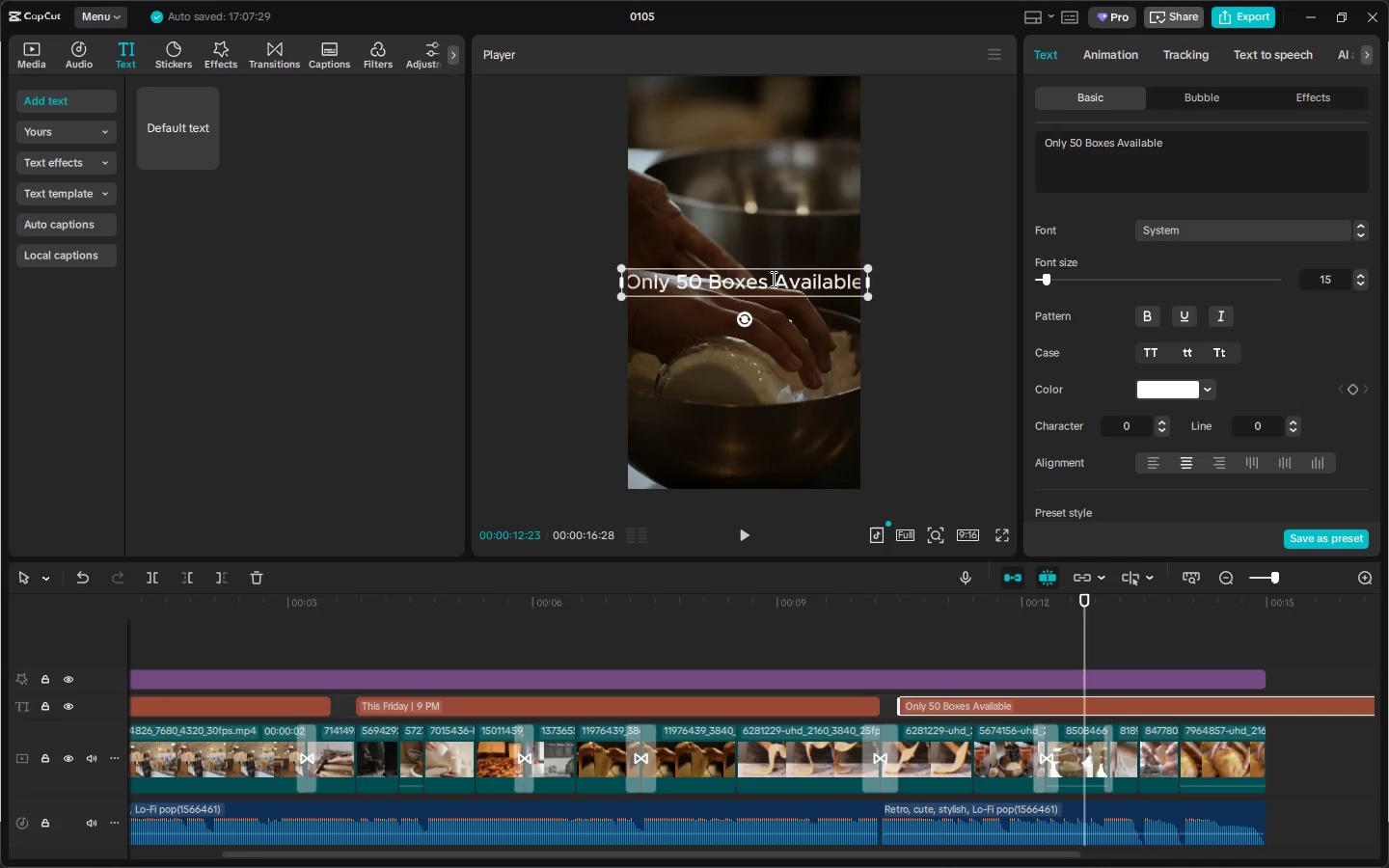 
triple_click([770, 280])
 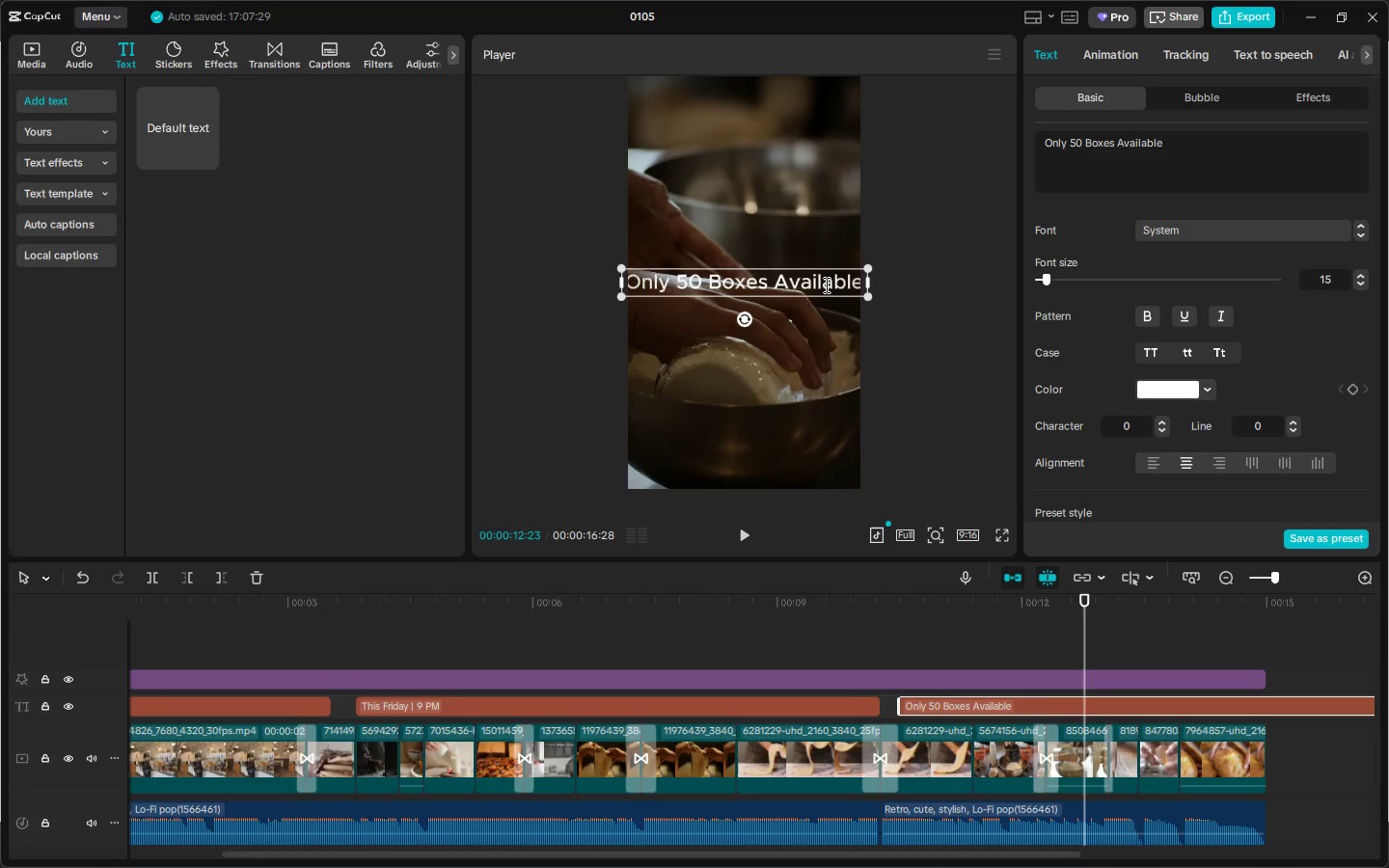 
key(Enter)
 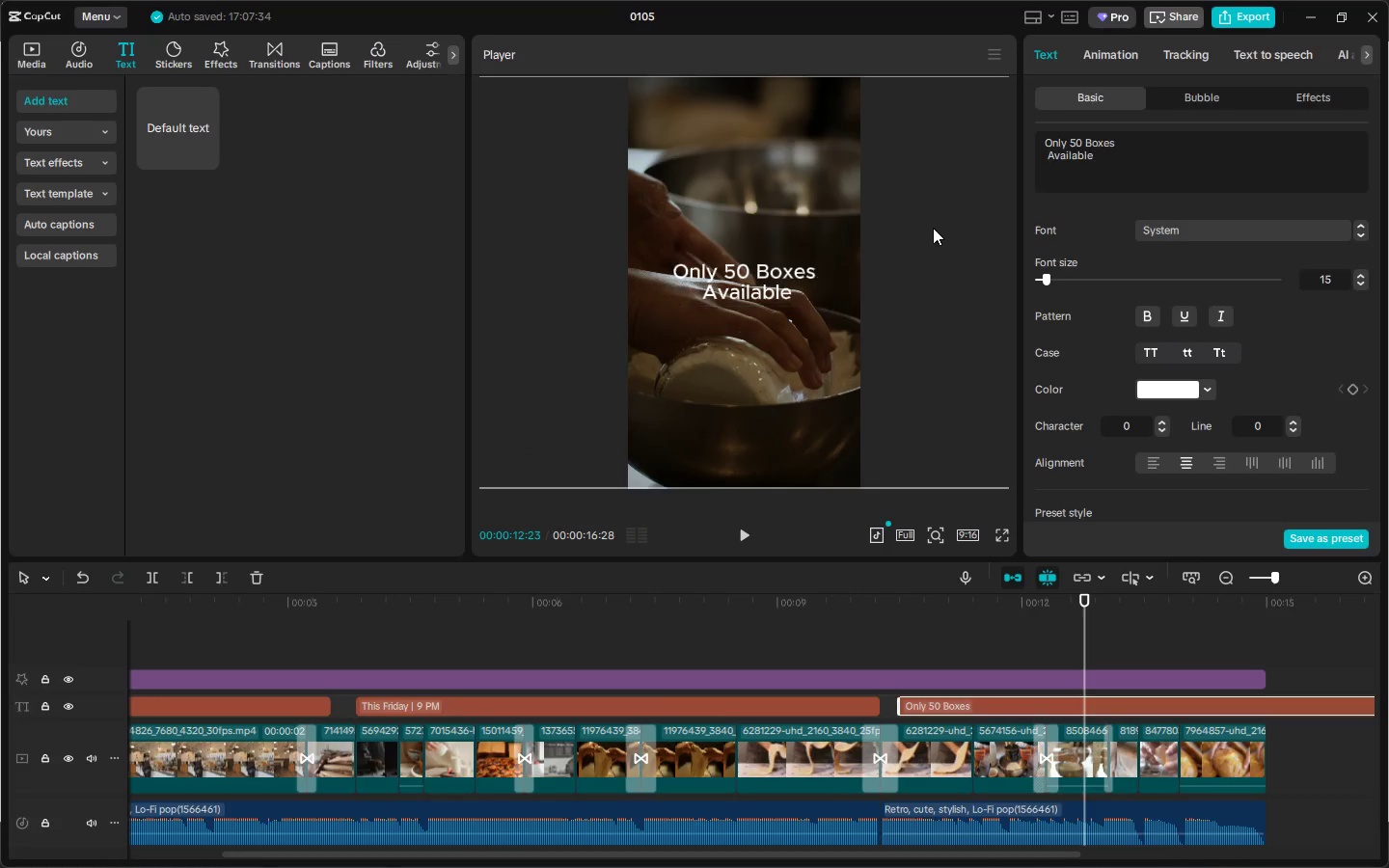 
double_click([751, 272])
 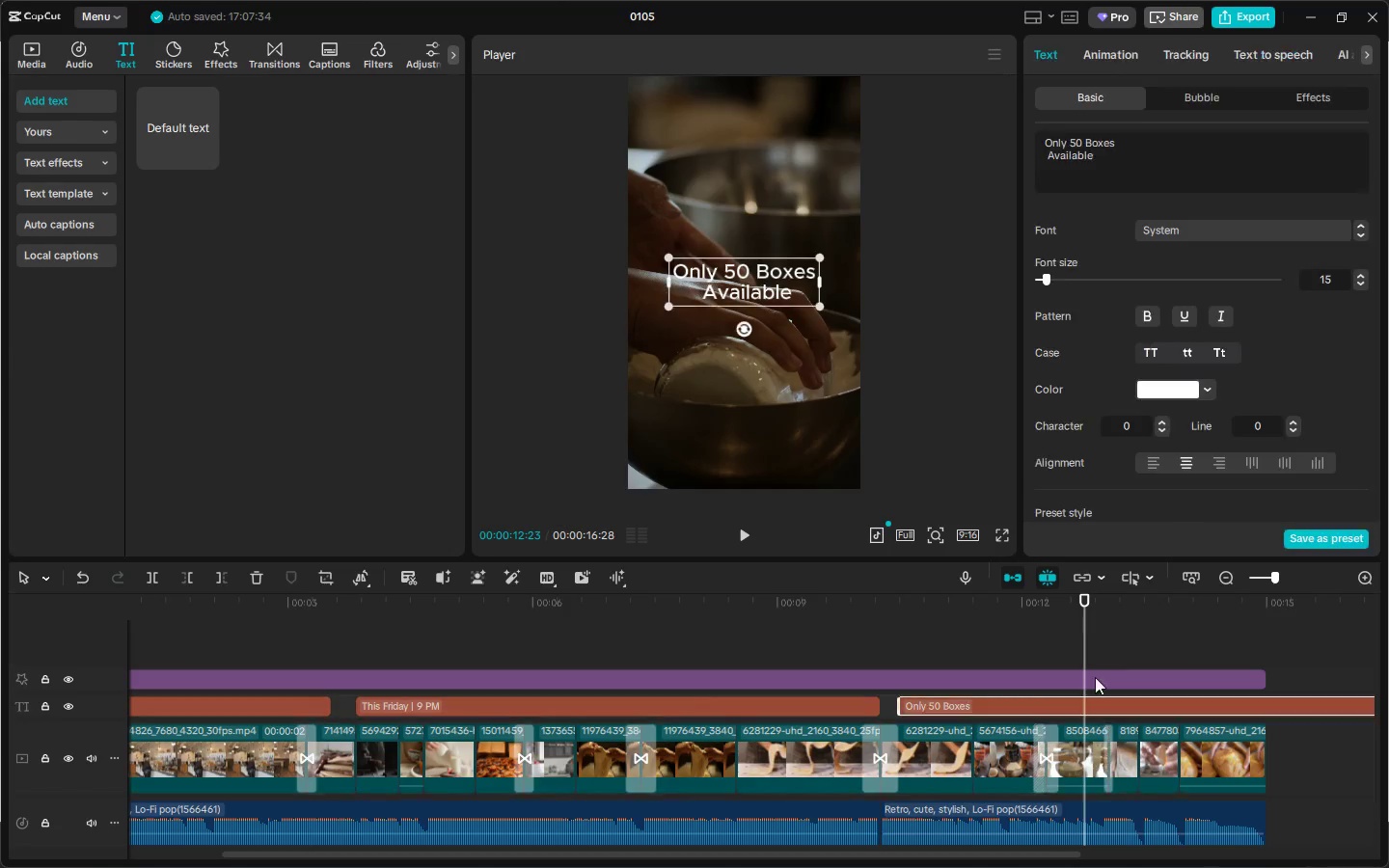 
left_click([1076, 705])
 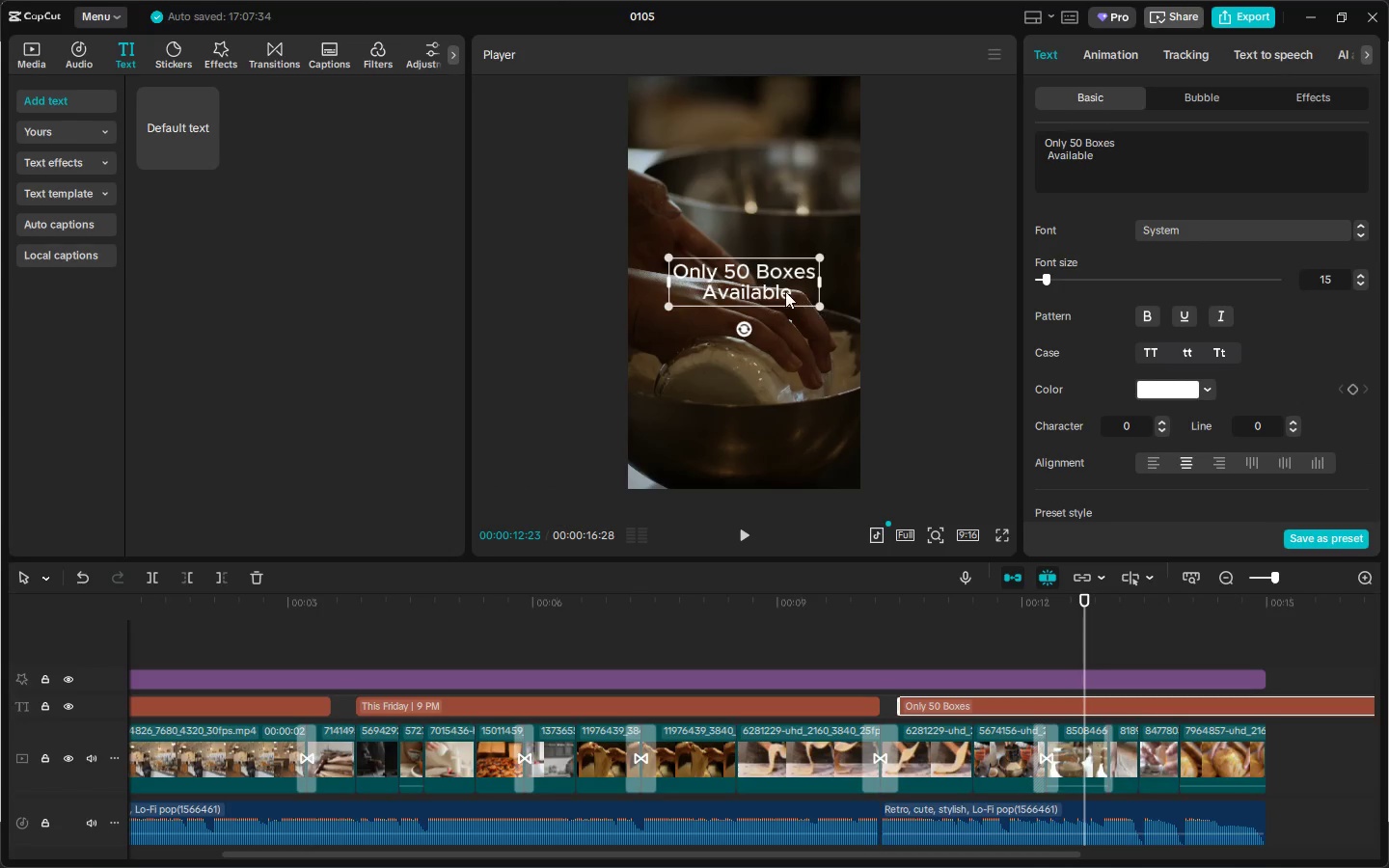 
left_click_drag(start_coordinate=[757, 282], to_coordinate=[749, 198])
 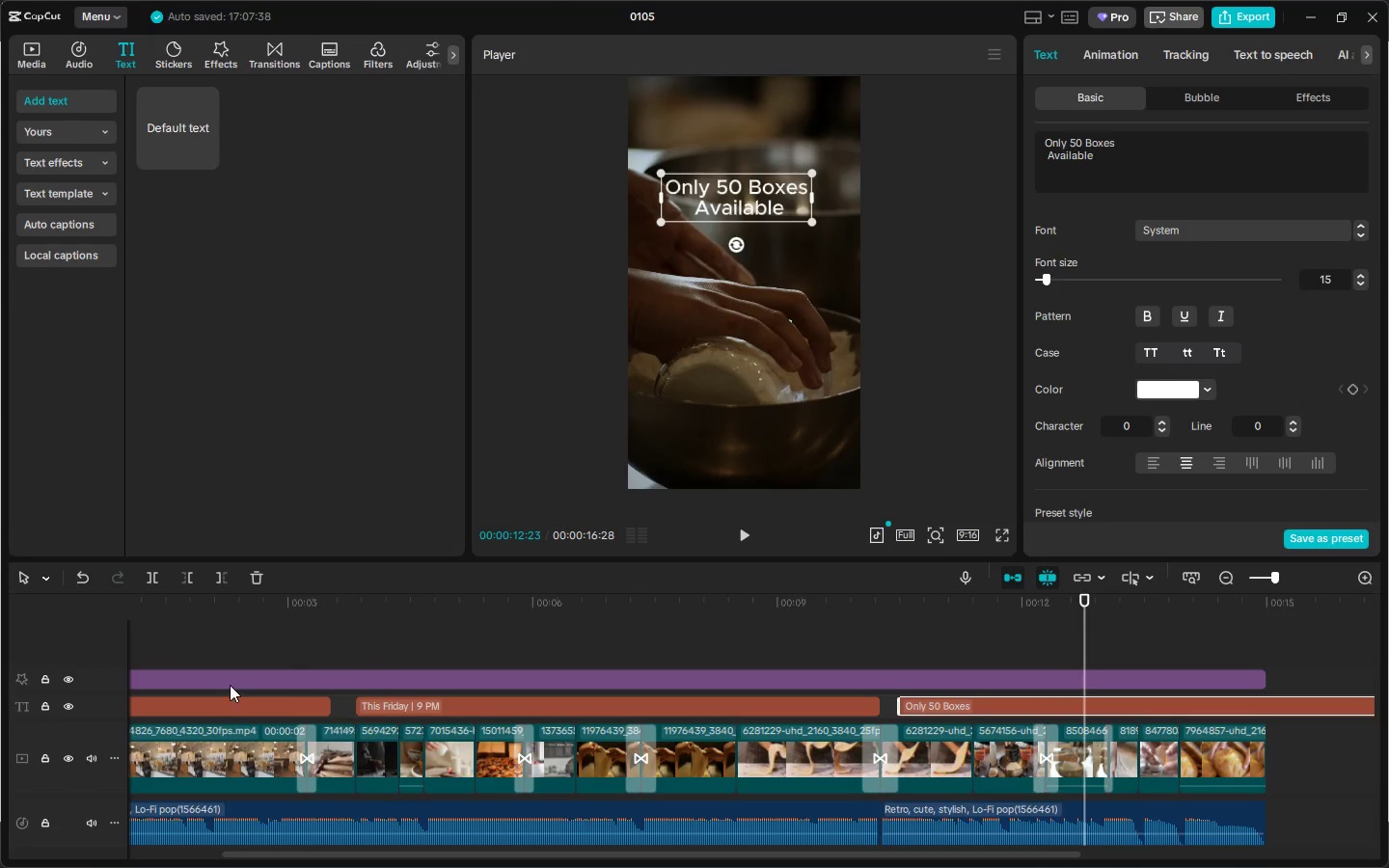 
left_click([222, 709])
 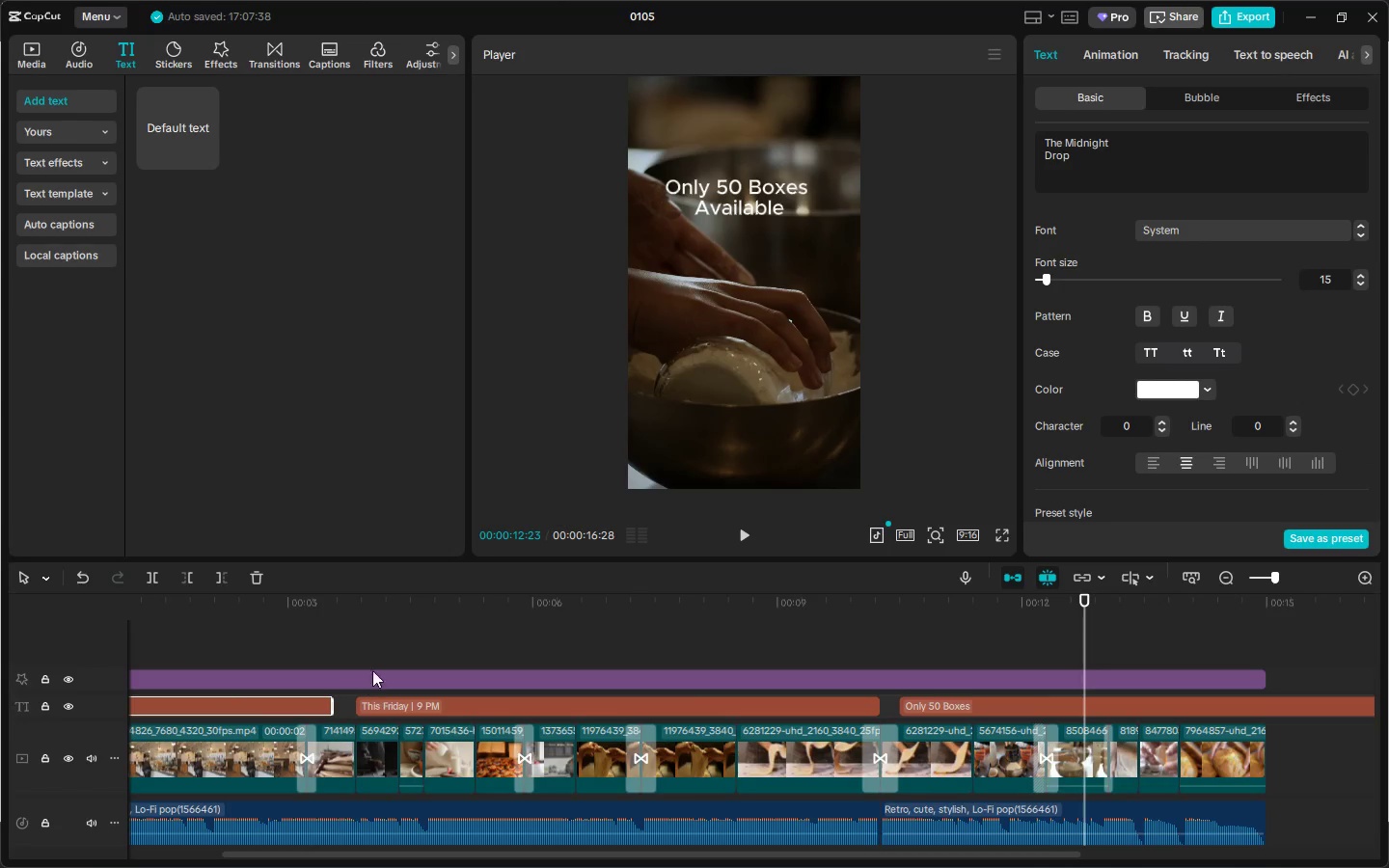 
left_click([301, 611])
 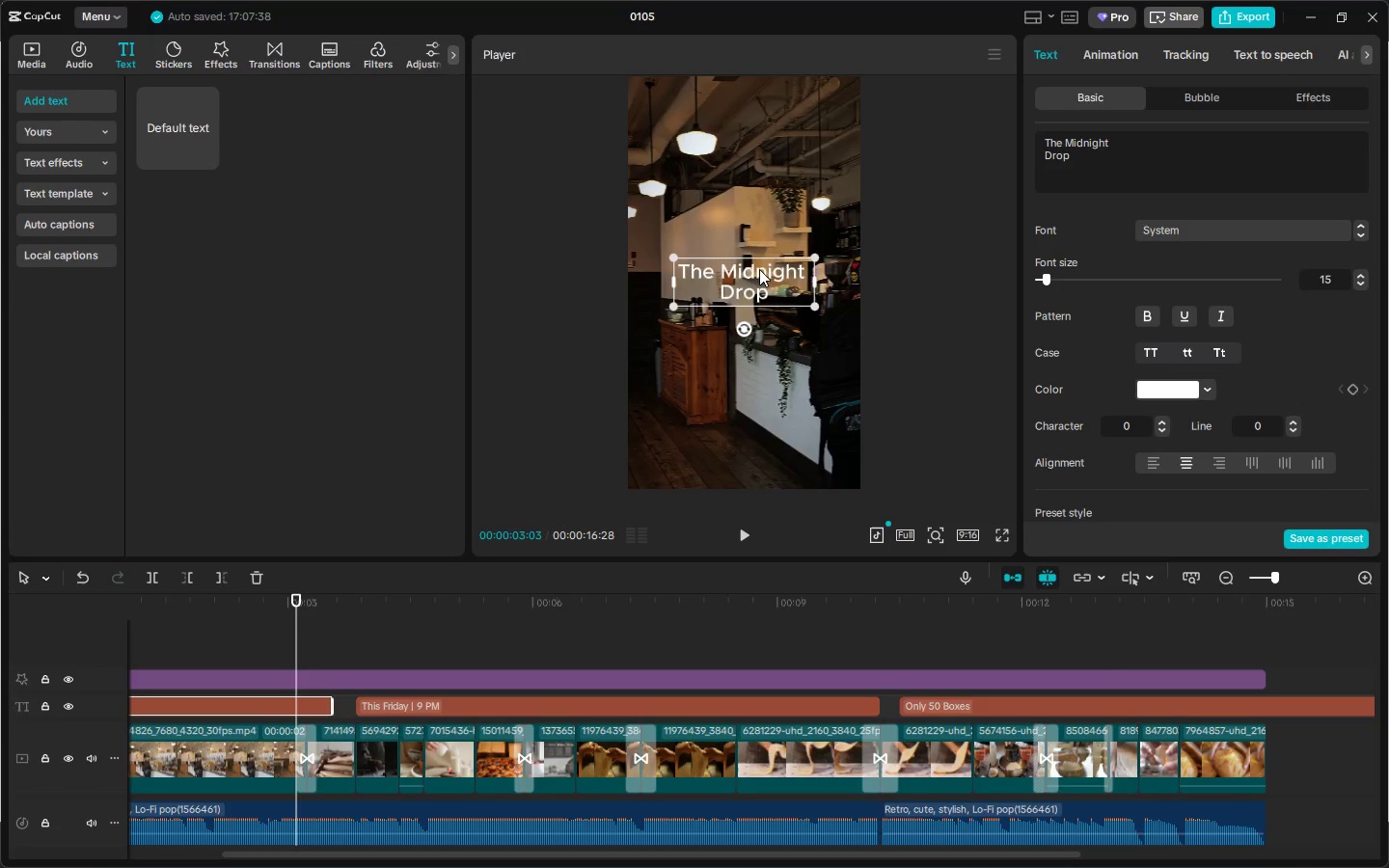 
left_click_drag(start_coordinate=[750, 285], to_coordinate=[754, 198])
 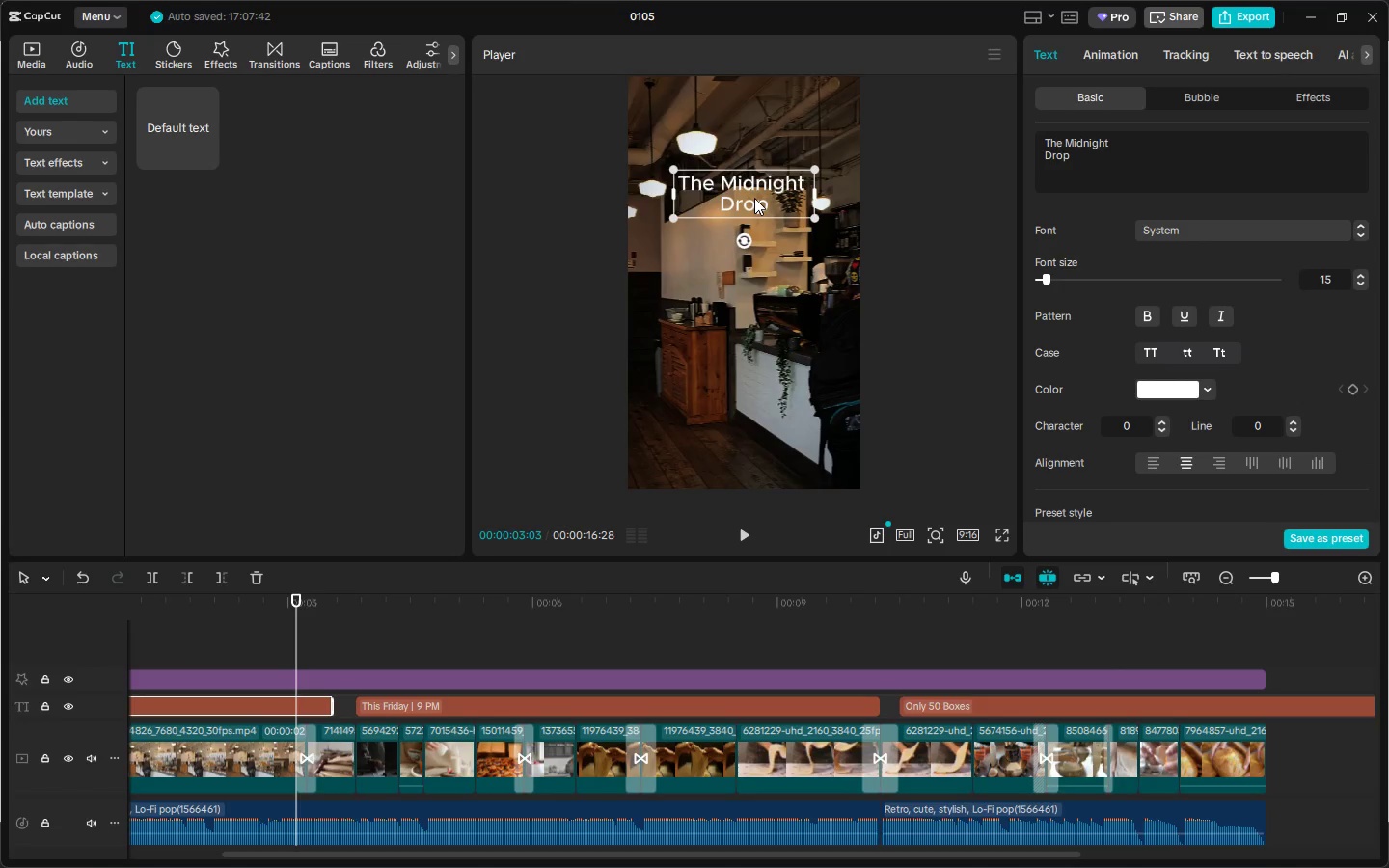 
left_click_drag(start_coordinate=[754, 198], to_coordinate=[753, 187])
 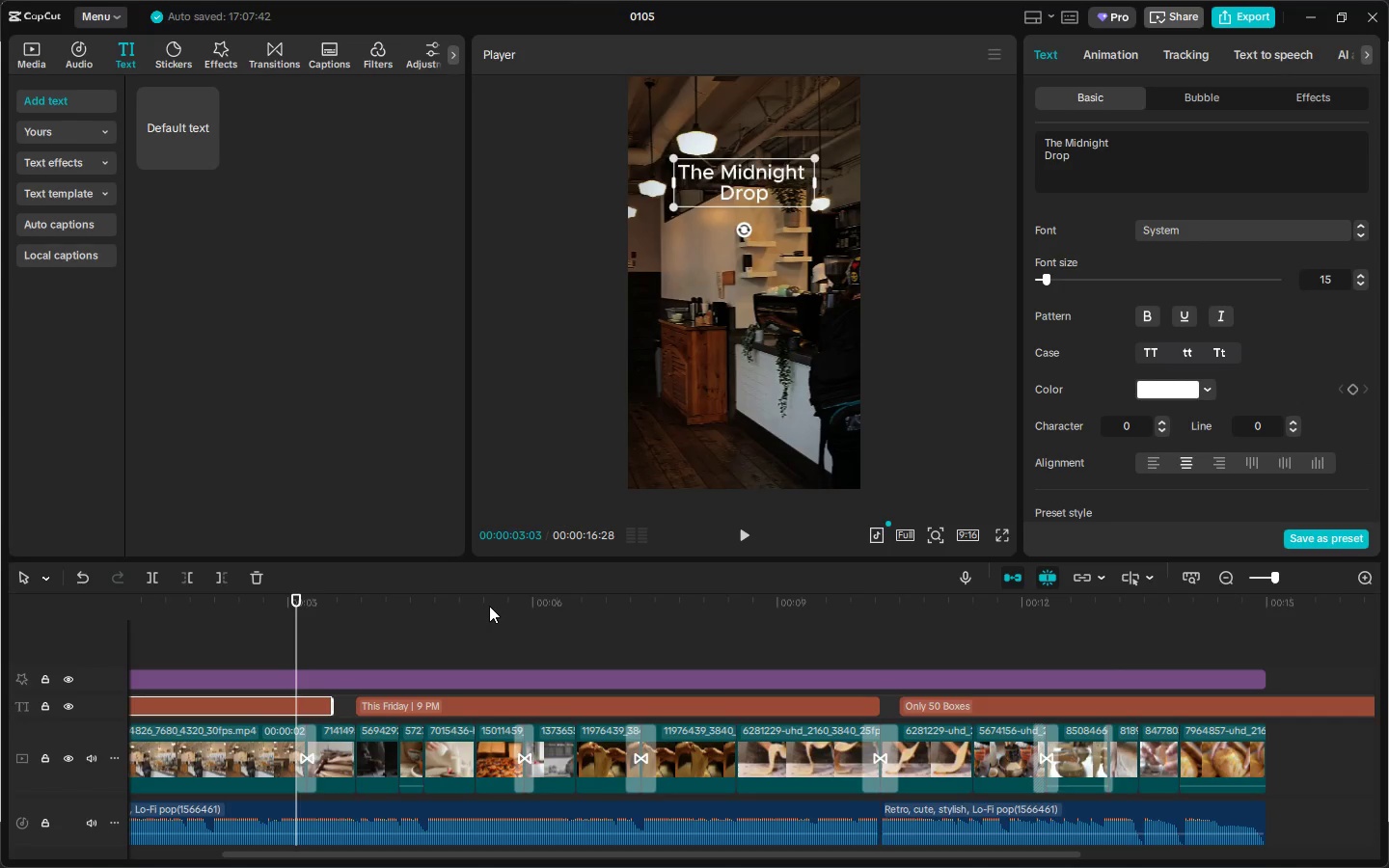 
left_click([488, 607])
 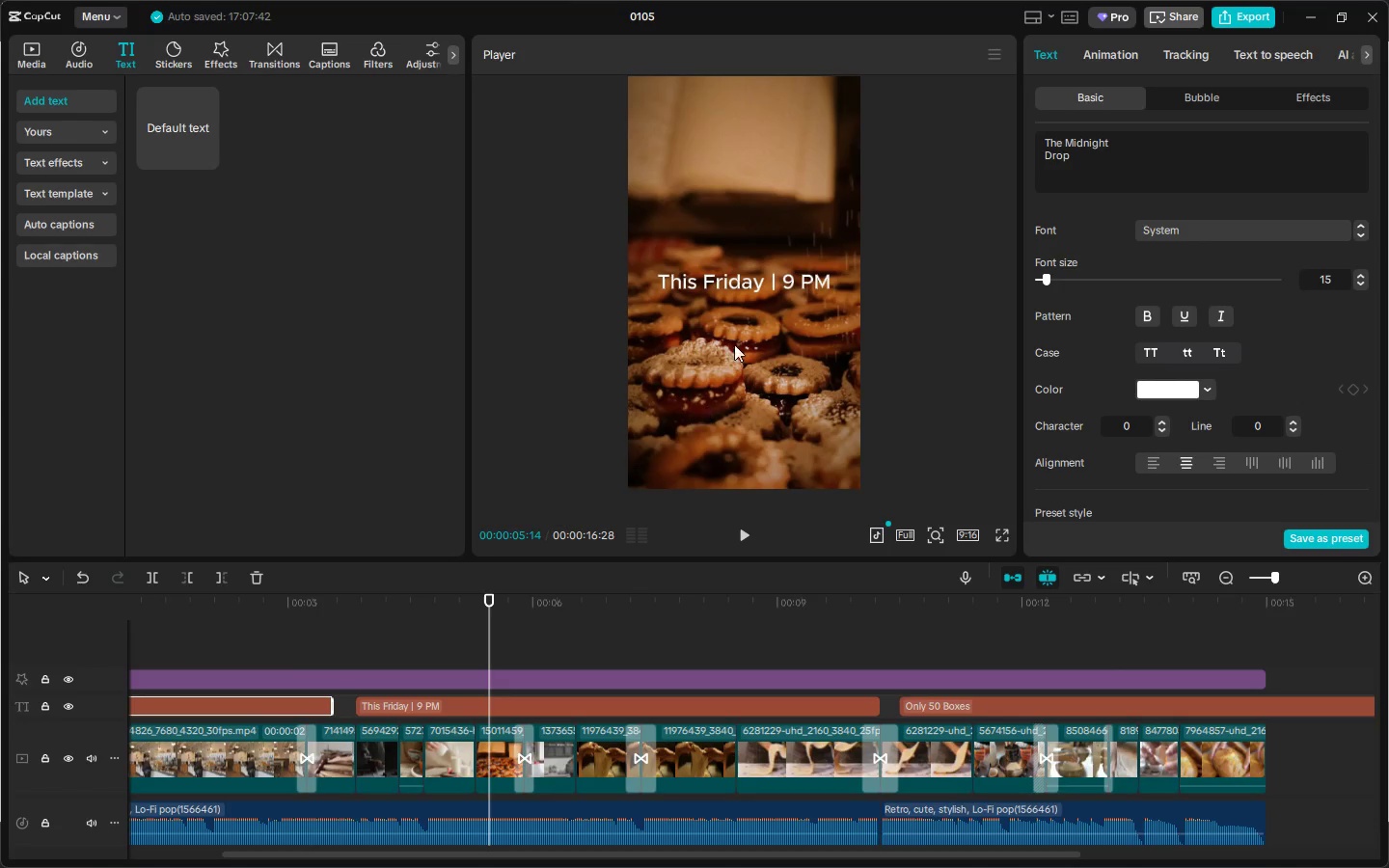 
left_click([739, 287])
 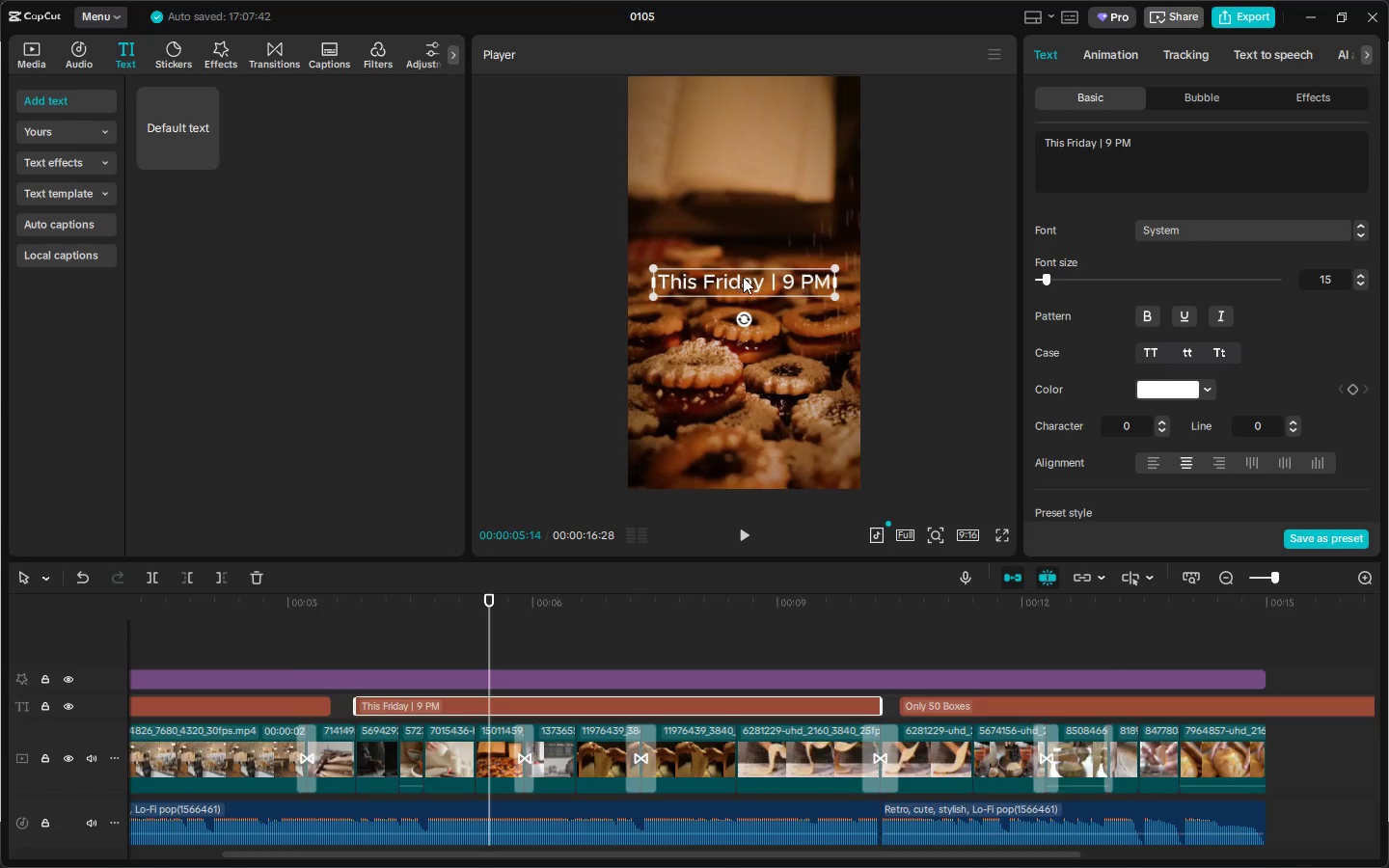 
left_click_drag(start_coordinate=[743, 277], to_coordinate=[744, 167])
 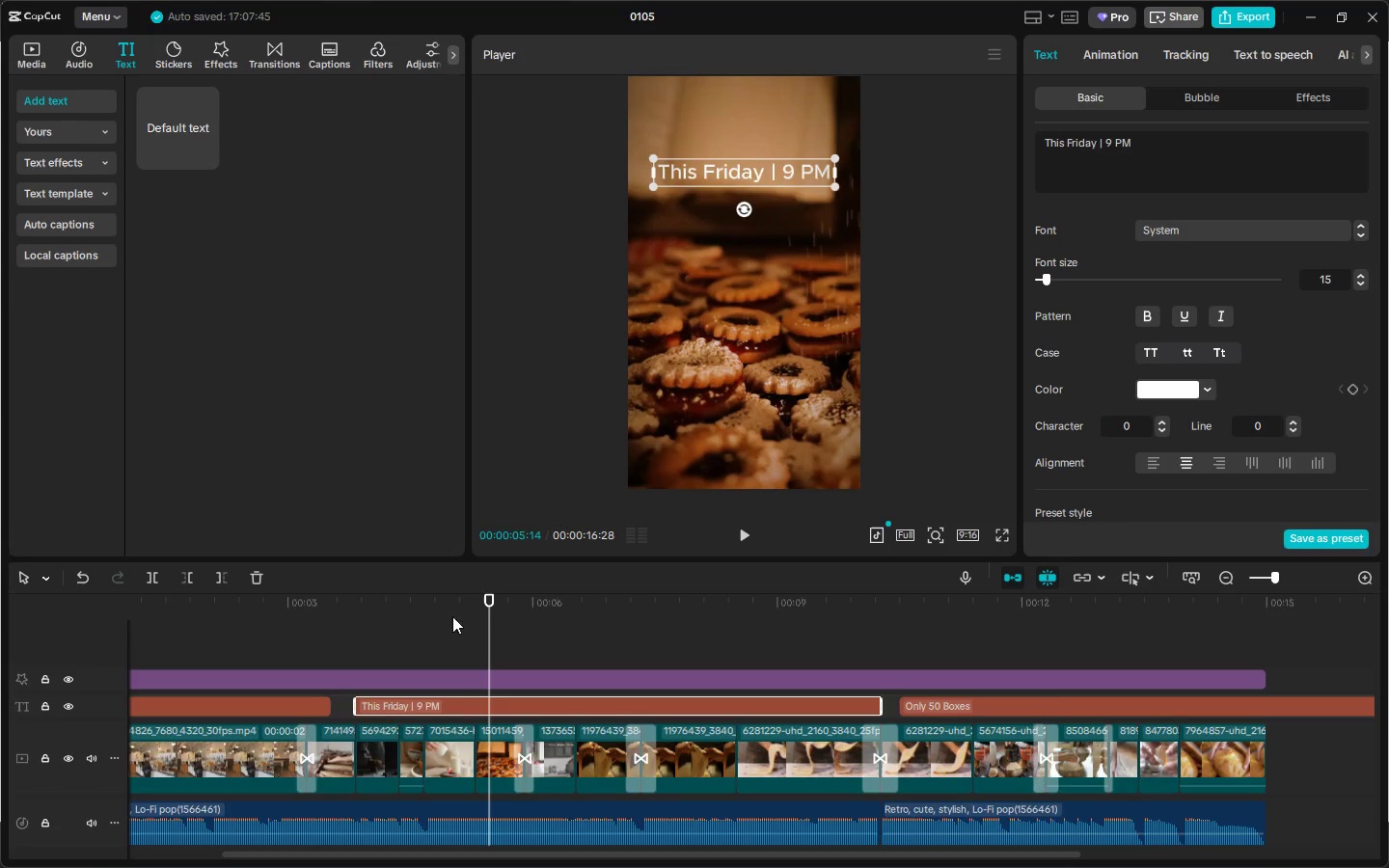 
left_click([961, 606])
 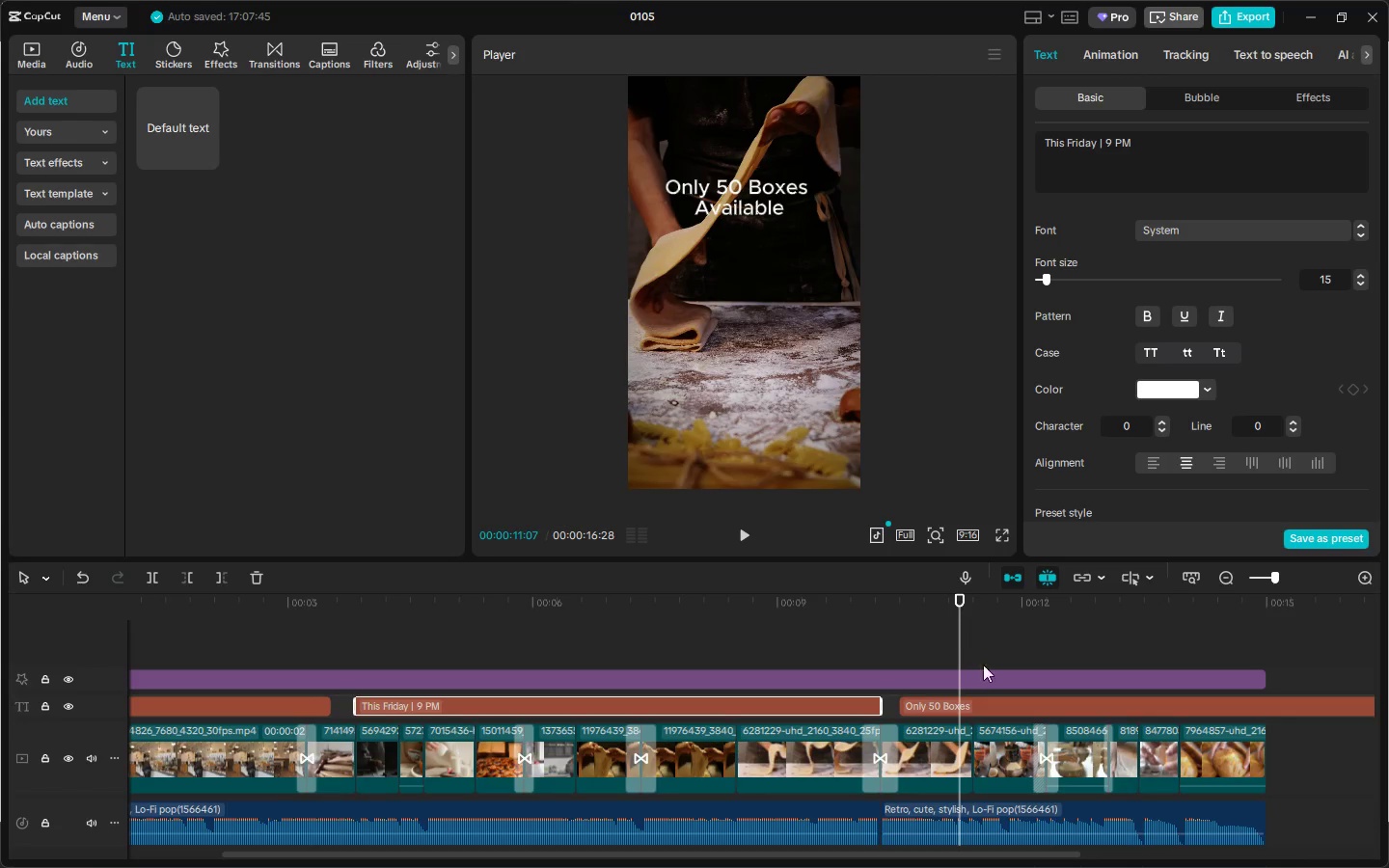 
left_click([832, 613])
 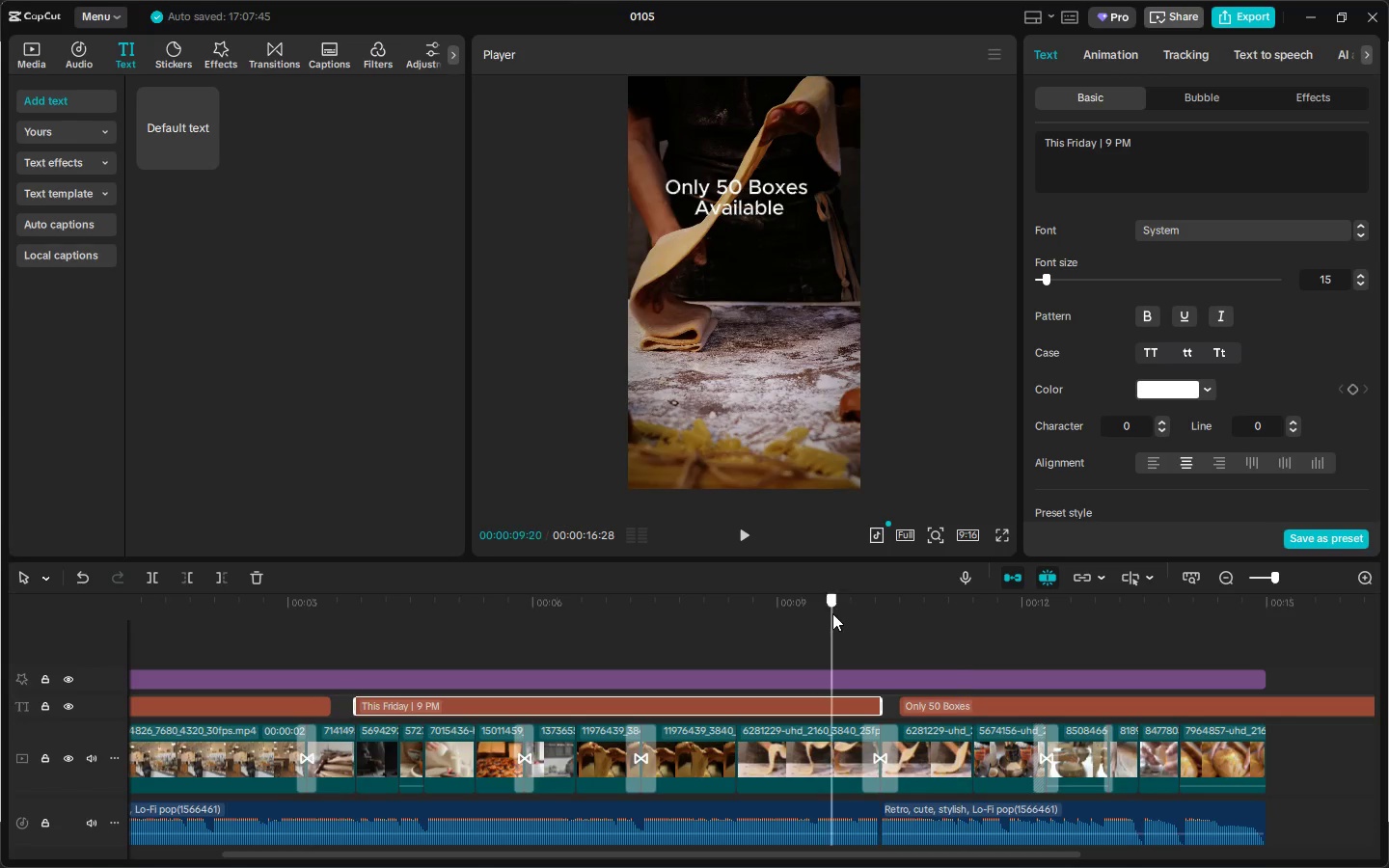 
key(Space)
 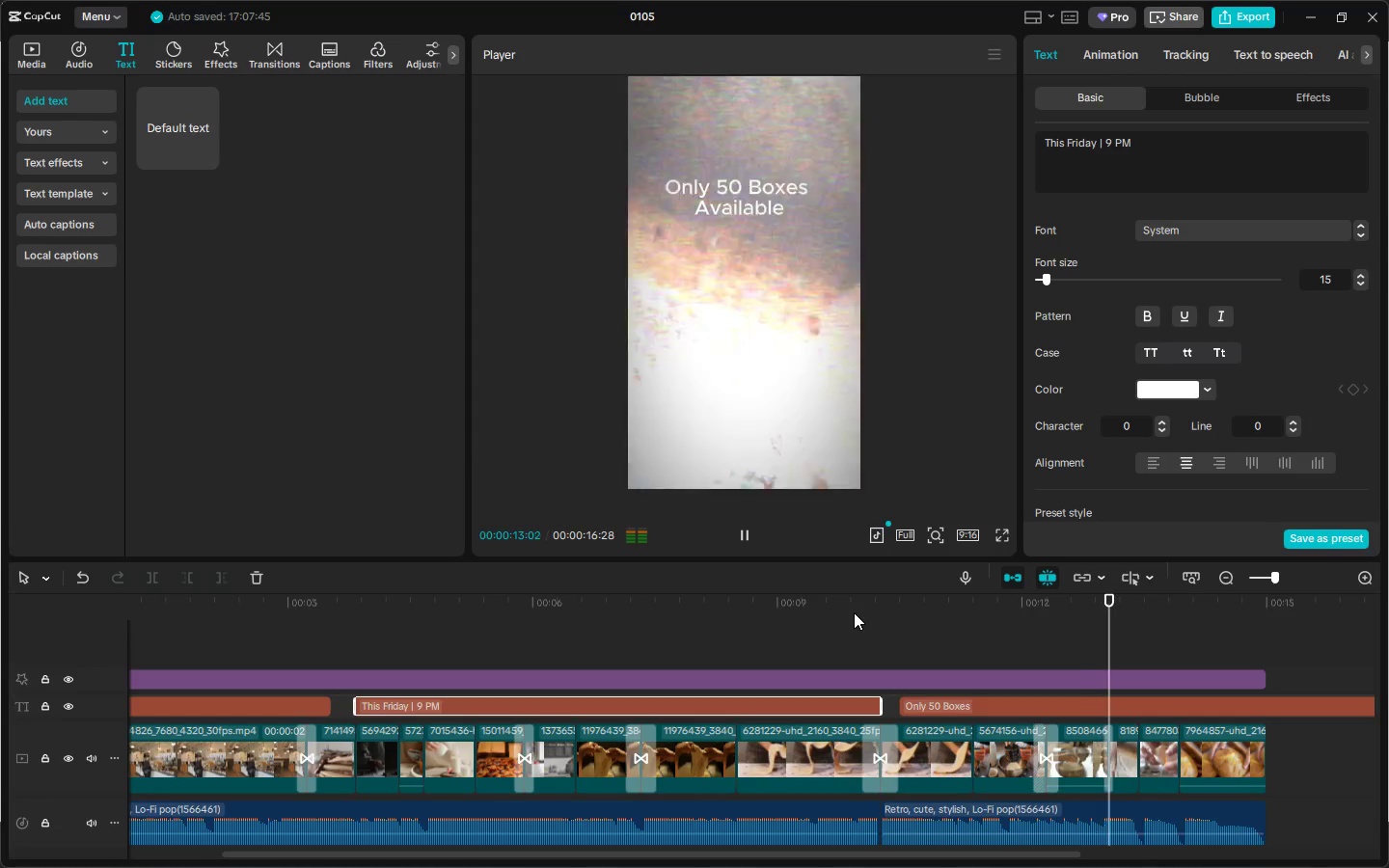 
key(Space)
 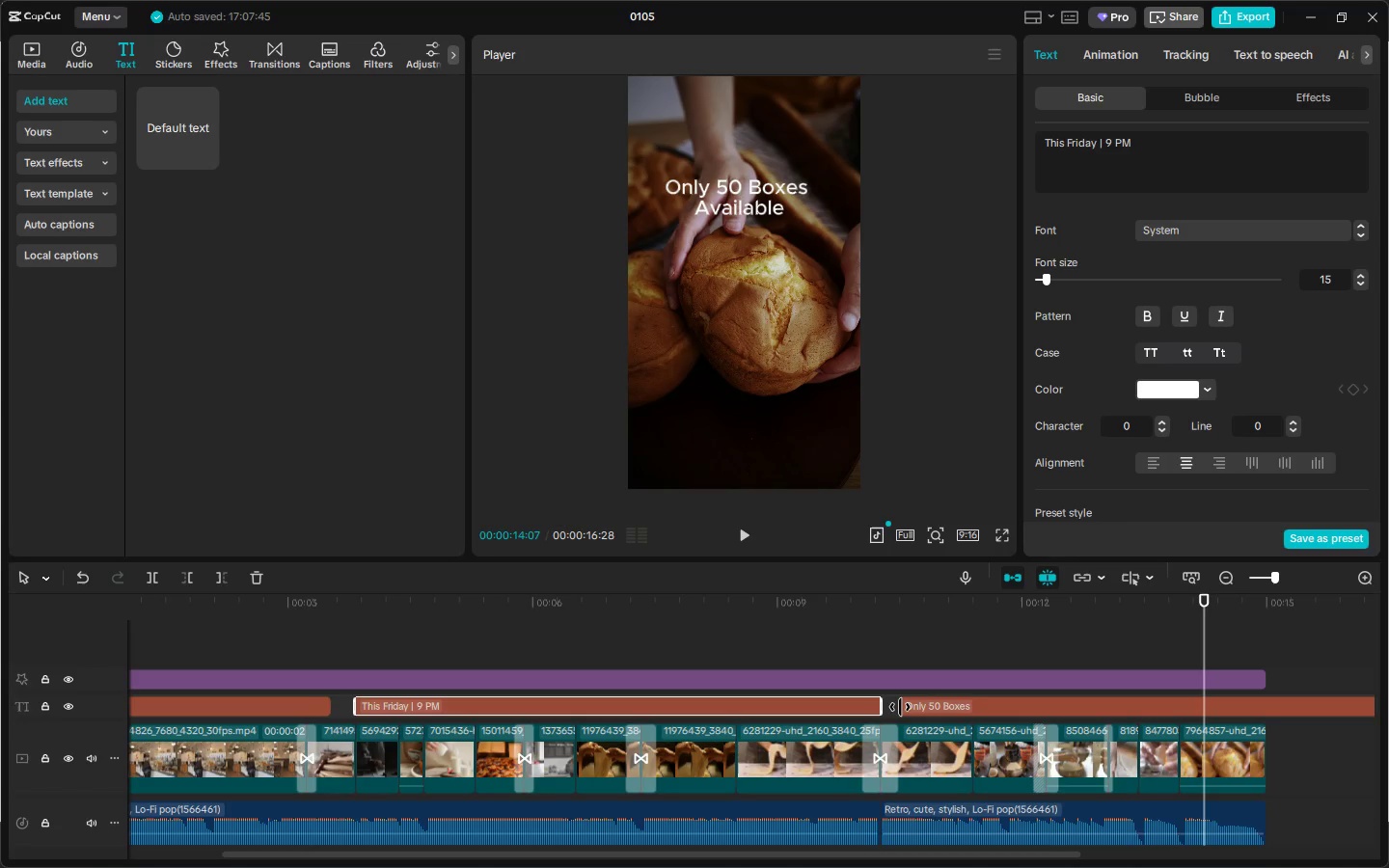 
left_click_drag(start_coordinate=[906, 705], to_coordinate=[974, 713])
 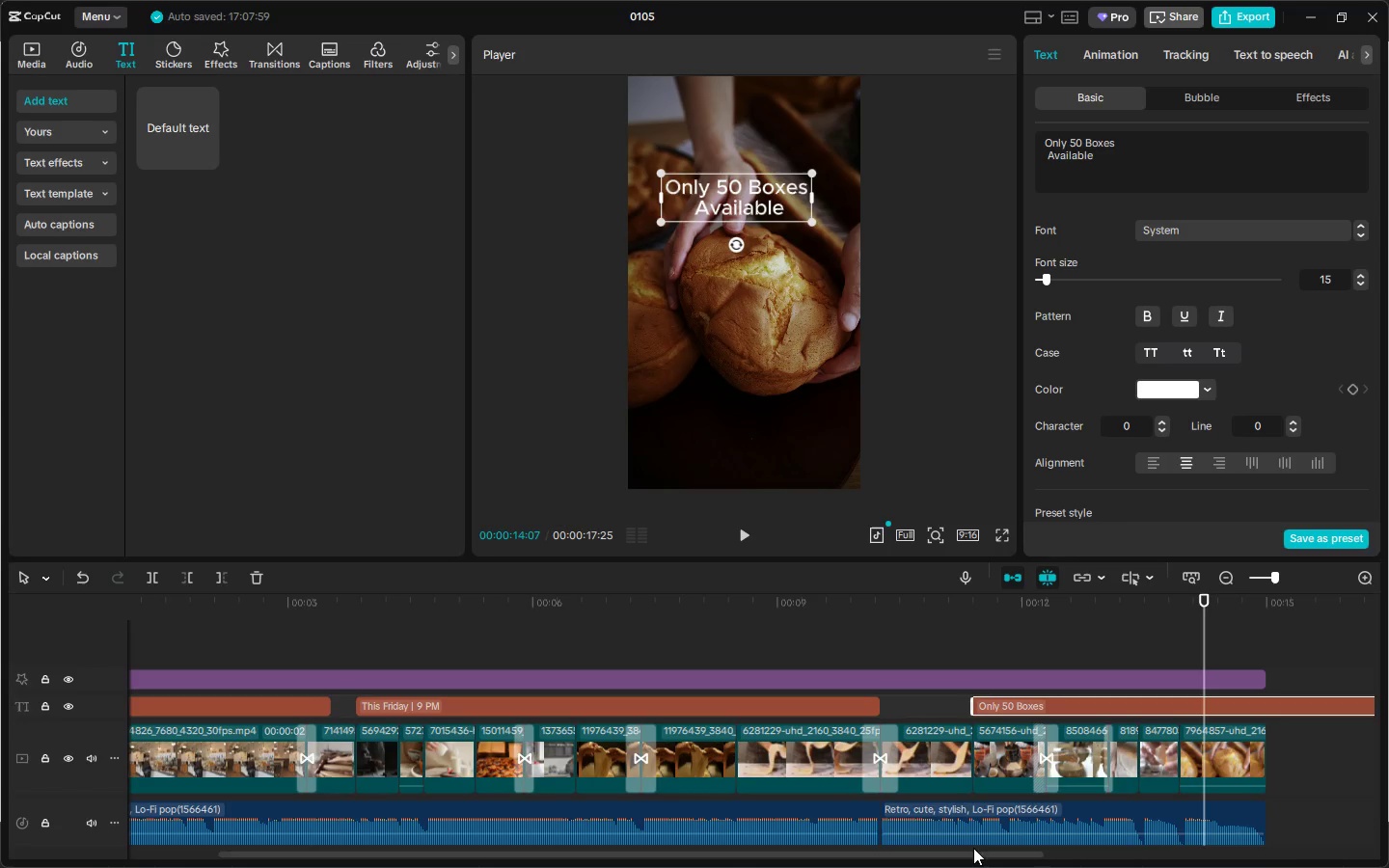 
left_click_drag(start_coordinate=[971, 854], to_coordinate=[1194, 865])
 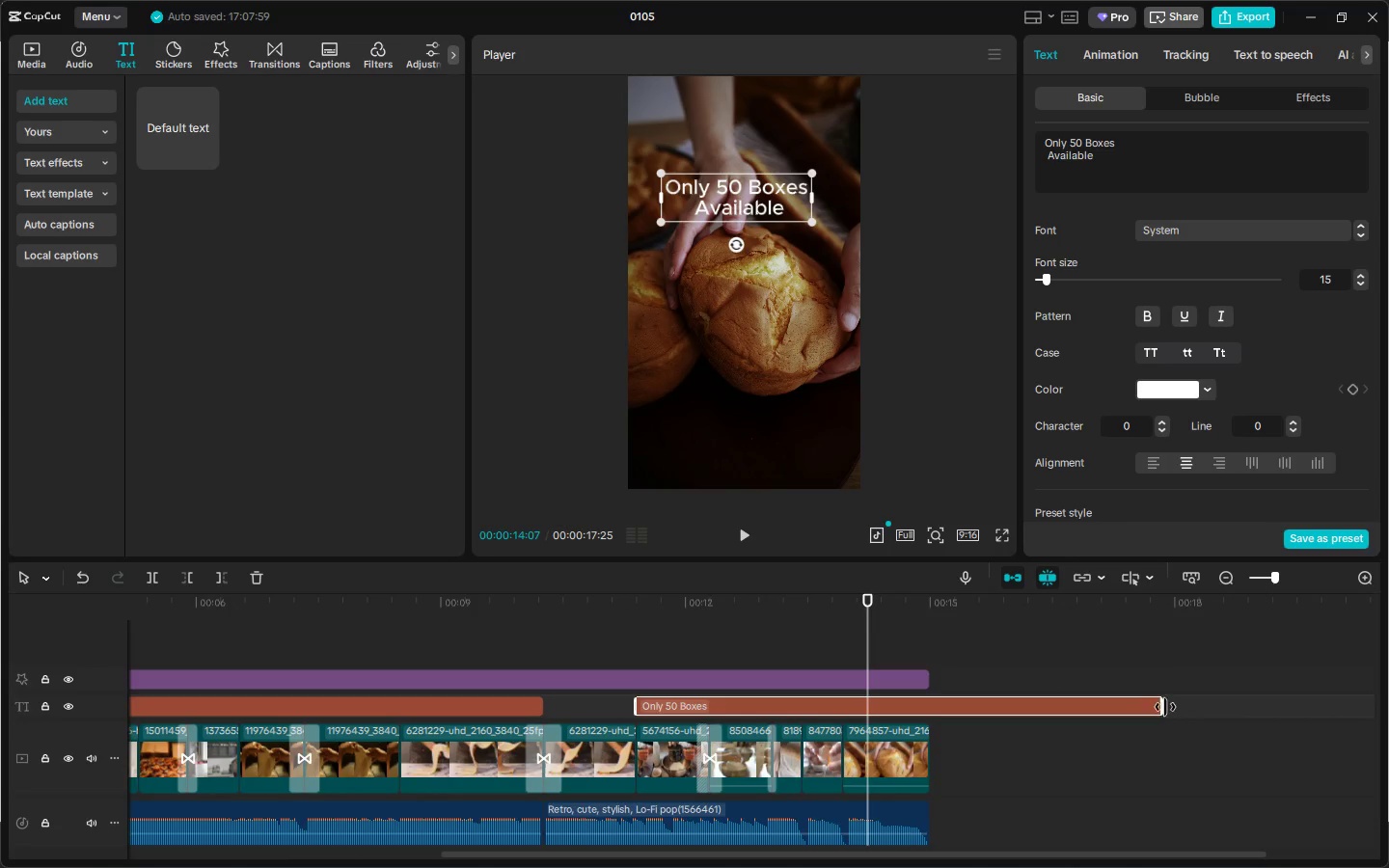 
left_click_drag(start_coordinate=[1162, 706], to_coordinate=[890, 719])
 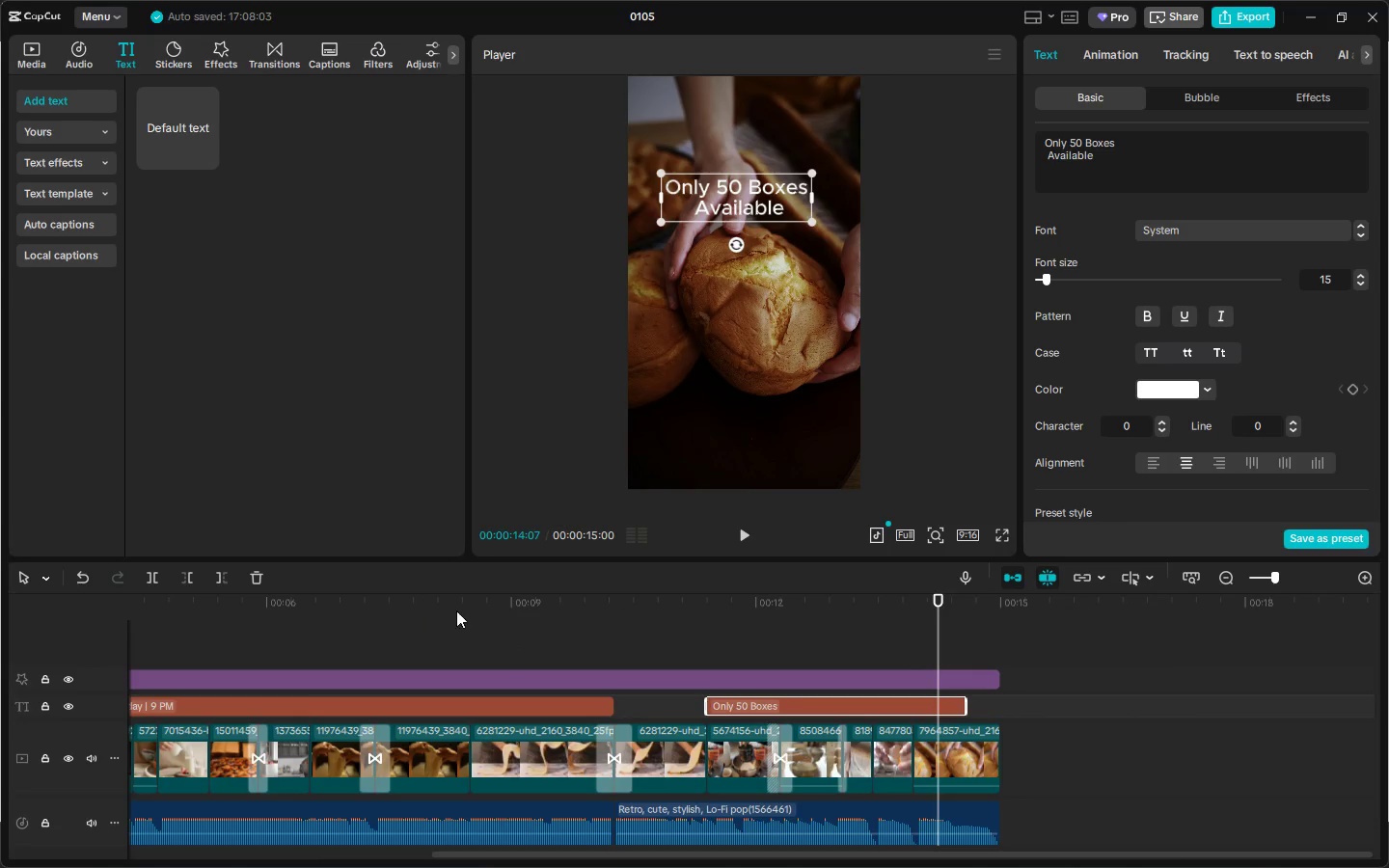 
left_click([531, 610])
 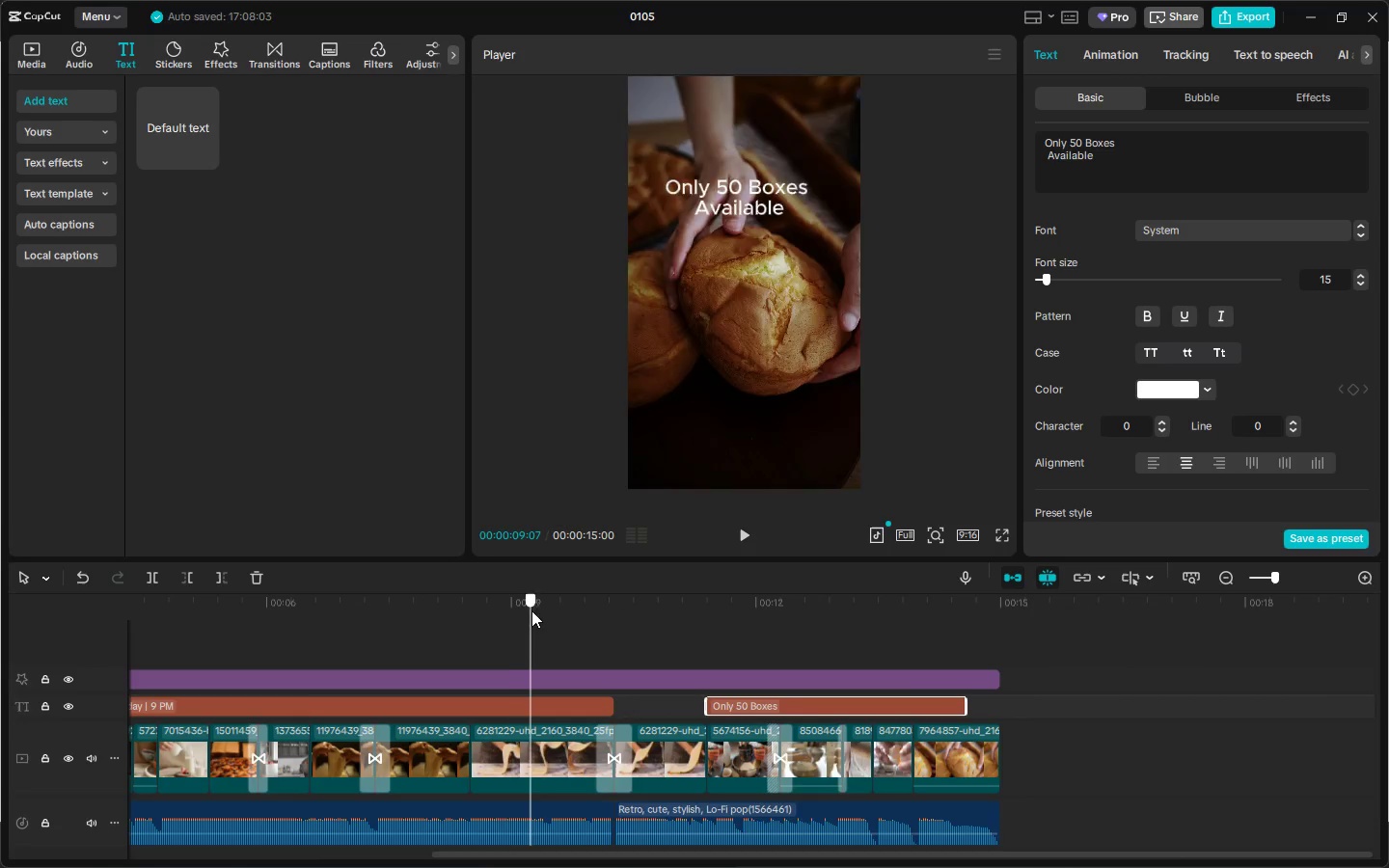 
key(Space)
 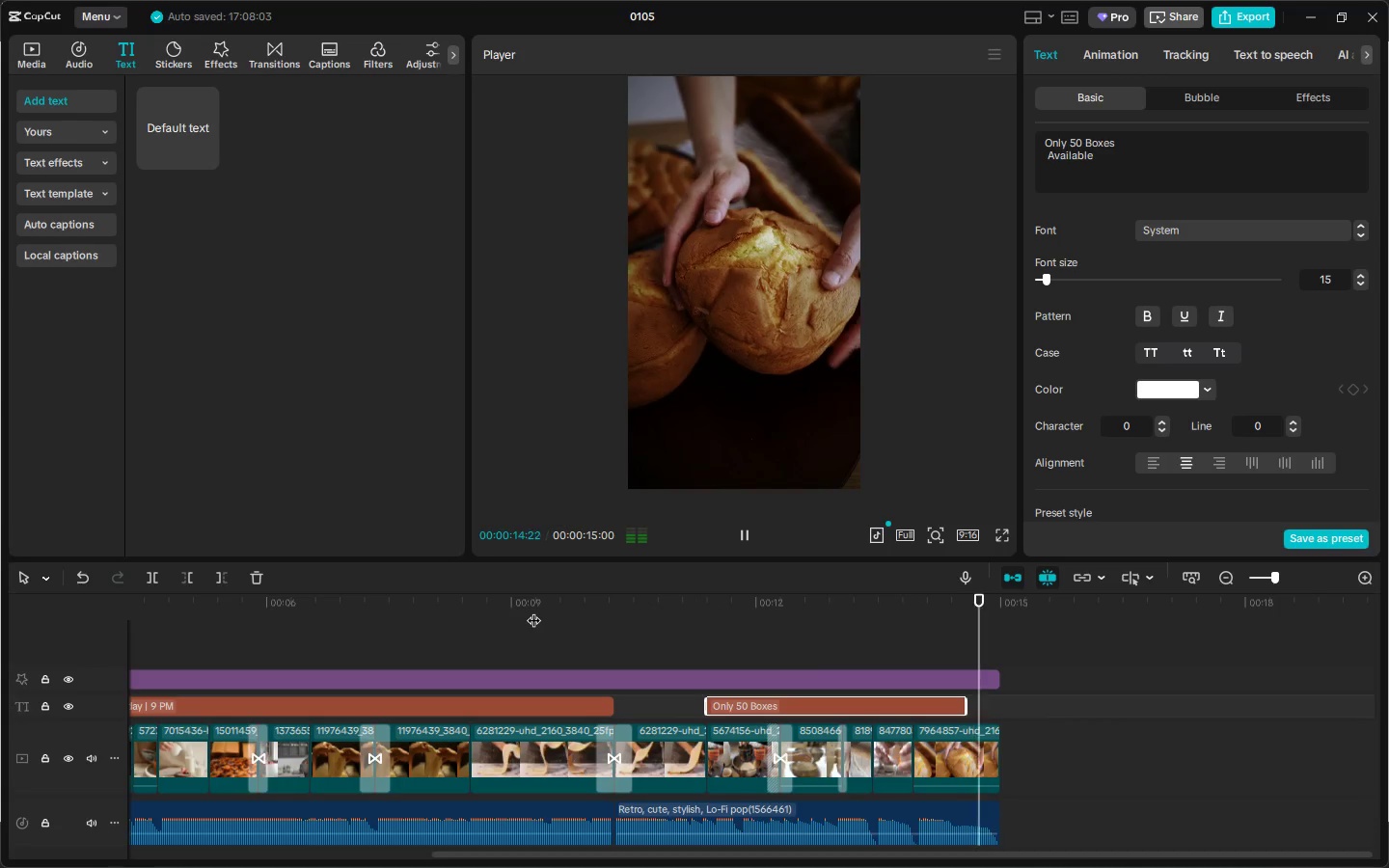 
wait(7.44)
 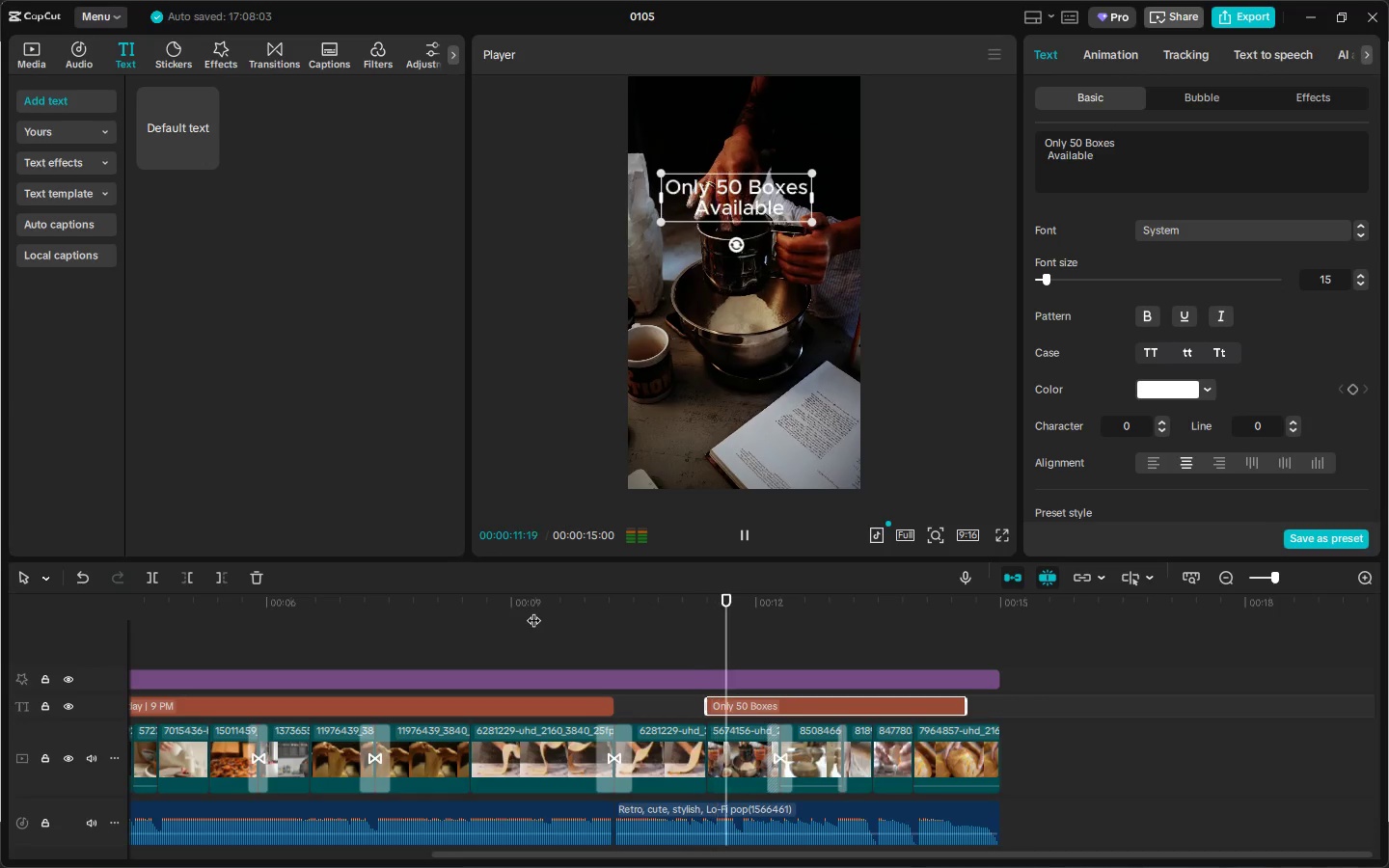 
left_click([909, 703])
 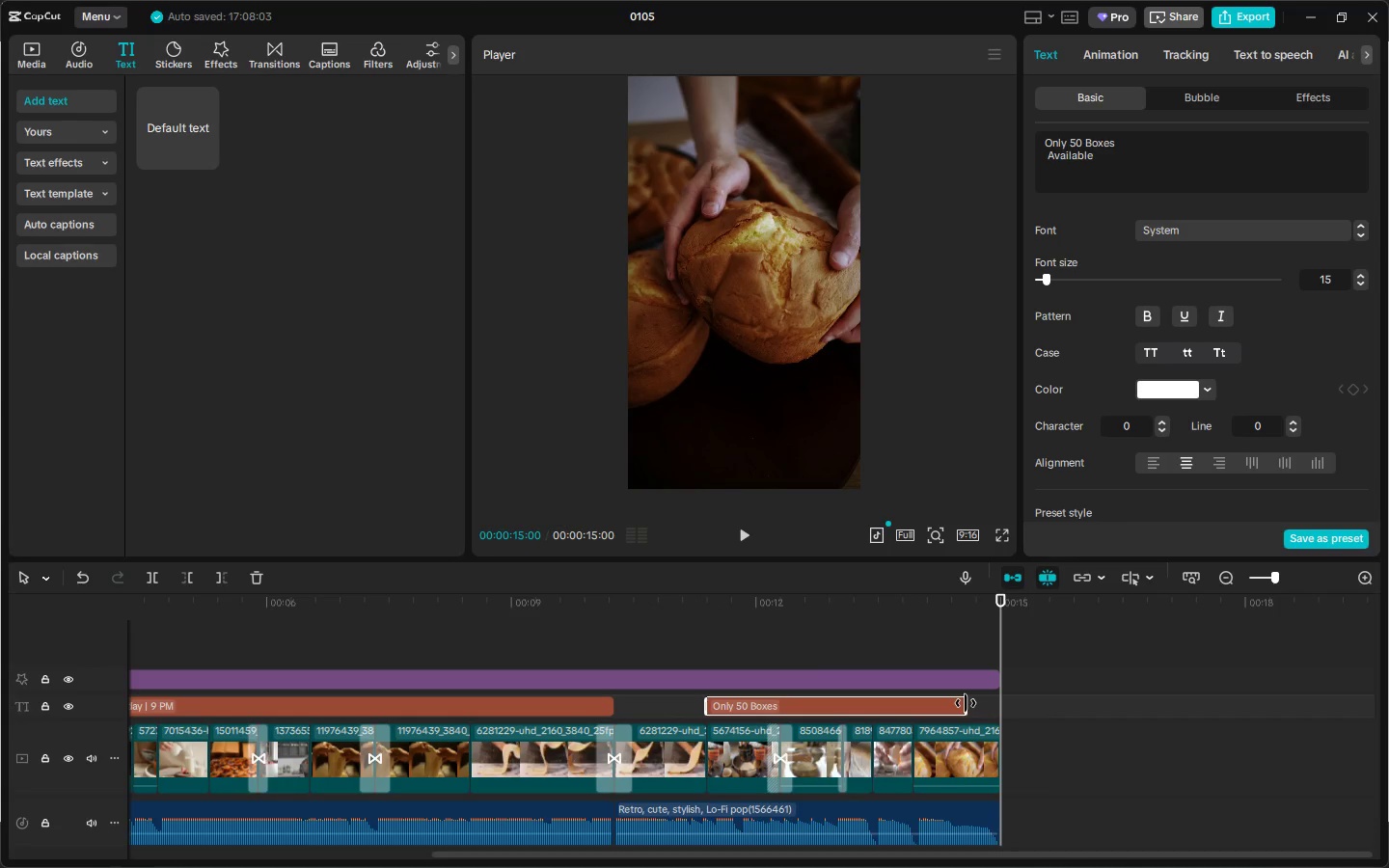 
left_click_drag(start_coordinate=[966, 703], to_coordinate=[1003, 703])
 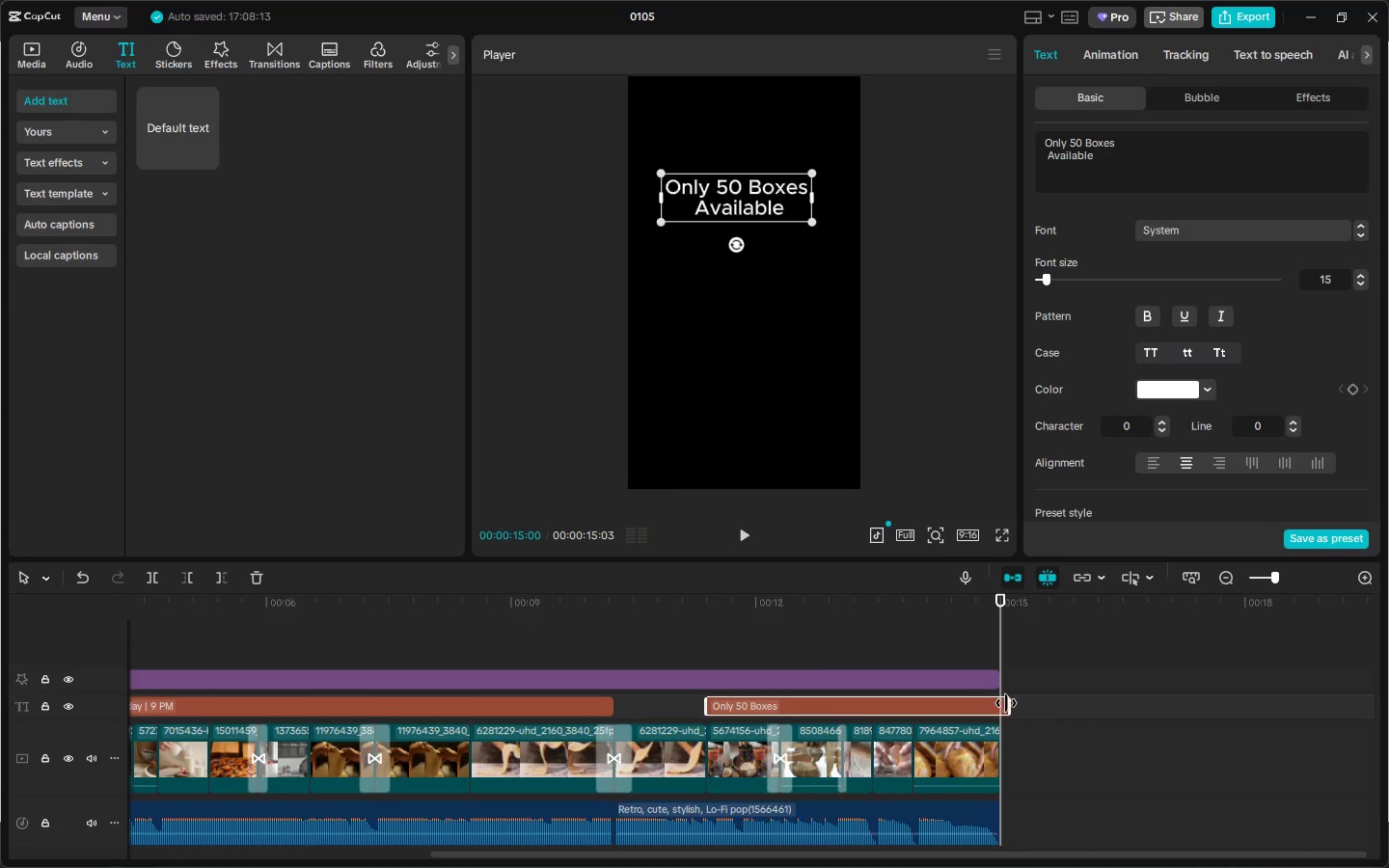 
left_click_drag(start_coordinate=[1006, 703], to_coordinate=[994, 704])
 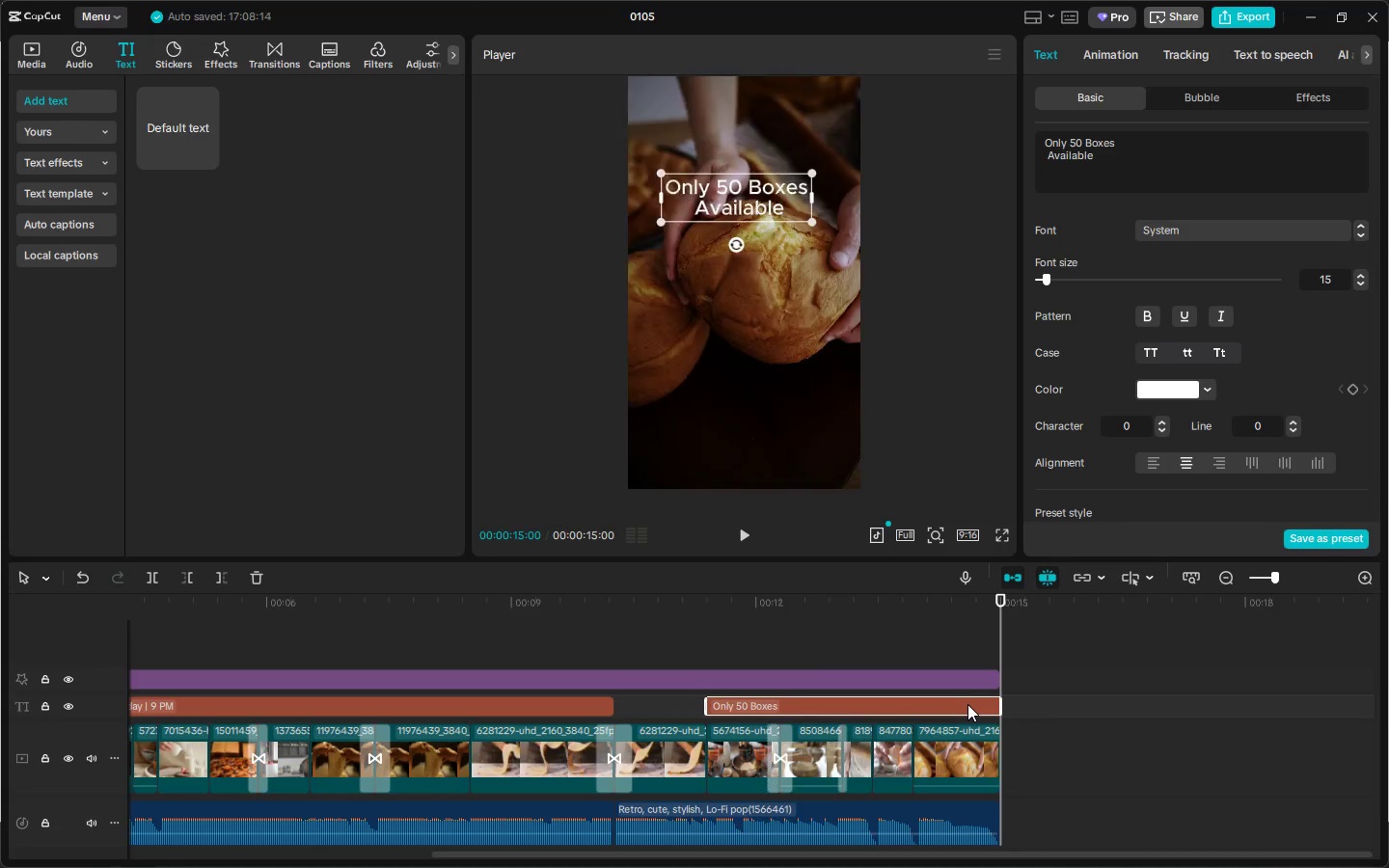 
left_click([967, 704])
 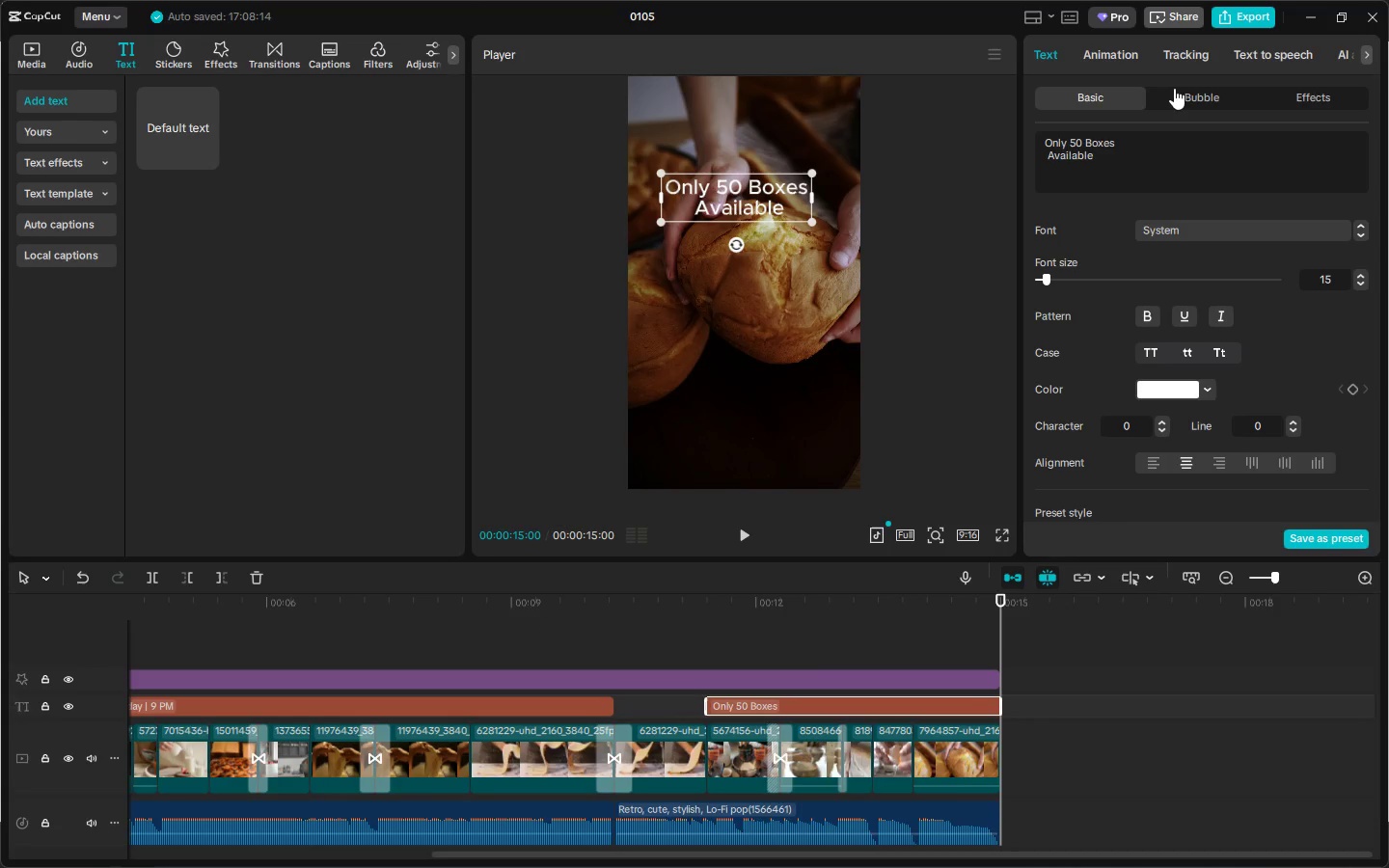 
left_click([1112, 57])
 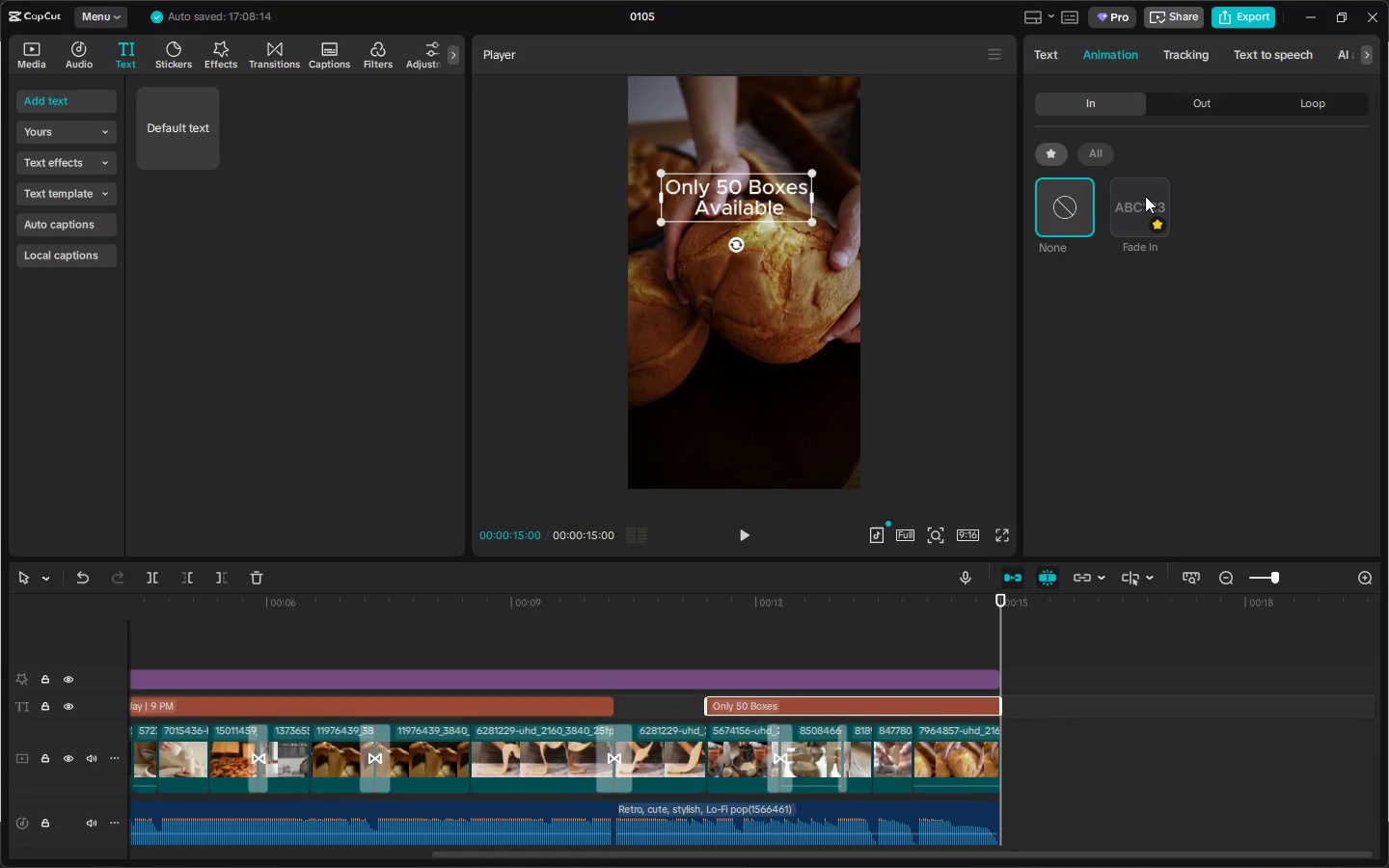 
left_click([1182, 107])
 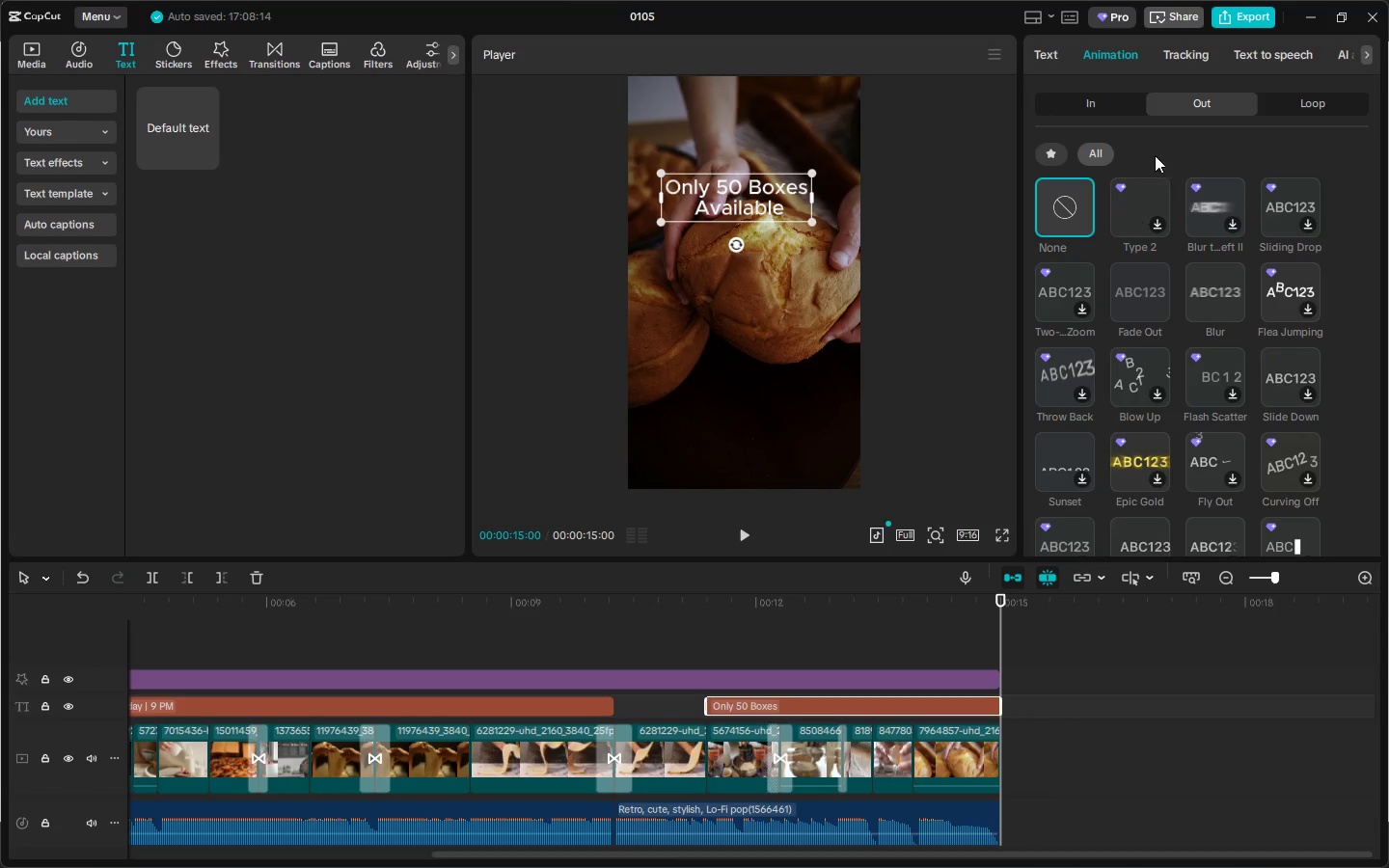 
left_click([1060, 157])
 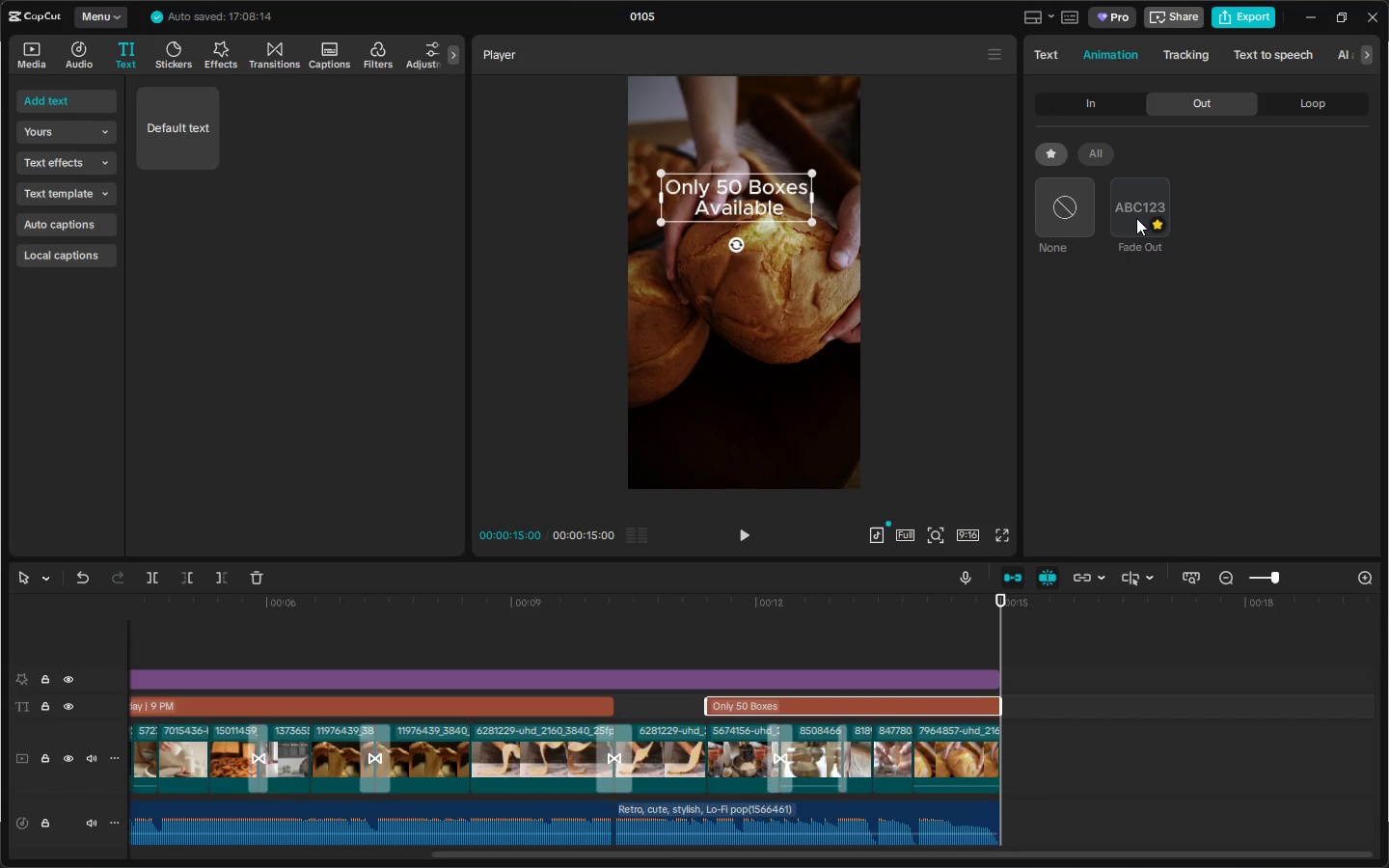 
left_click([1128, 207])
 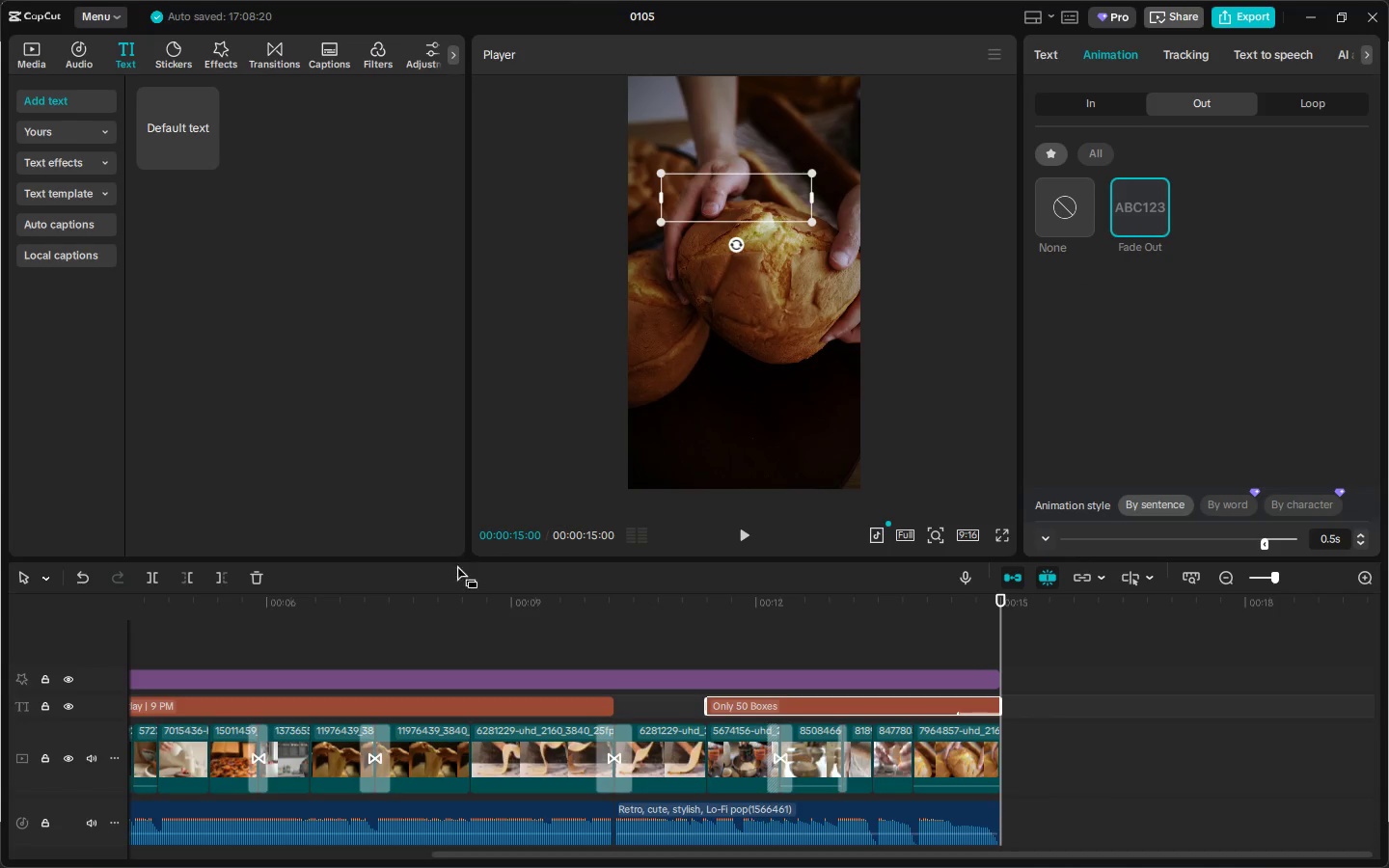 
left_click_drag(start_coordinate=[347, 604], to_coordinate=[0, 618])
 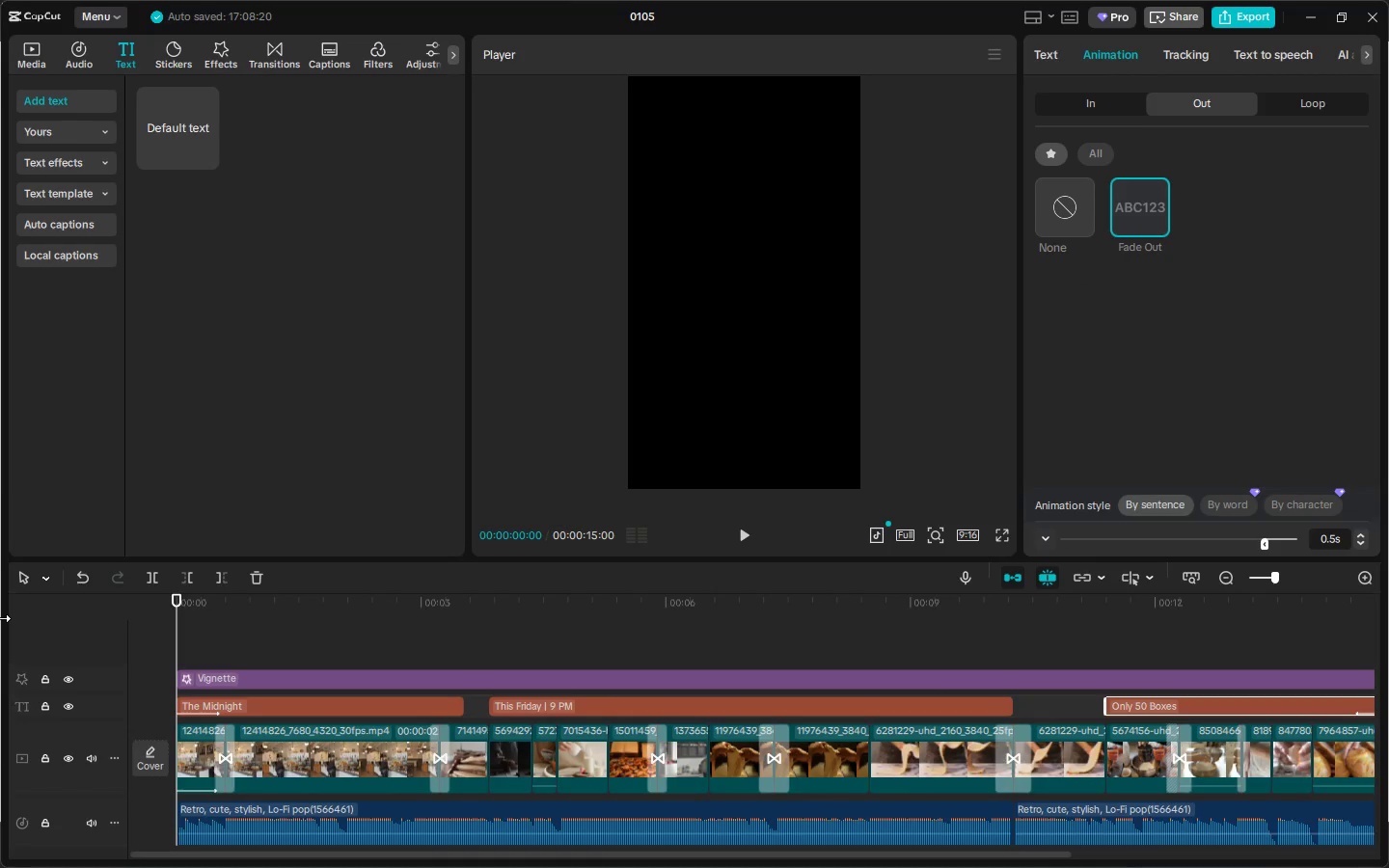 
key(Space)
 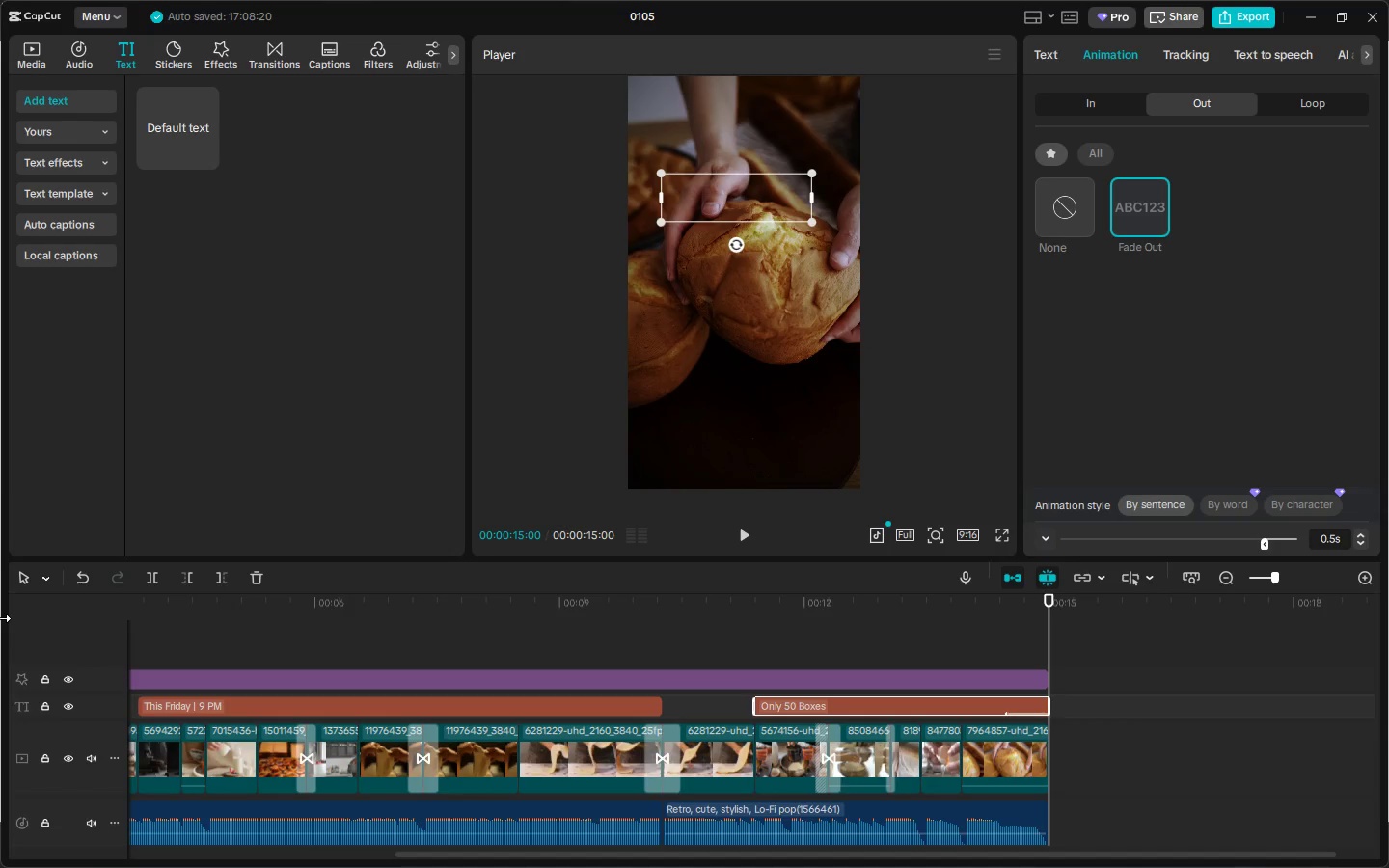 
wait(34.75)
 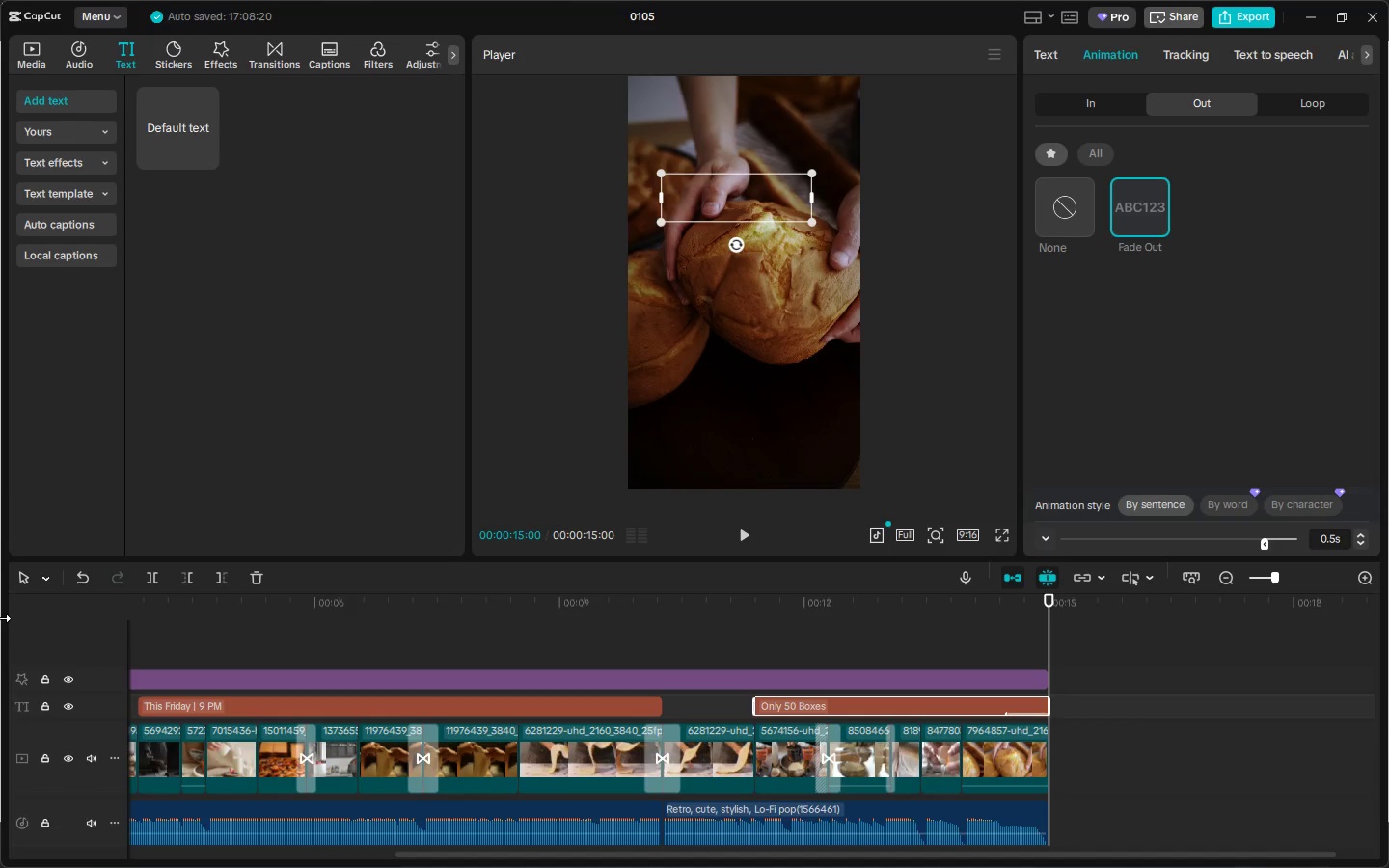 
key(Space)
 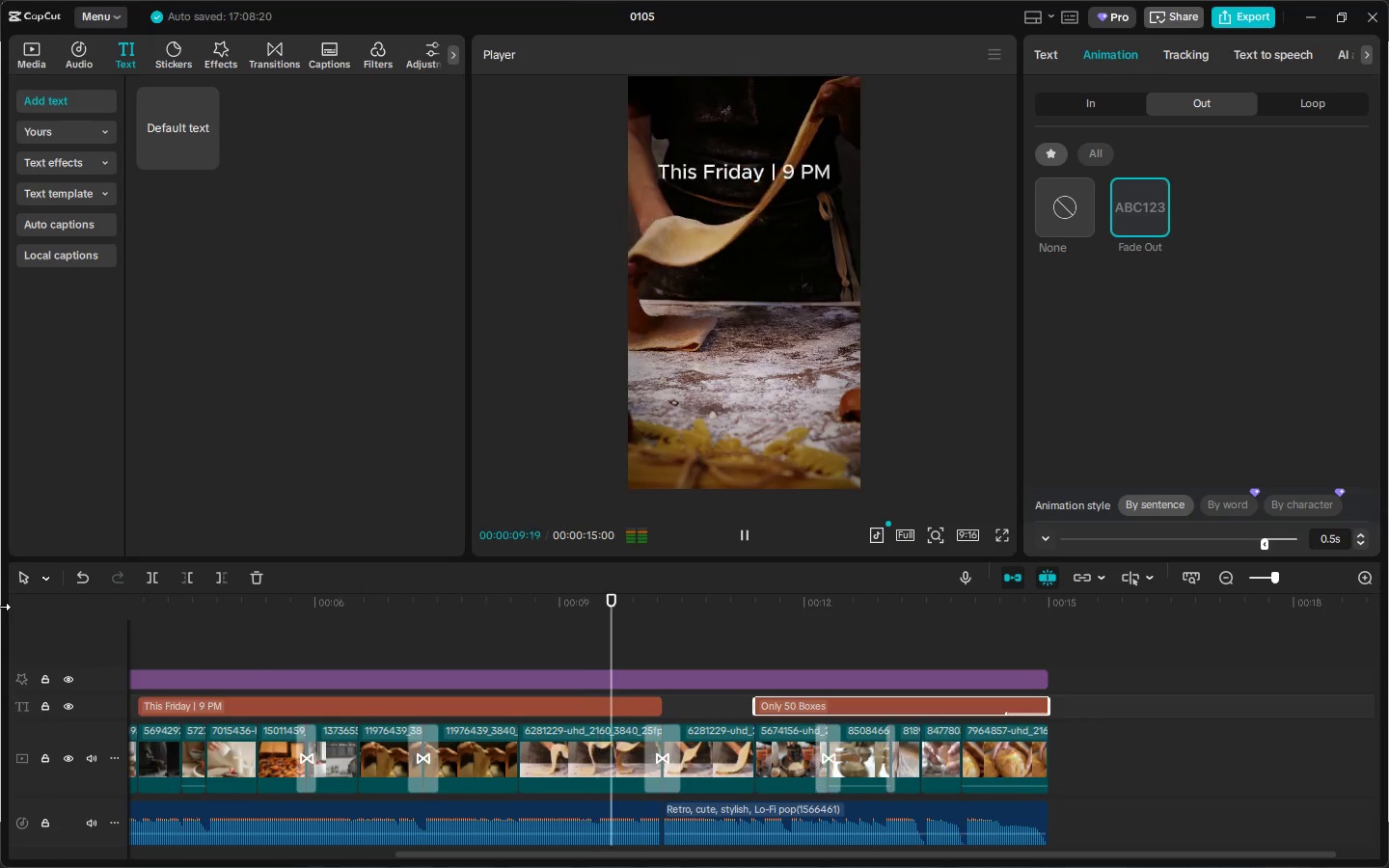 
wait(14.8)
 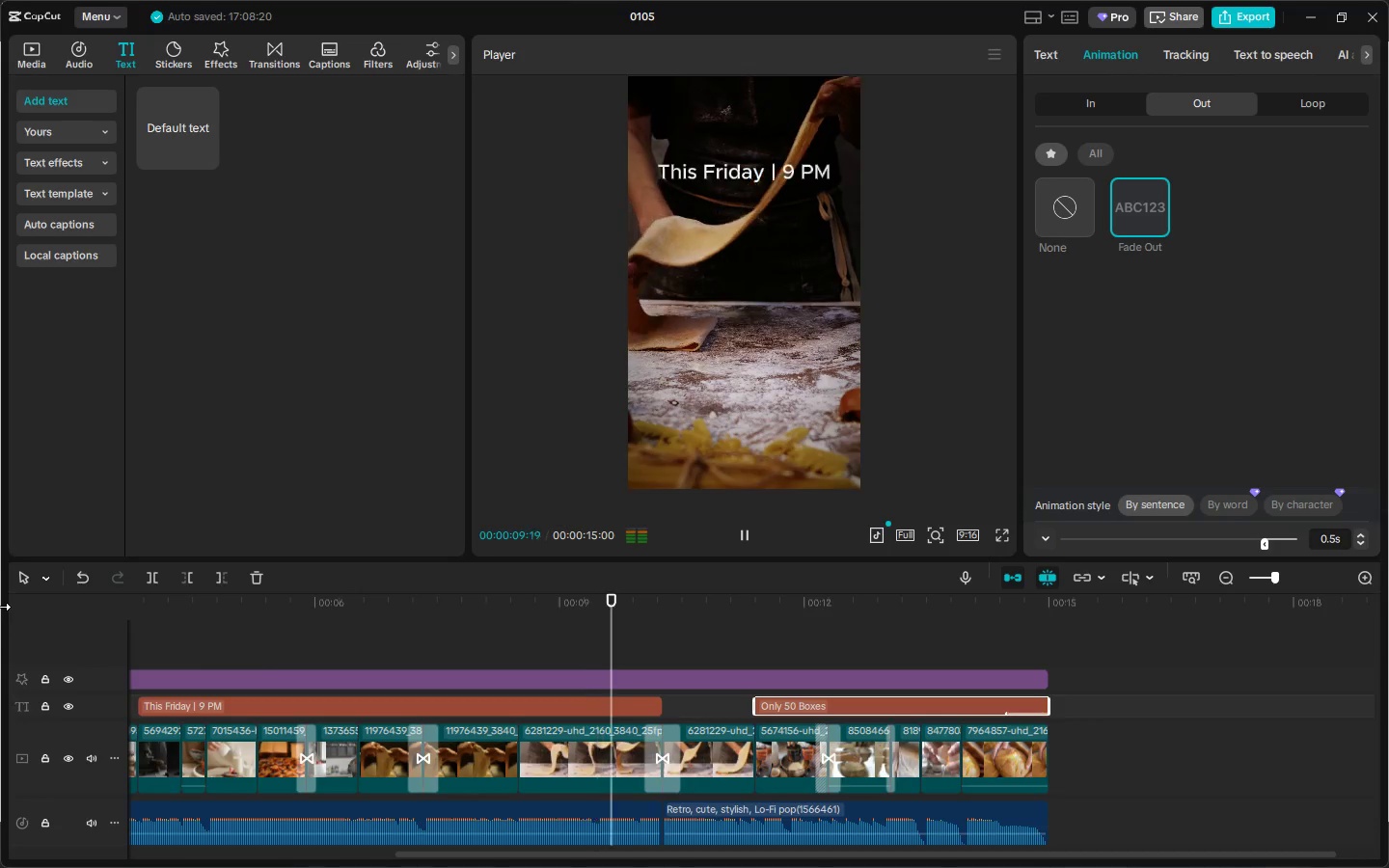 
left_click([1003, 536])
 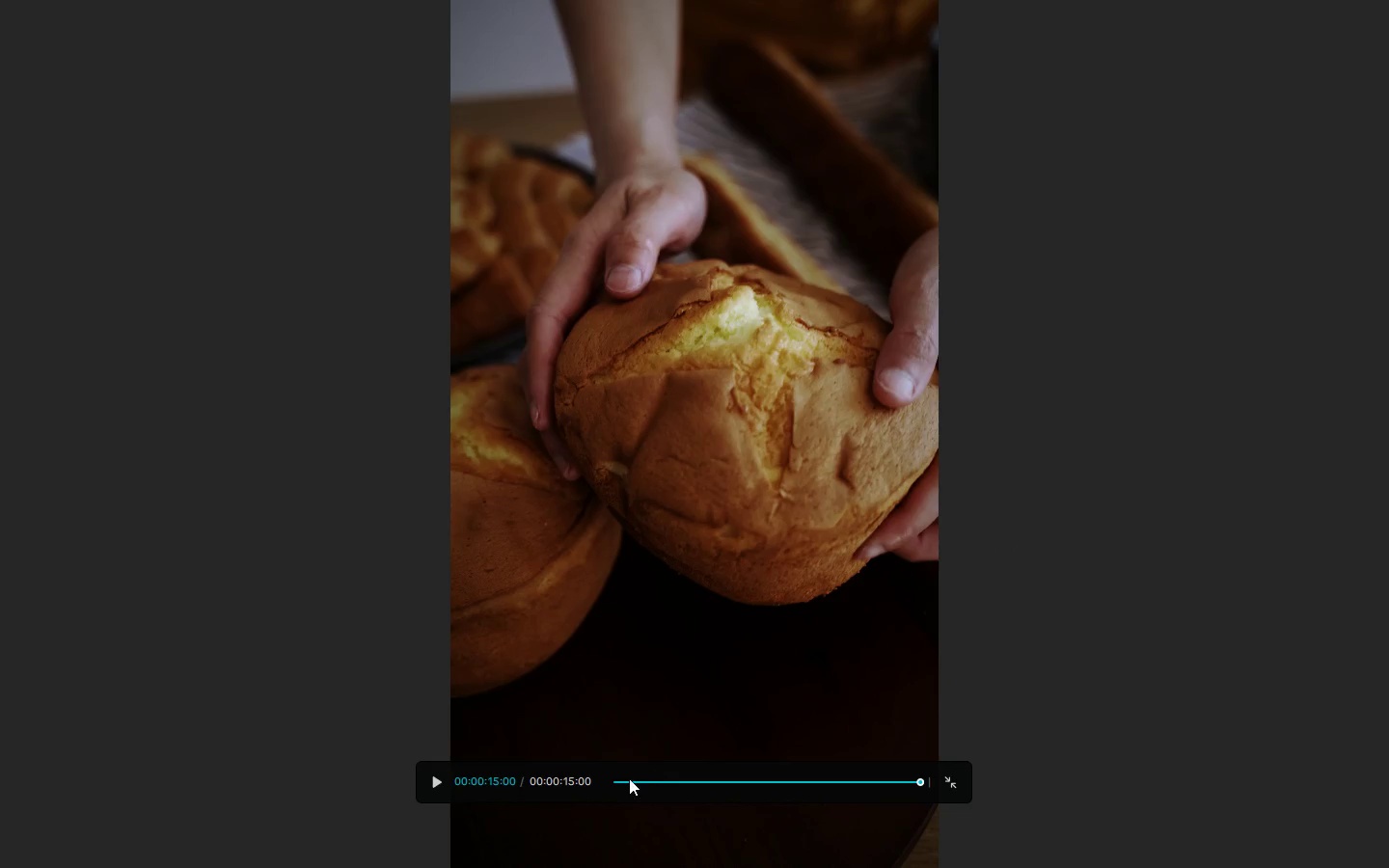 
left_click_drag(start_coordinate=[619, 784], to_coordinate=[600, 785])
 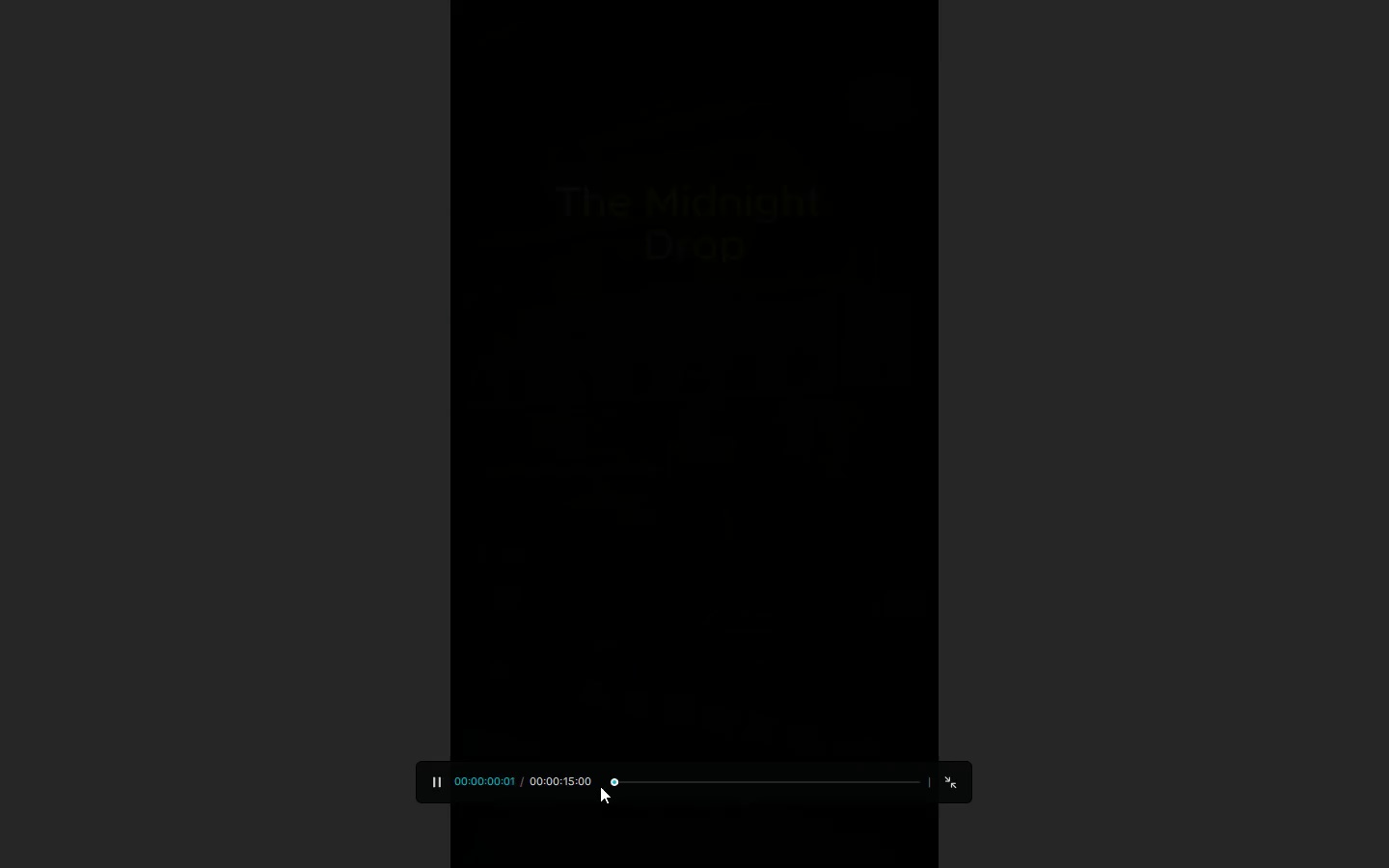 
key(Space)
 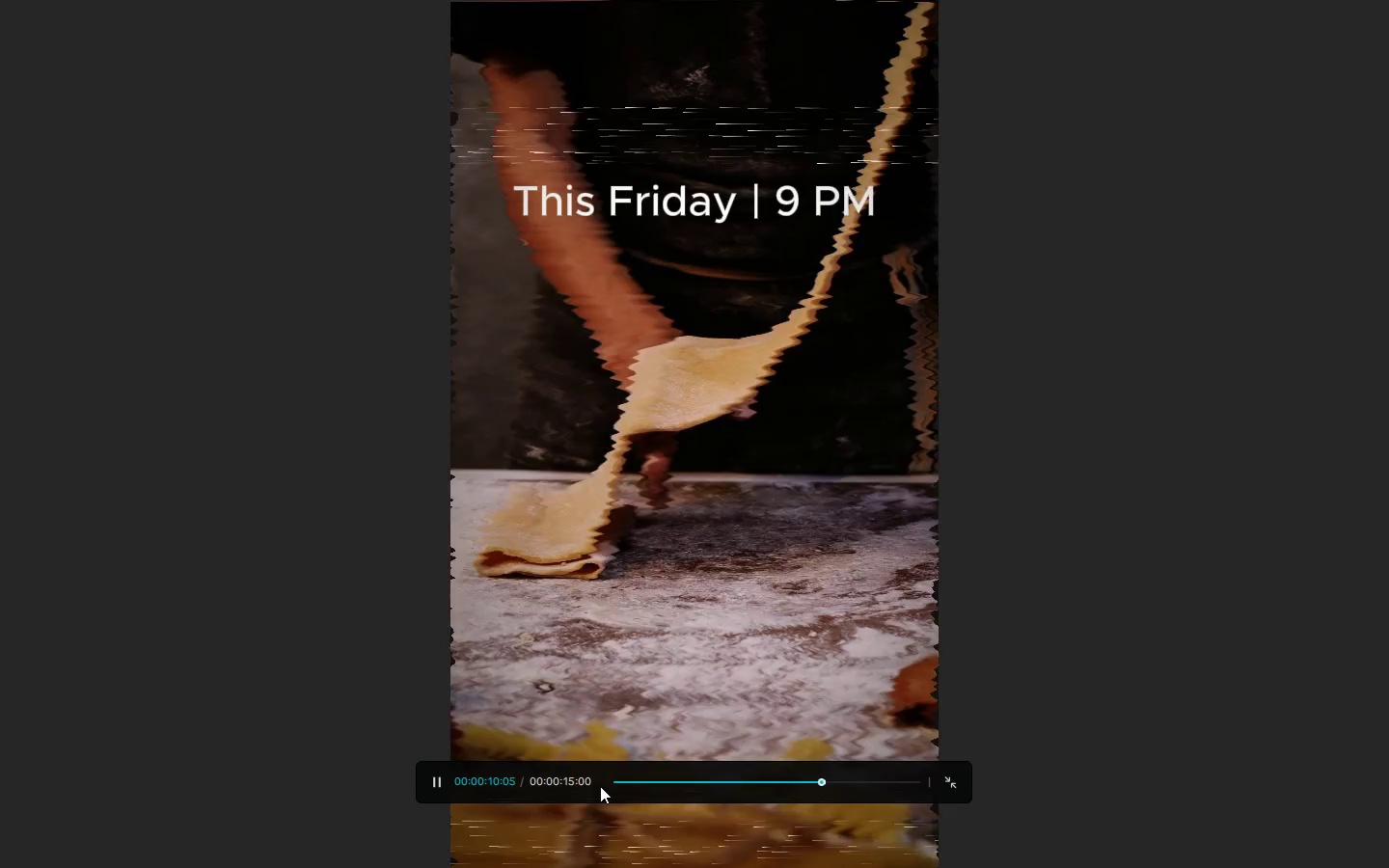 
wait(15.2)
 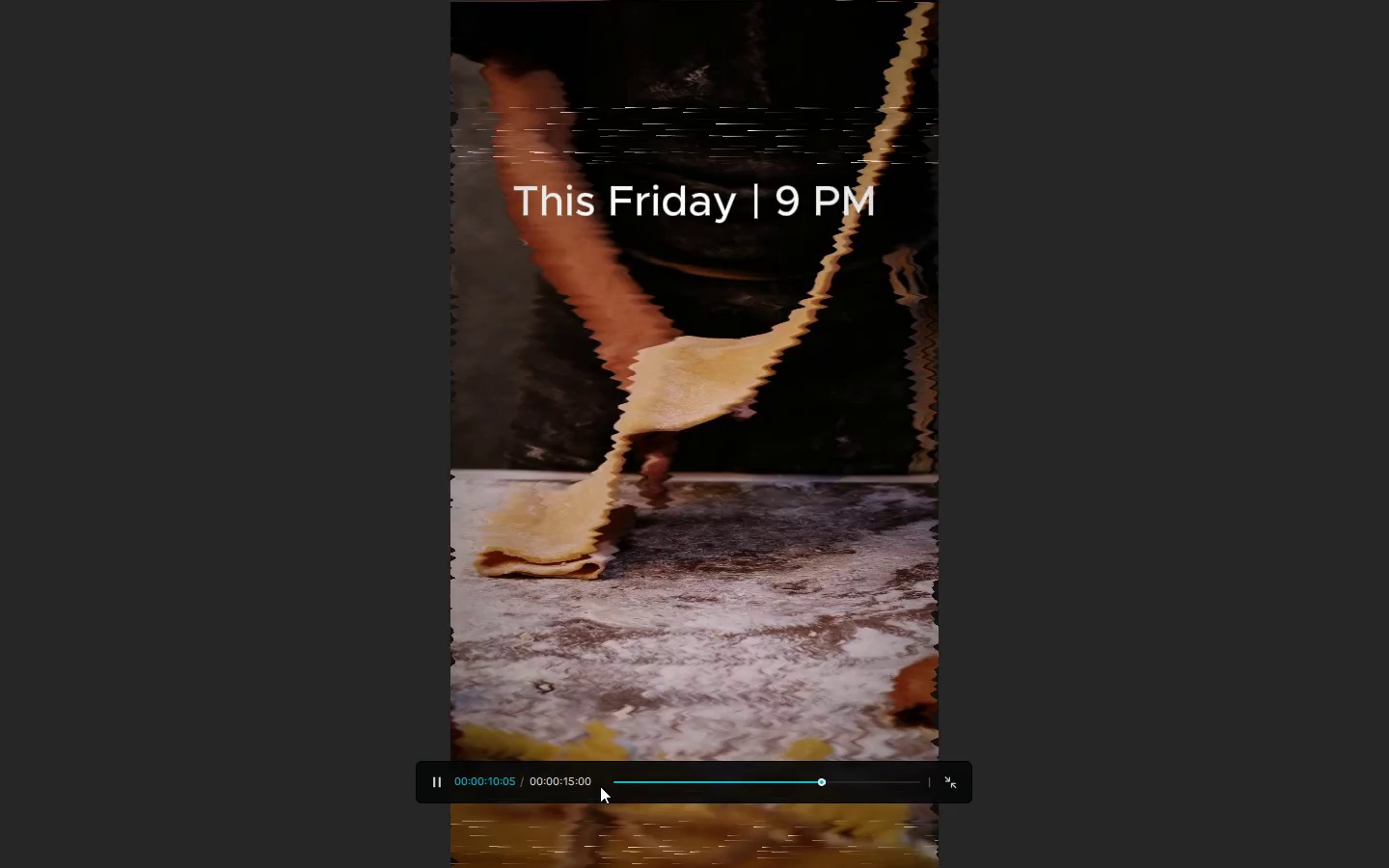 
key(Space)
 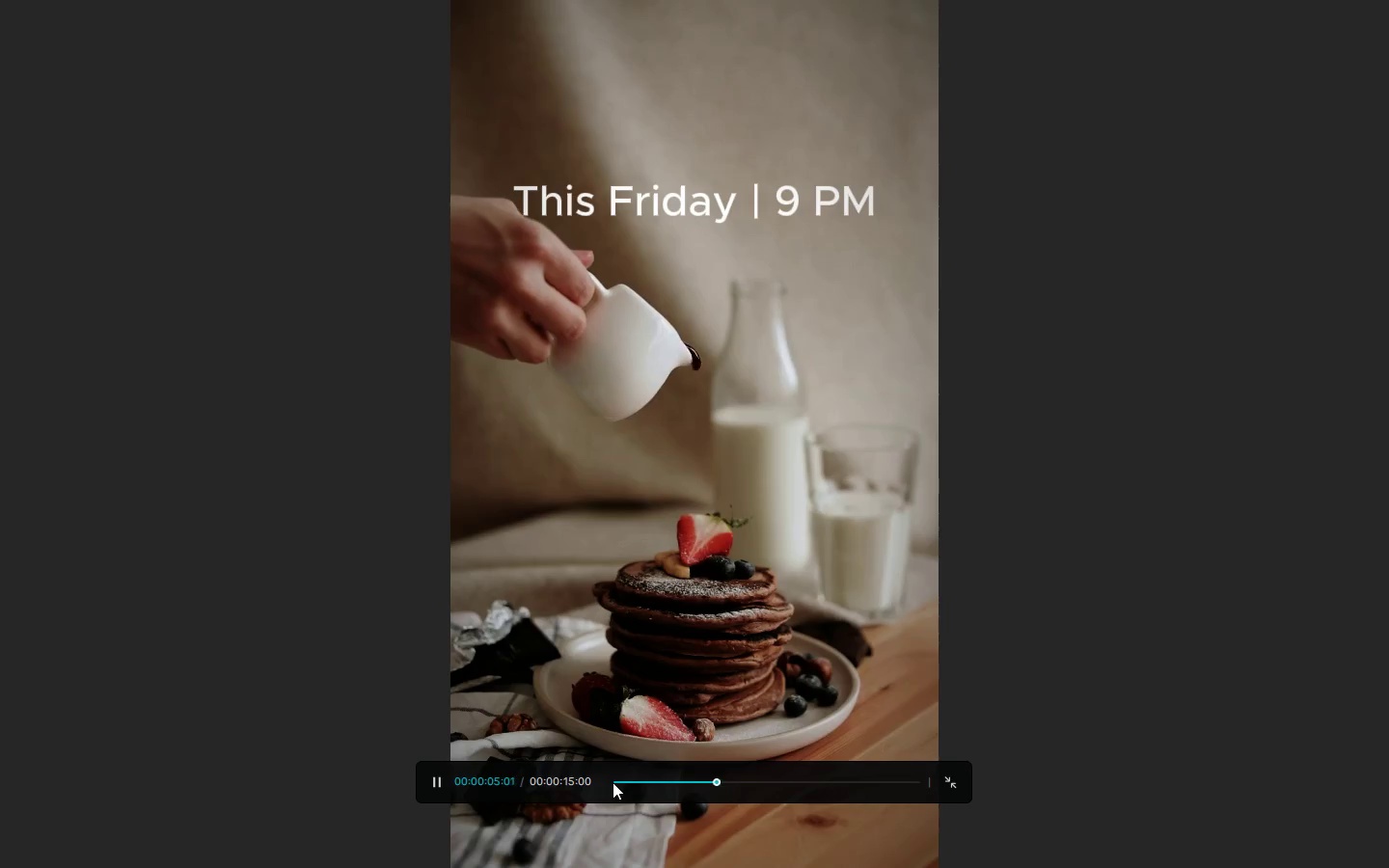 
wait(6.98)
 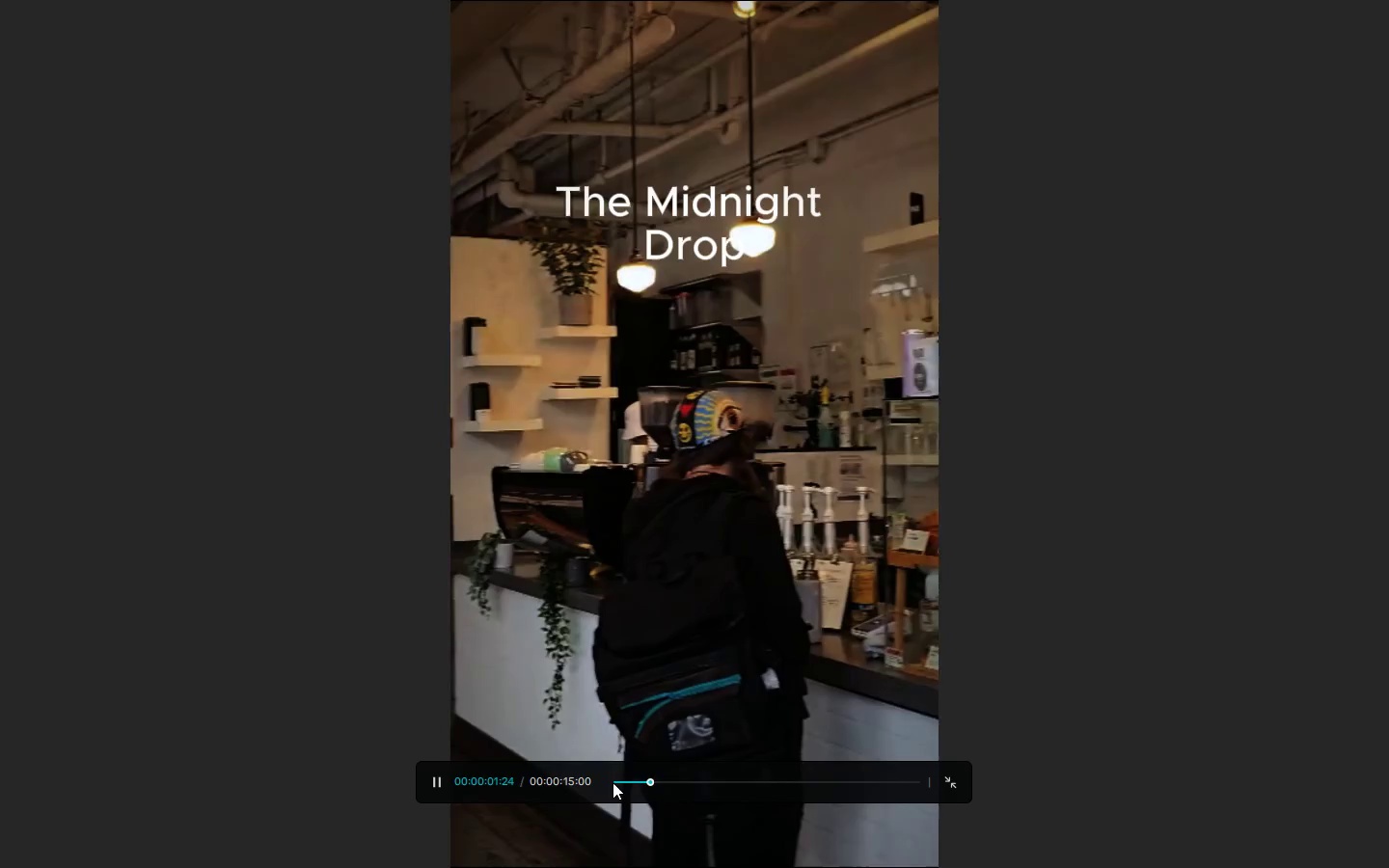 
key(Space)
 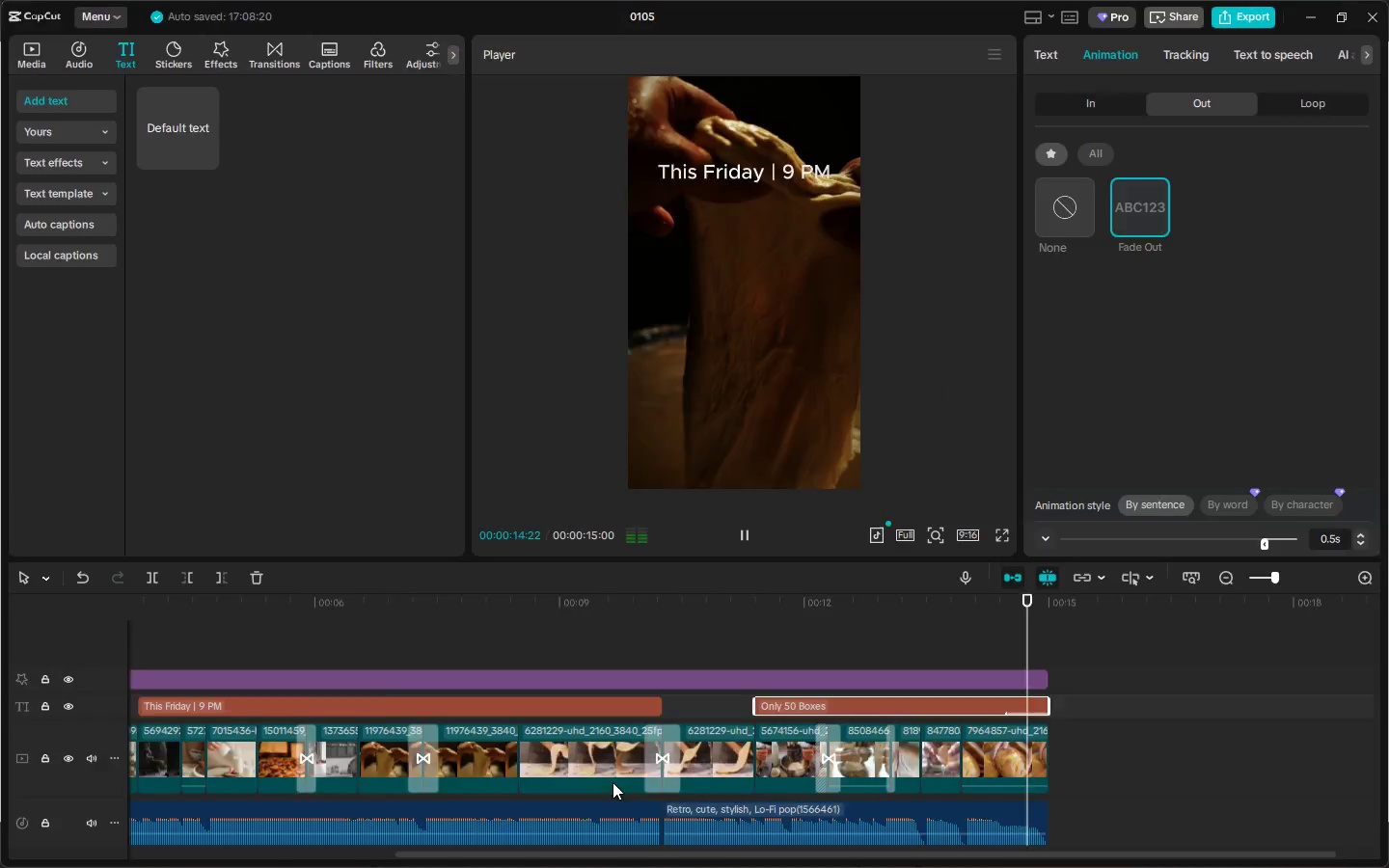 
key(Escape)
 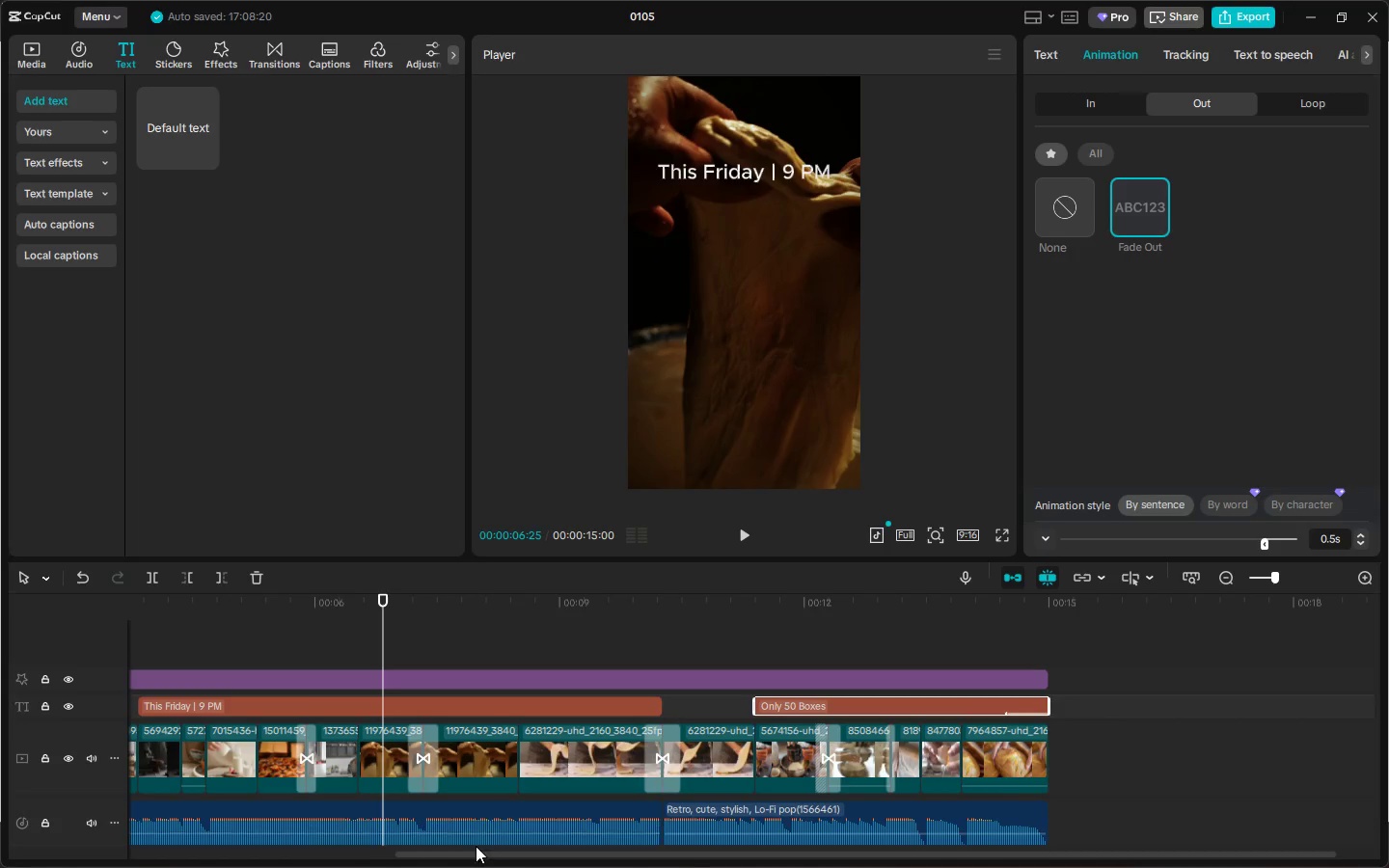 
left_click_drag(start_coordinate=[473, 857], to_coordinate=[192, 858])
 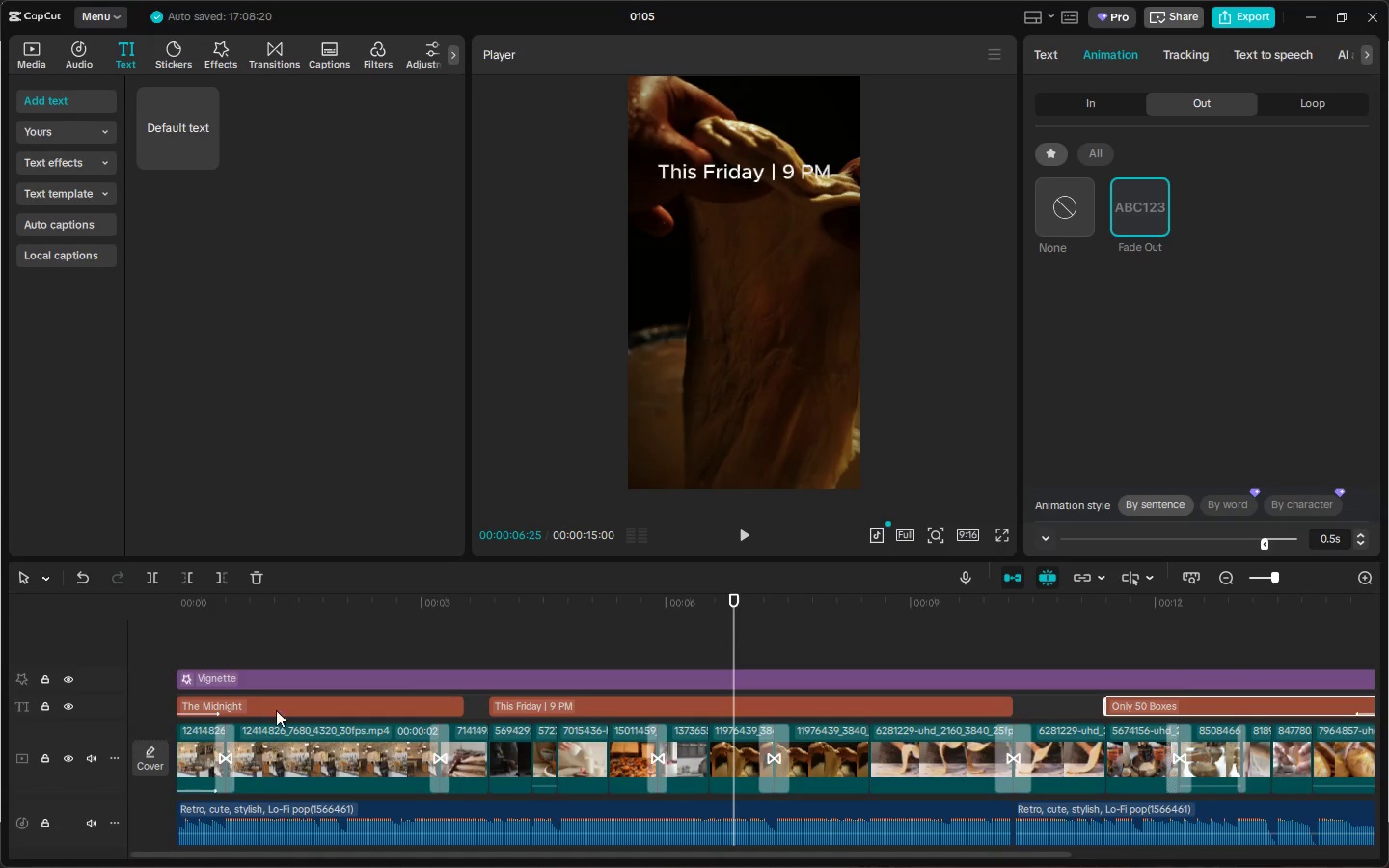 
left_click([278, 692])
 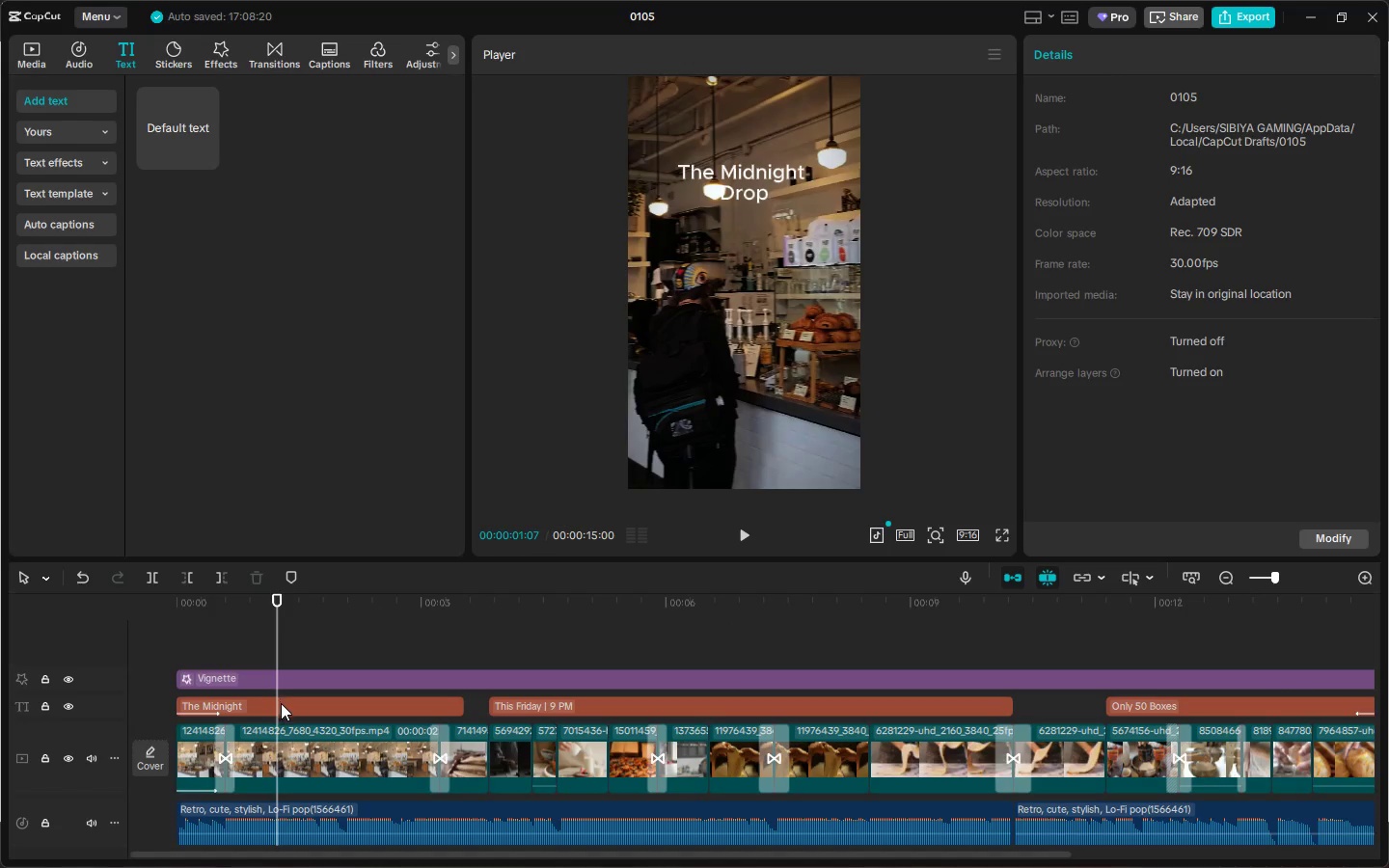 
left_click([304, 706])
 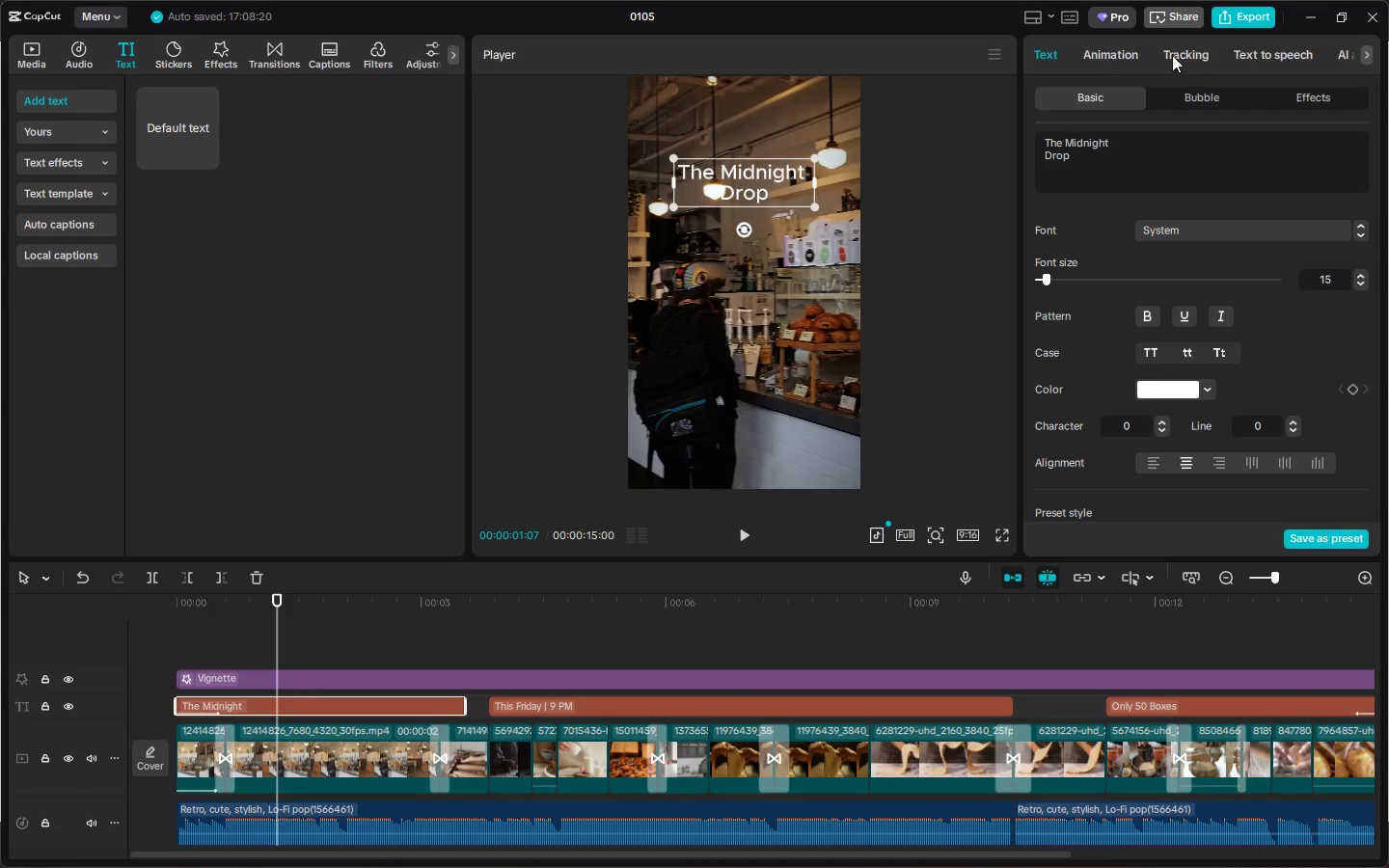 
left_click([1130, 52])
 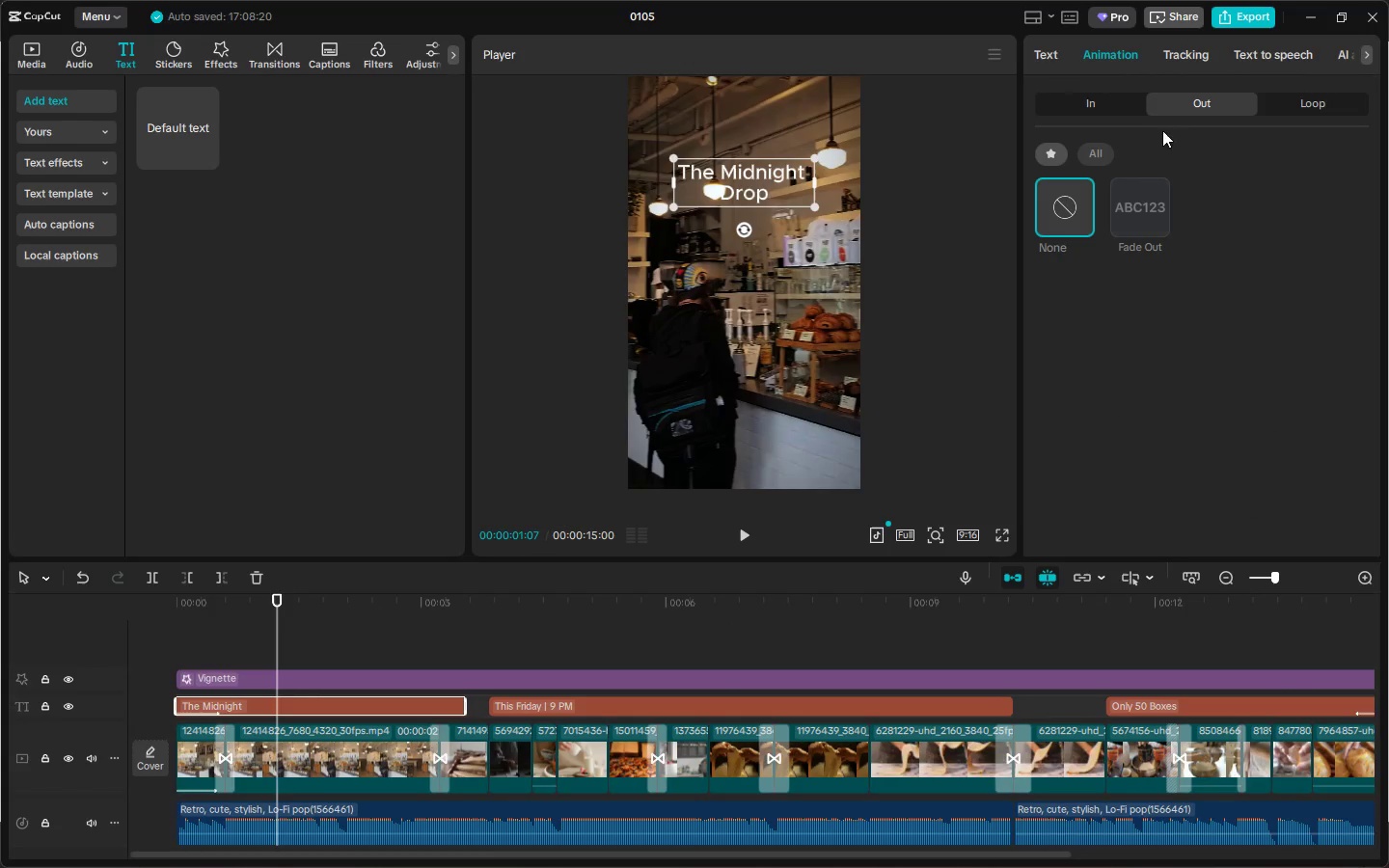 
left_click([1134, 200])
 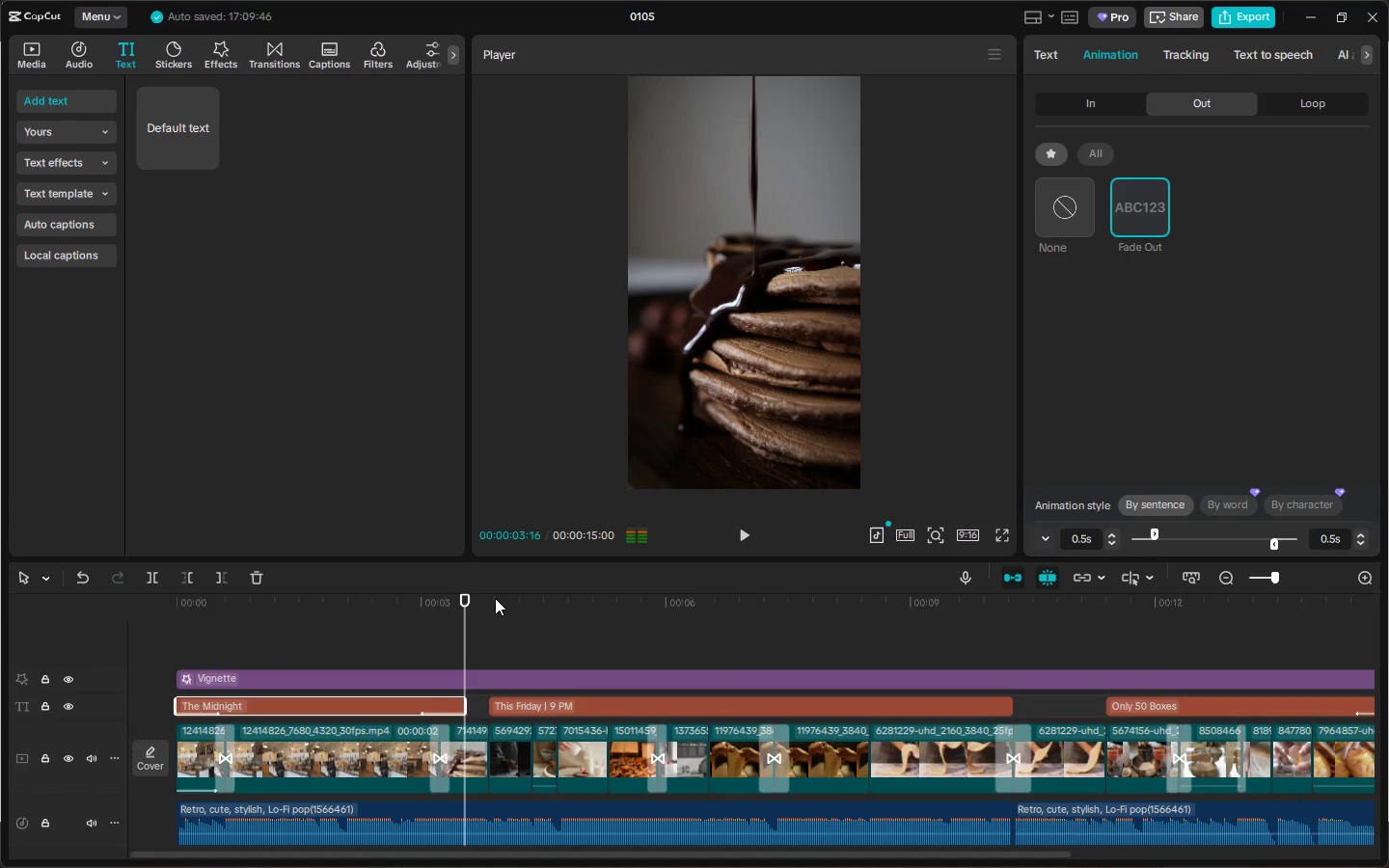 
key(Space)
 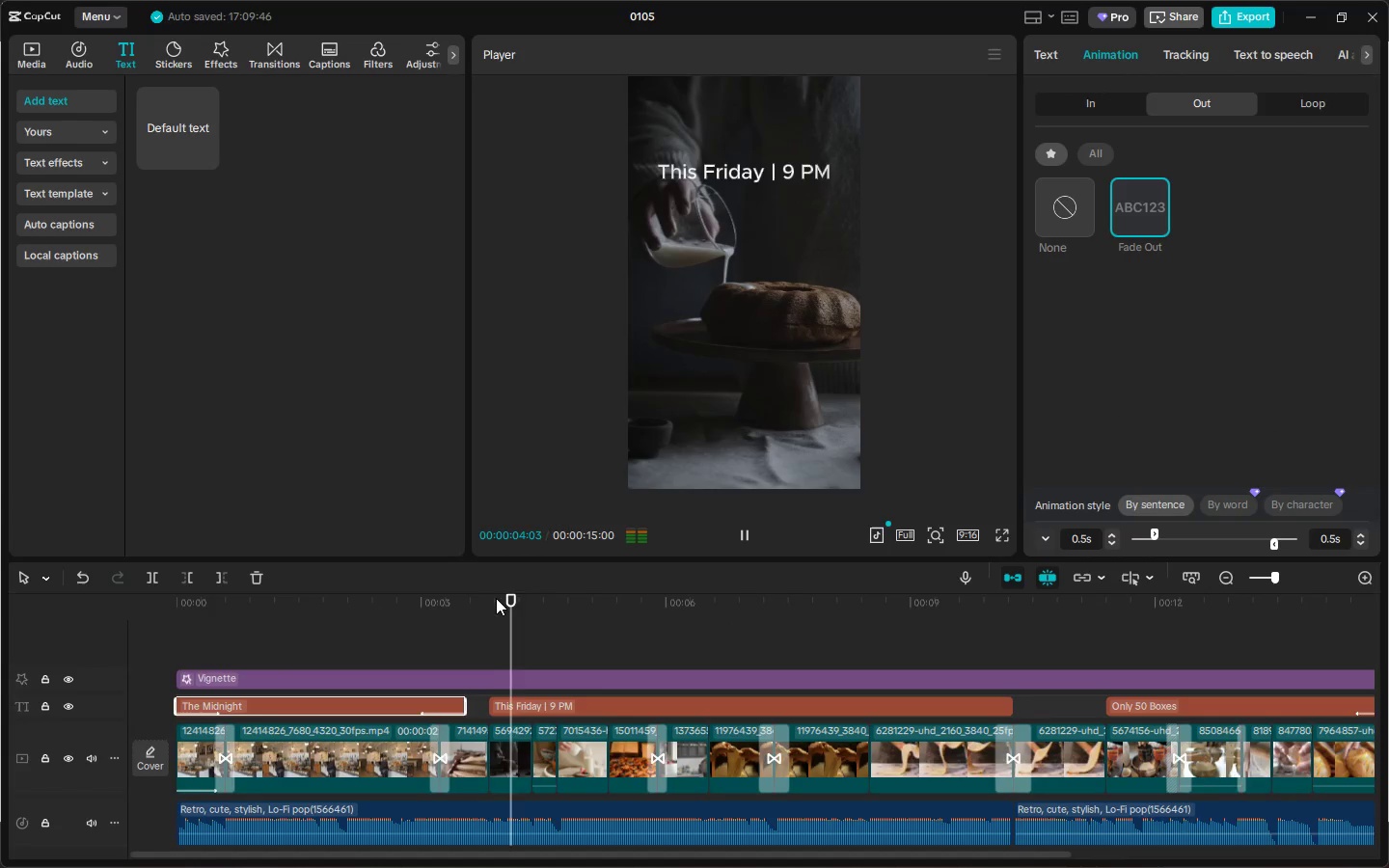 
key(Space)
 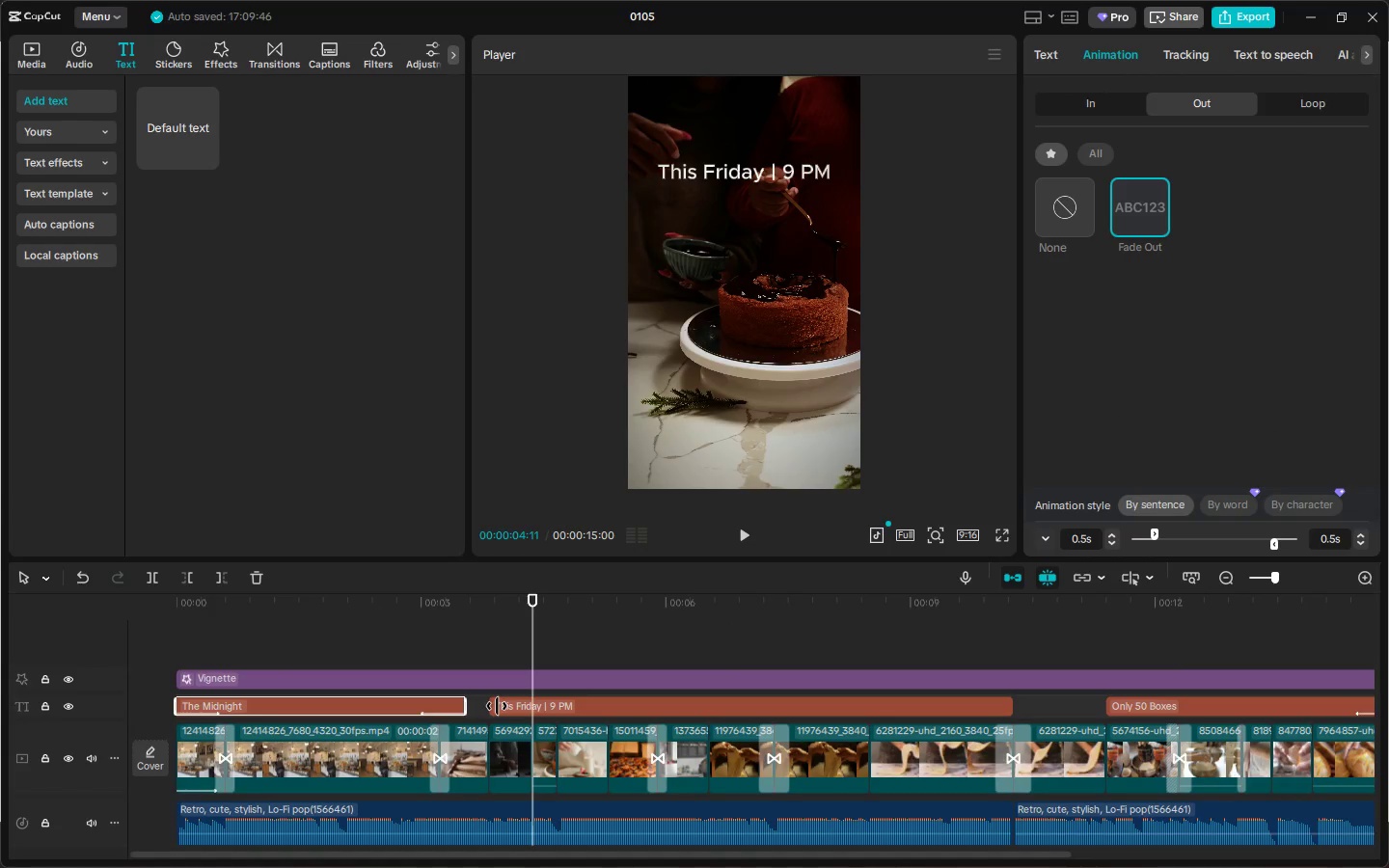 
left_click_drag(start_coordinate=[496, 706], to_coordinate=[522, 706])
 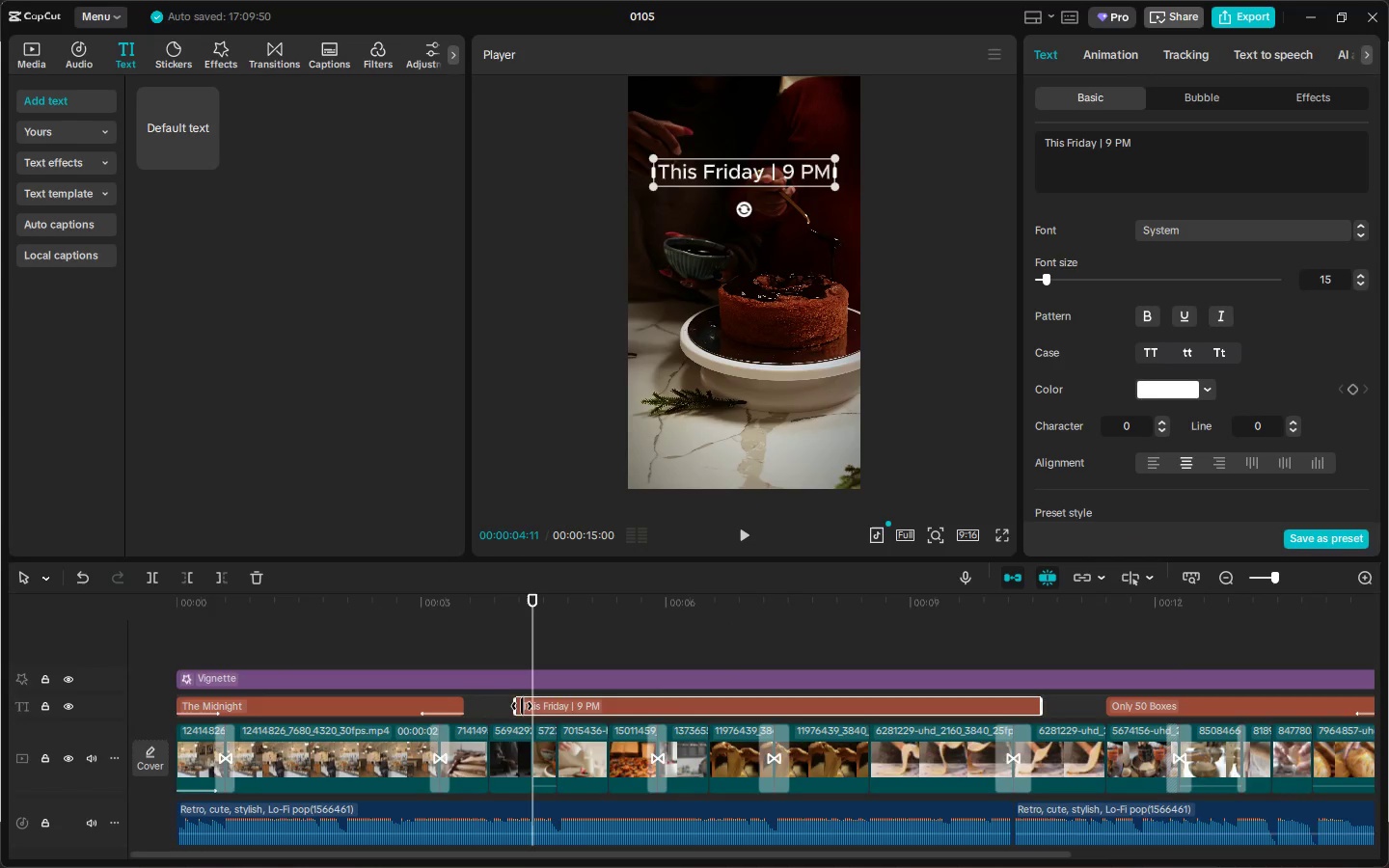 
key(Control+Z)
 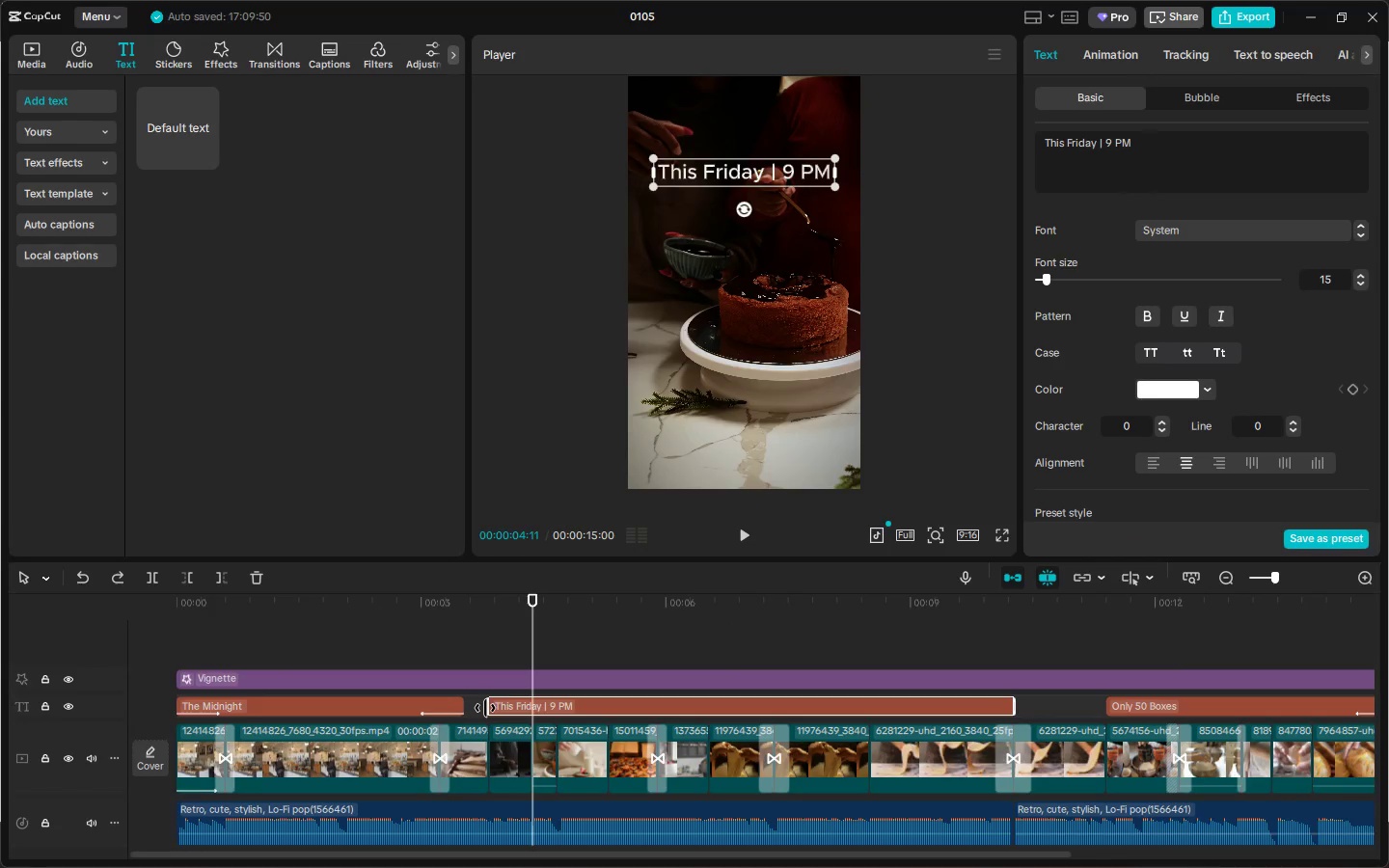 
left_click_drag(start_coordinate=[485, 708], to_coordinate=[514, 711])
 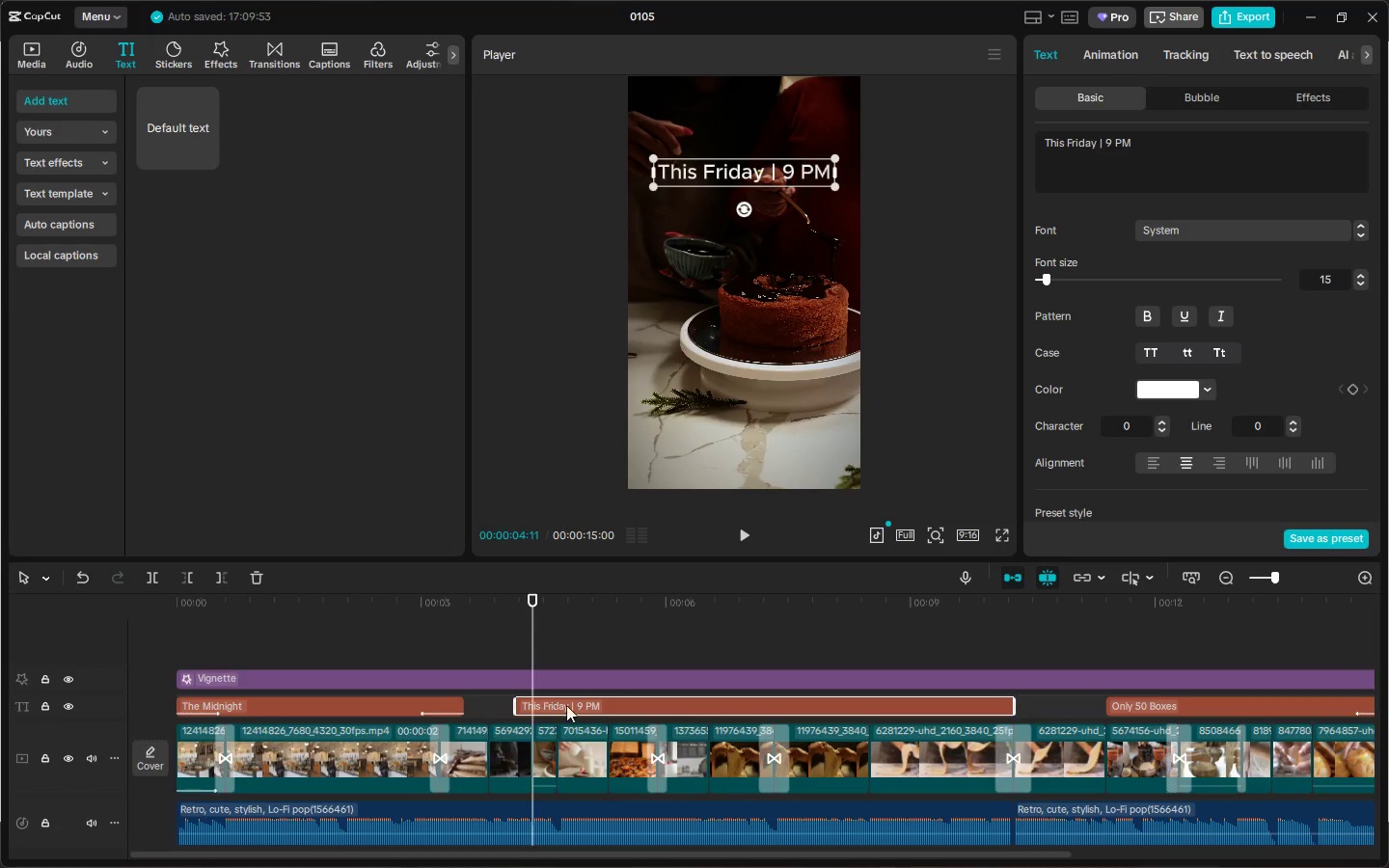 
left_click([579, 705])
 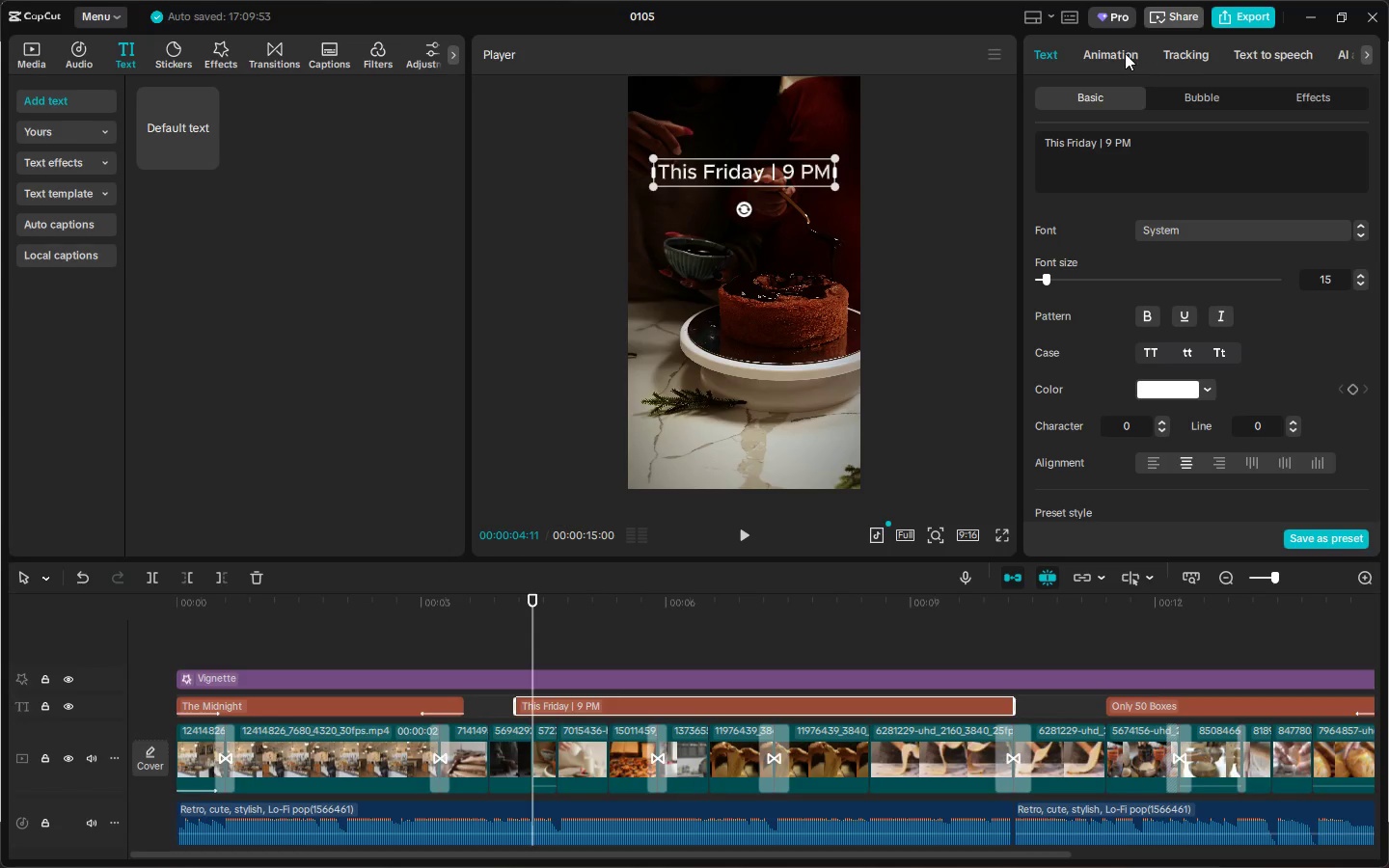 
left_click([1123, 53])
 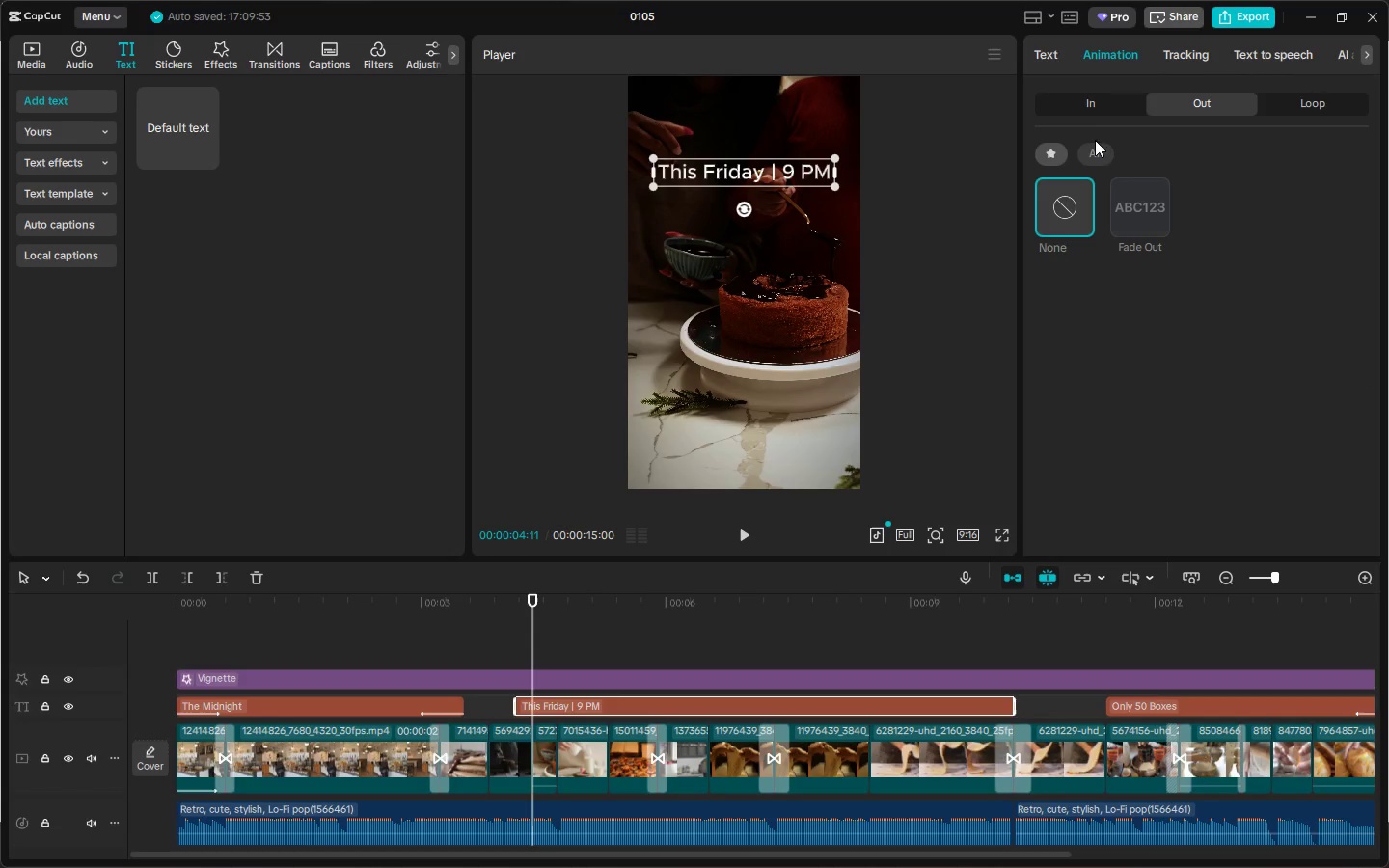 
left_click([1096, 104])
 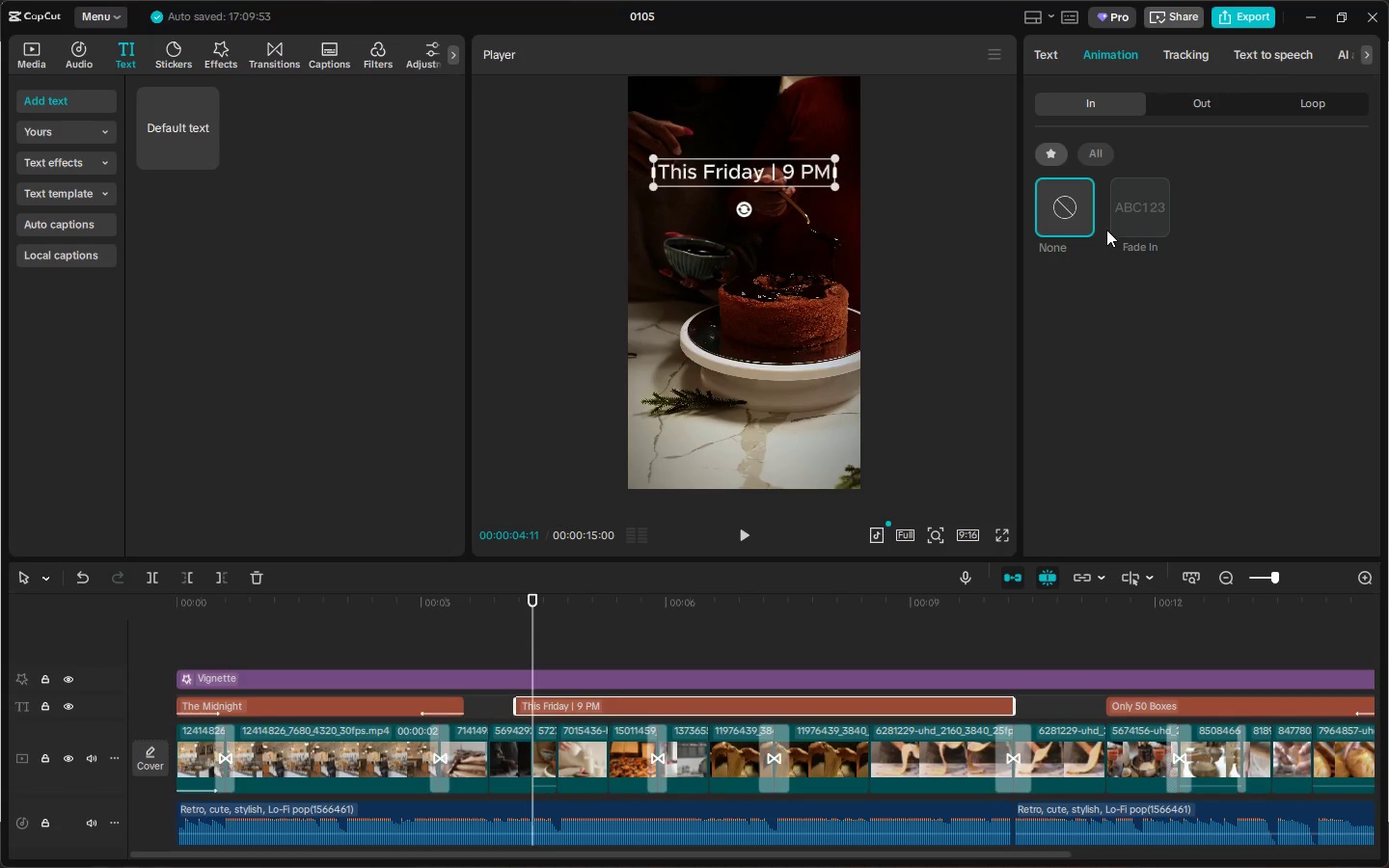 
left_click([1126, 214])
 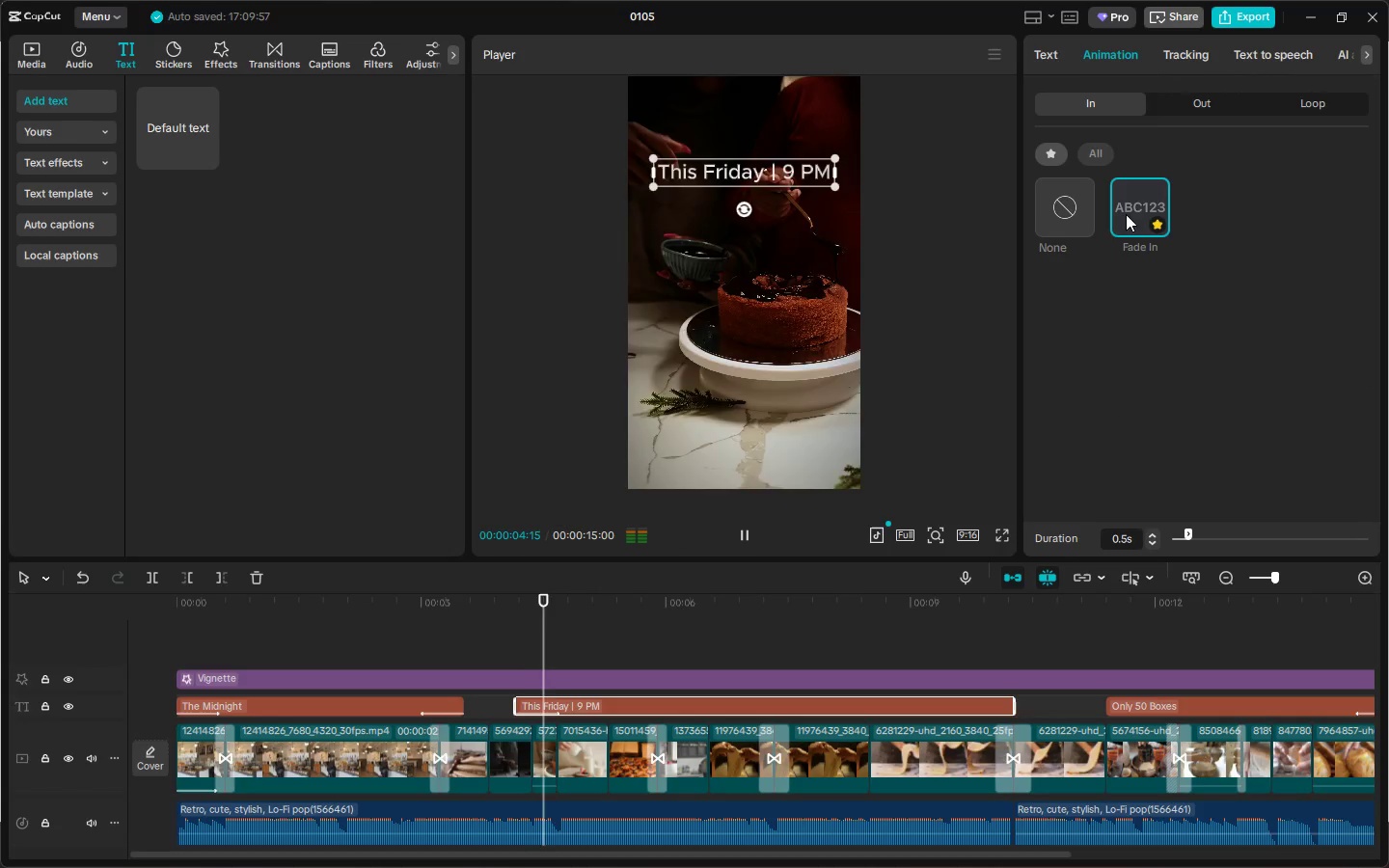 
key(Space)
 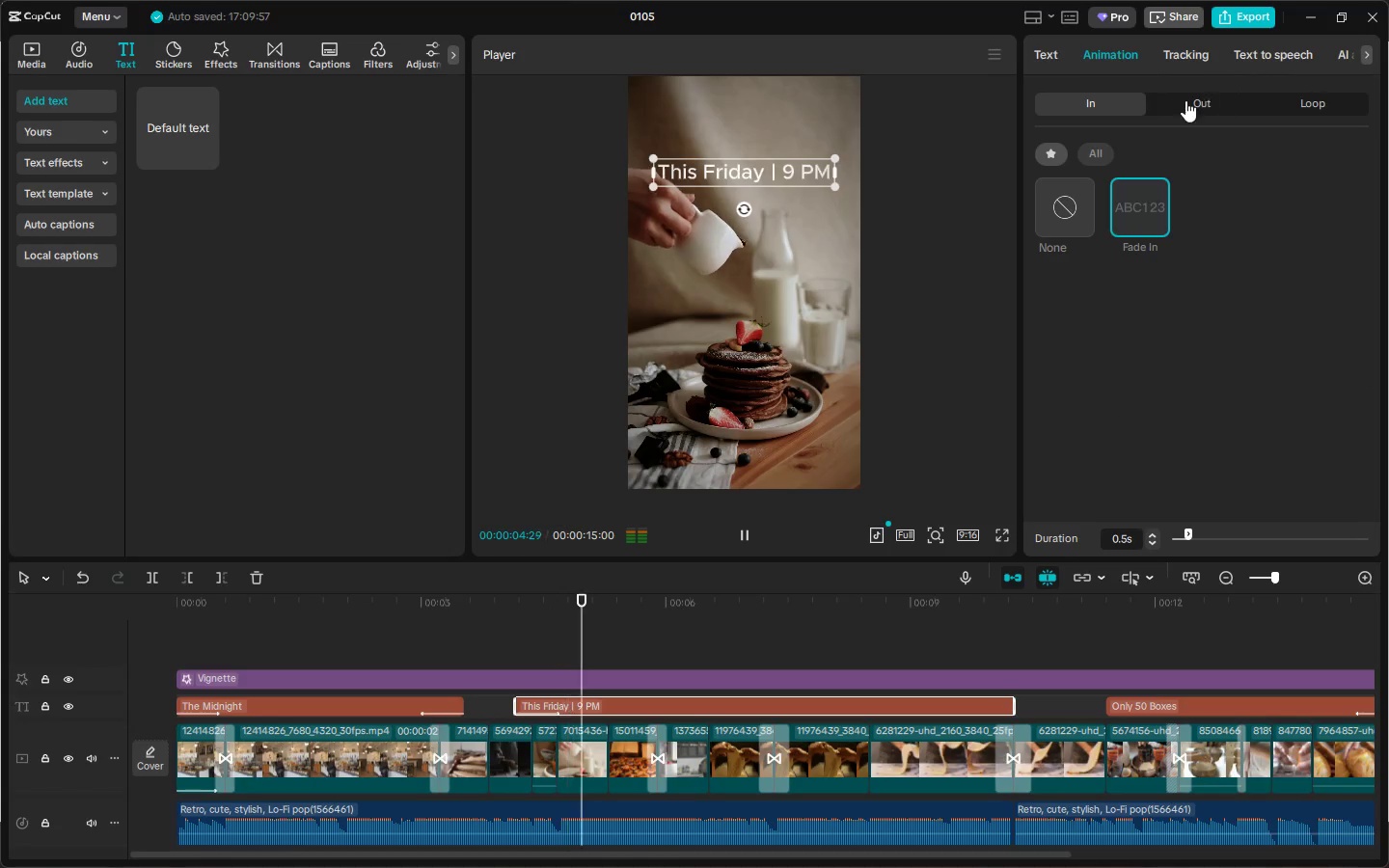 
key(Space)
 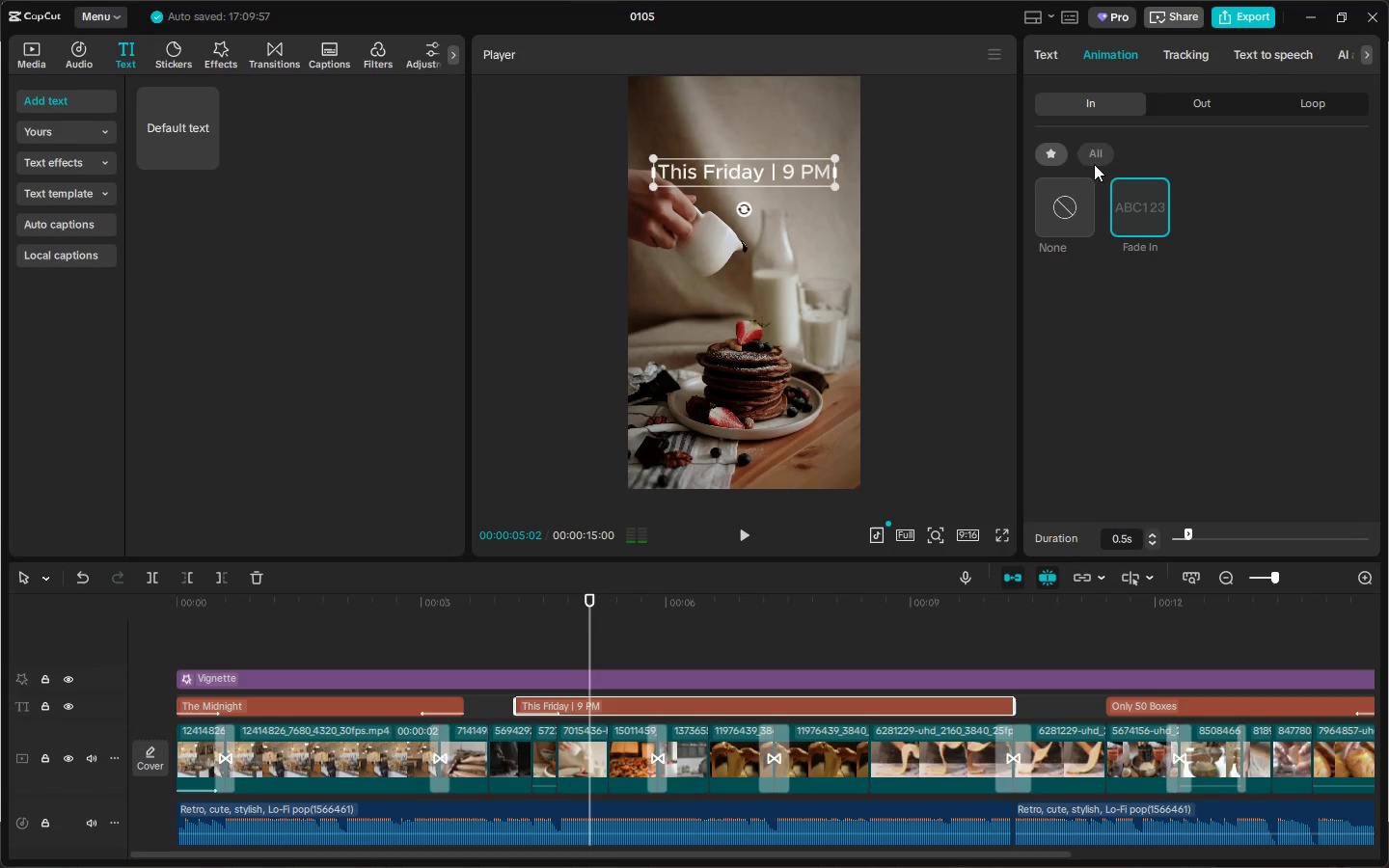 
left_click([1091, 151])
 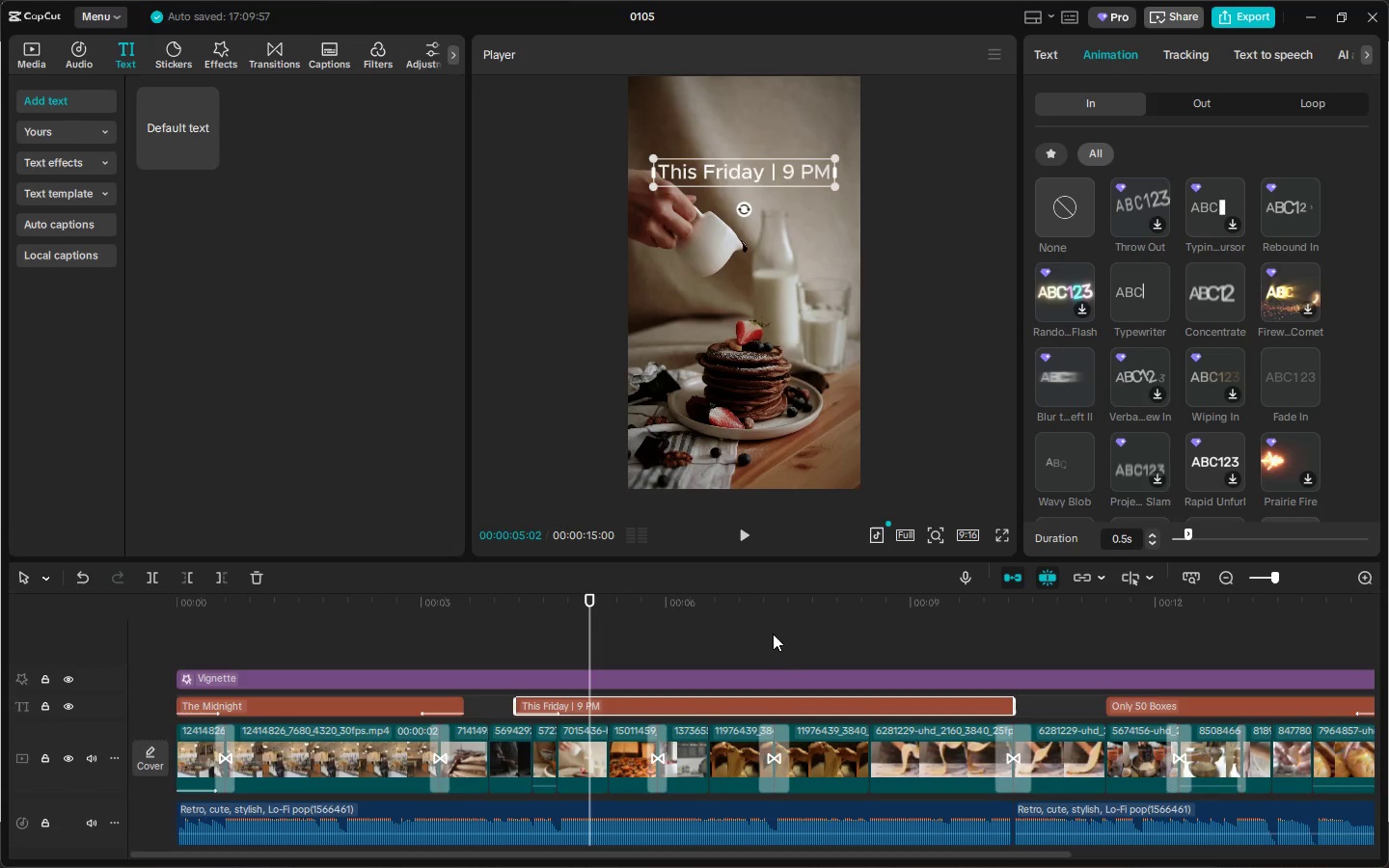 
left_click([902, 707])
 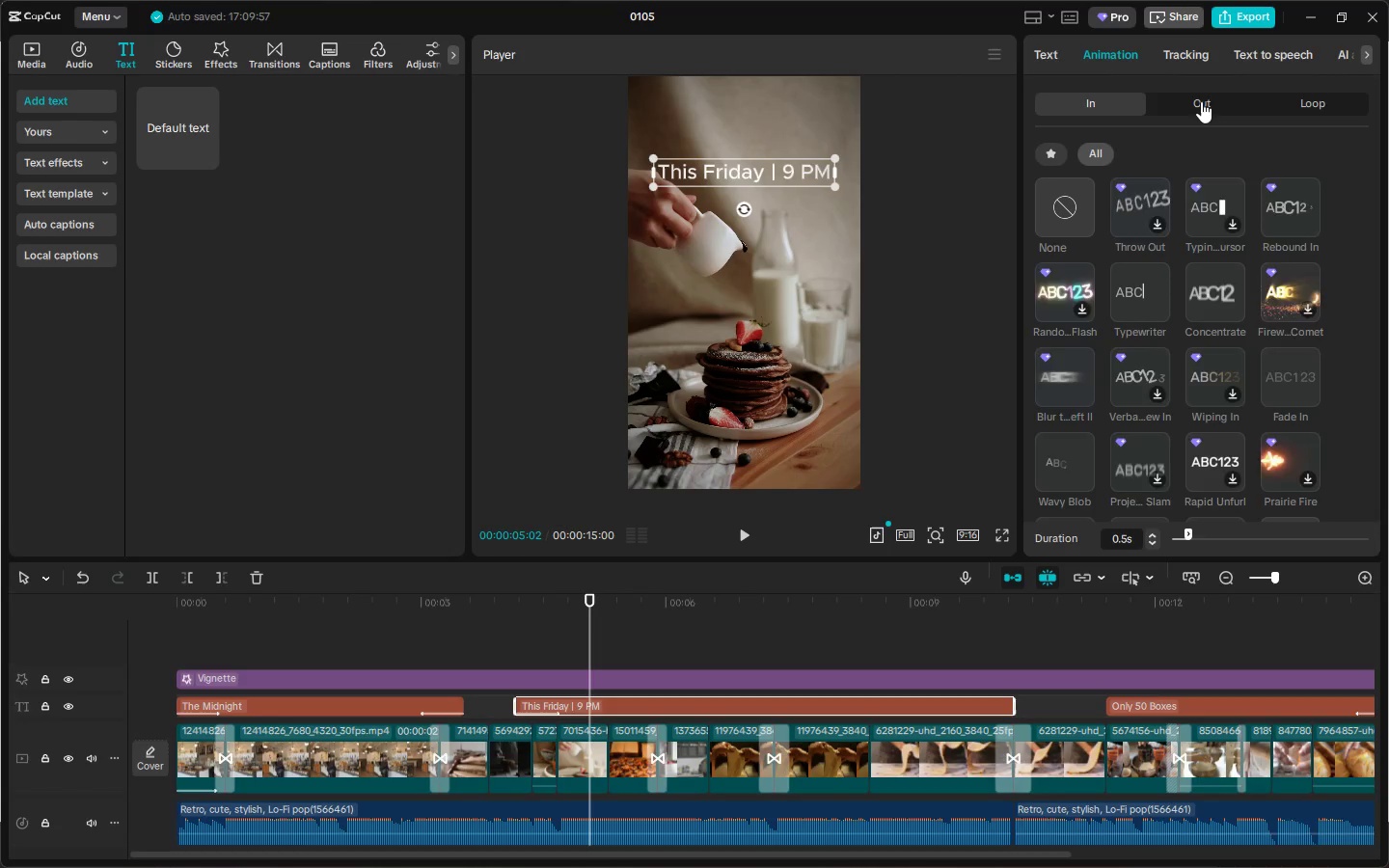 
triple_click([1129, 225])
 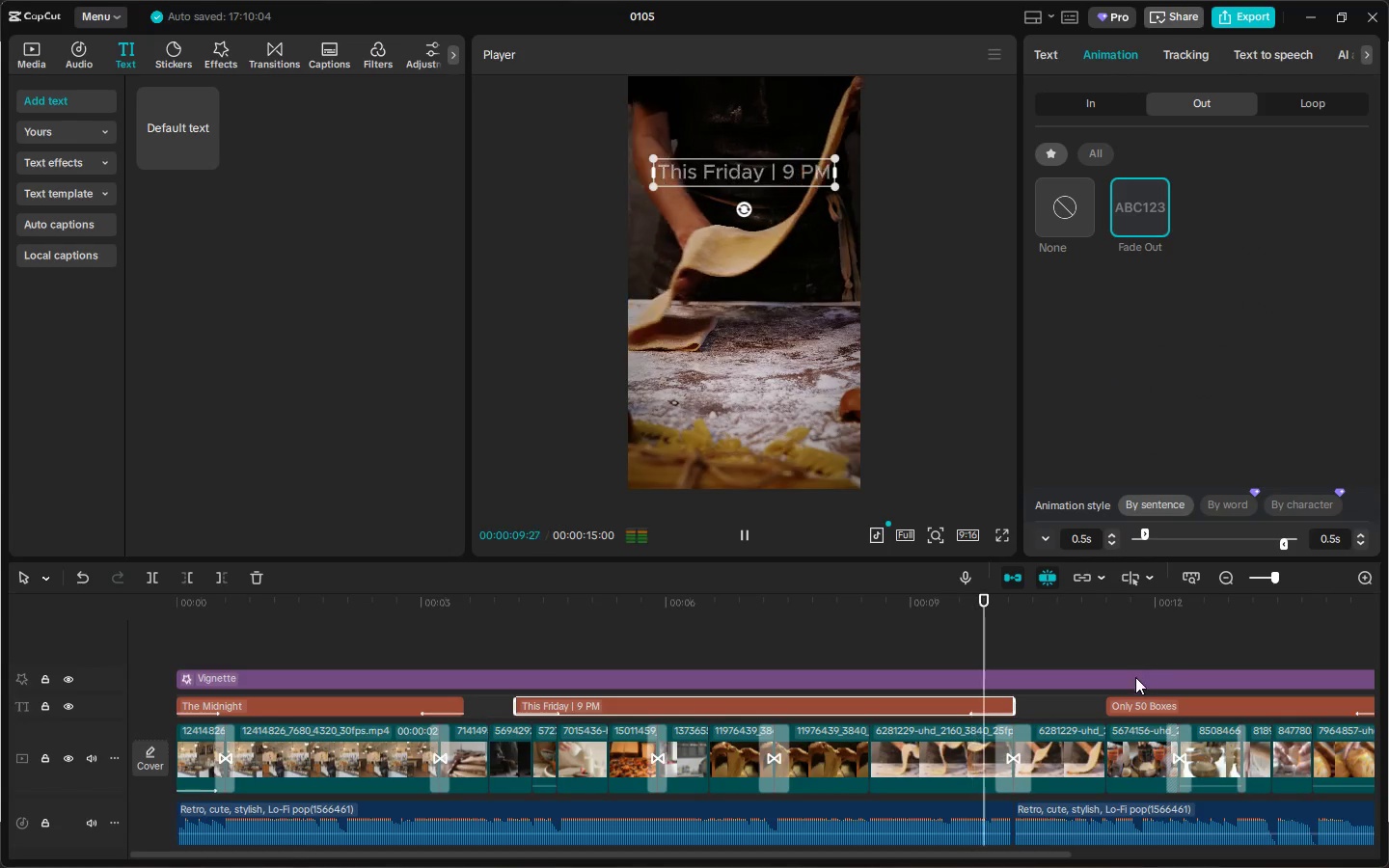 
left_click([1147, 703])
 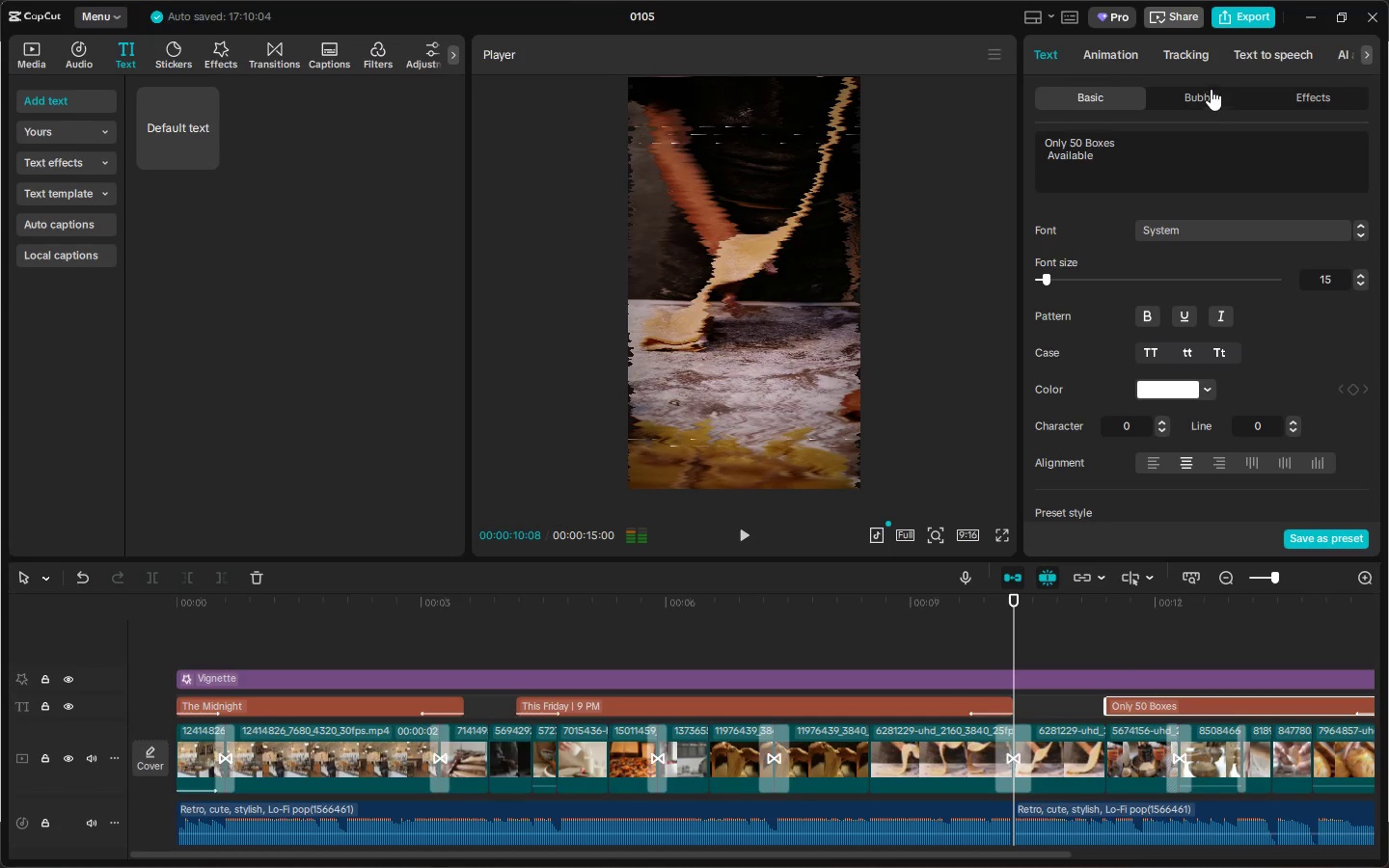 
left_click([1114, 50])
 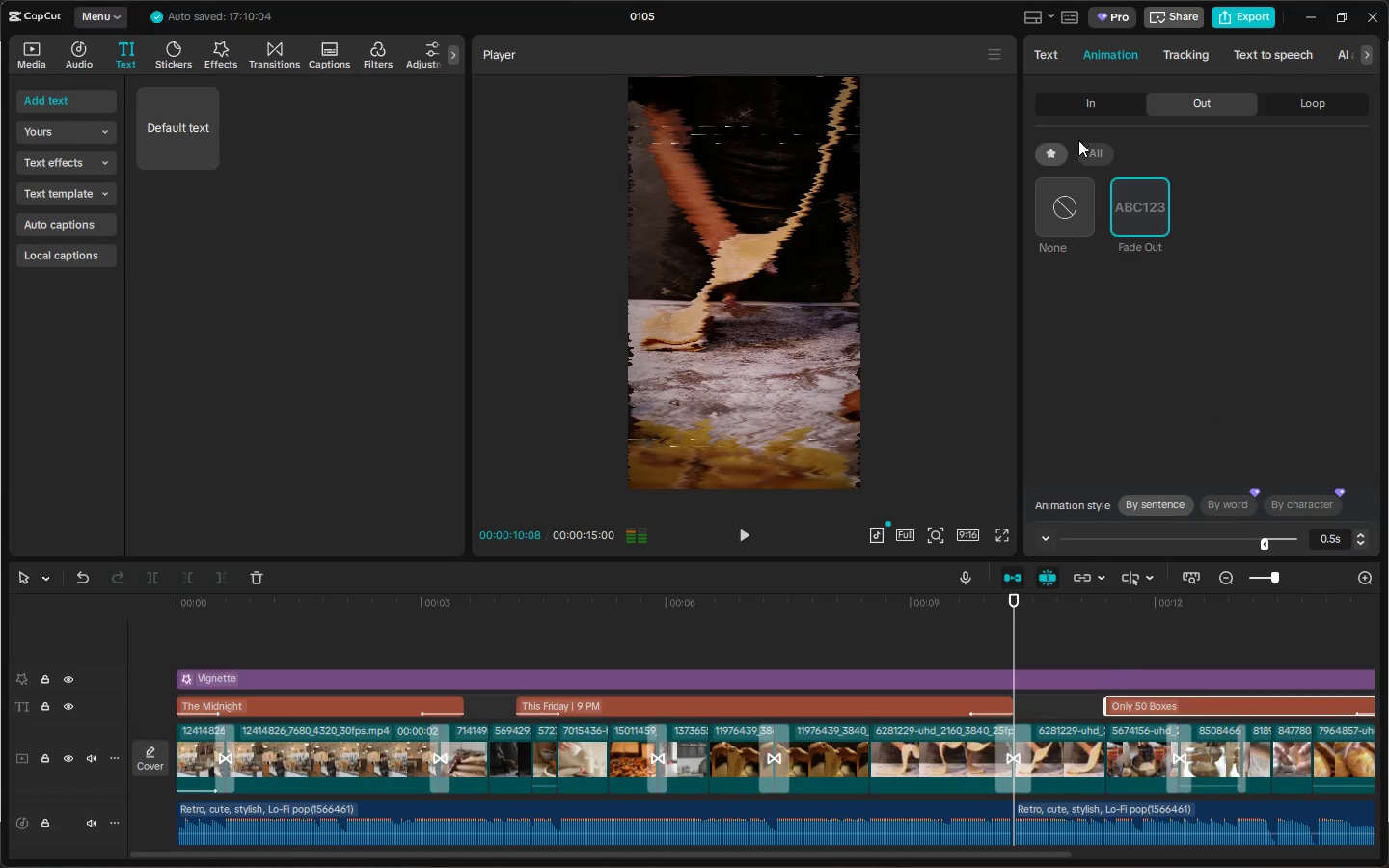 
left_click([1105, 108])
 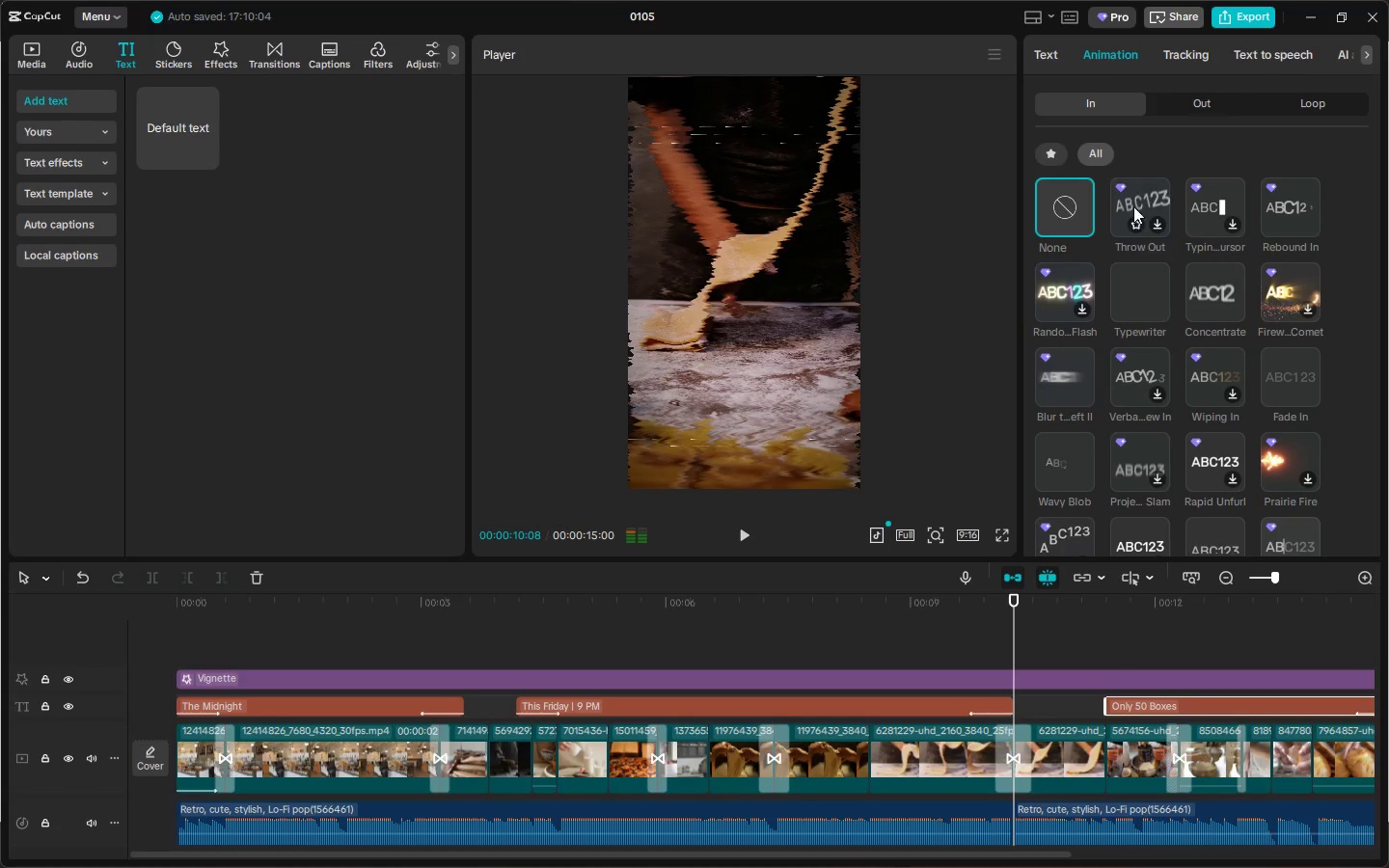 
left_click([1053, 159])
 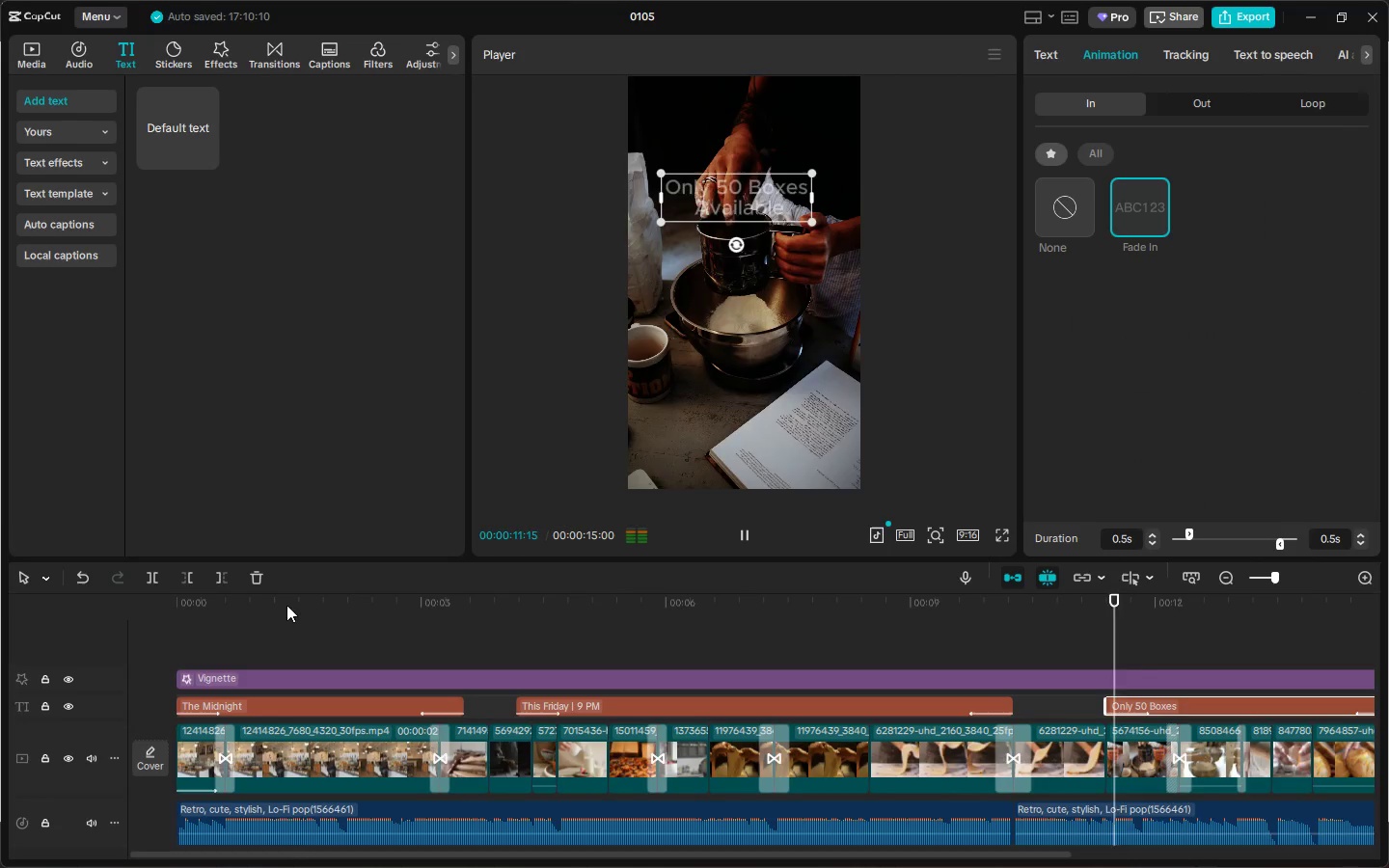 
left_click_drag(start_coordinate=[224, 606], to_coordinate=[54, 624])
 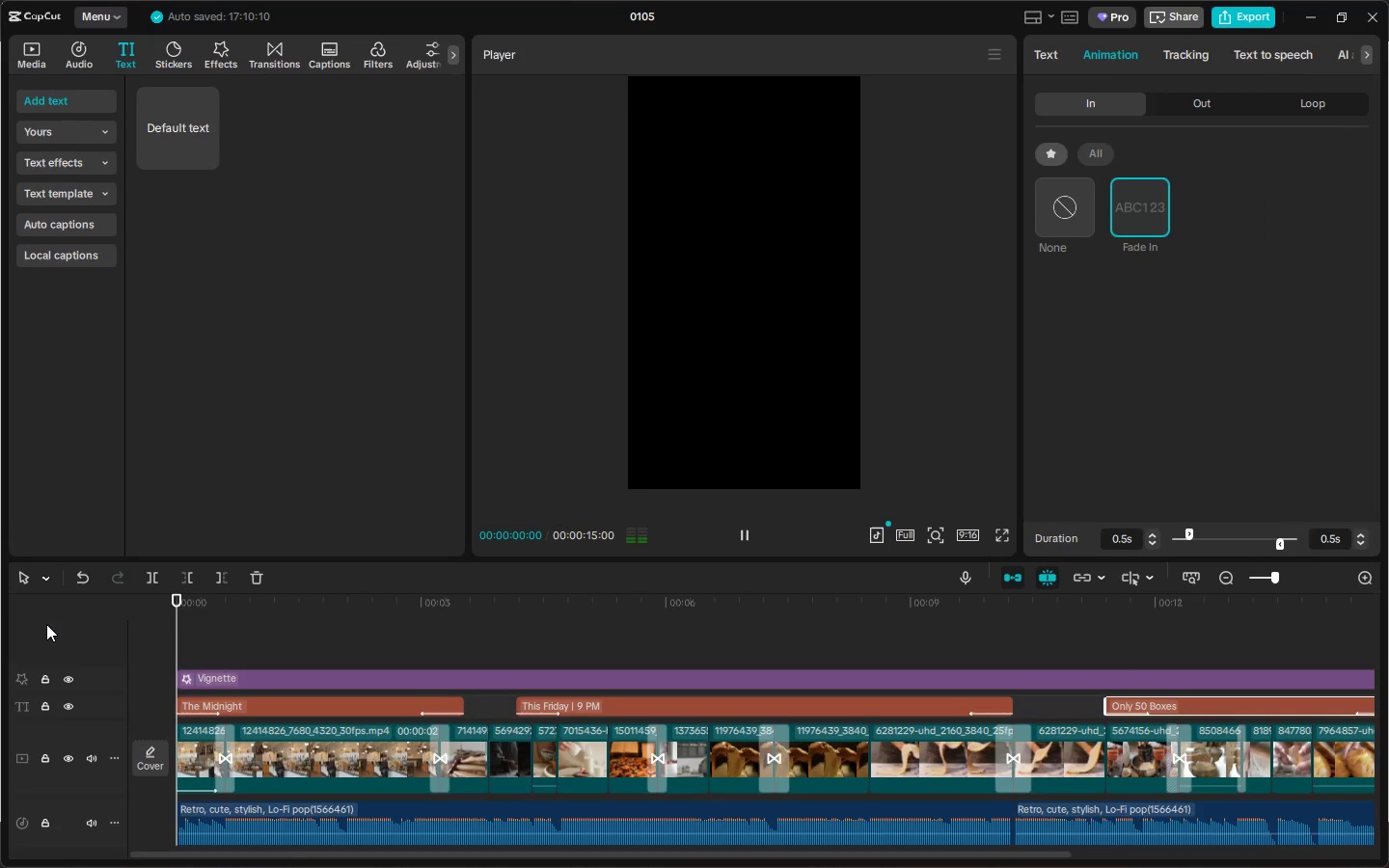 
key(Space)
 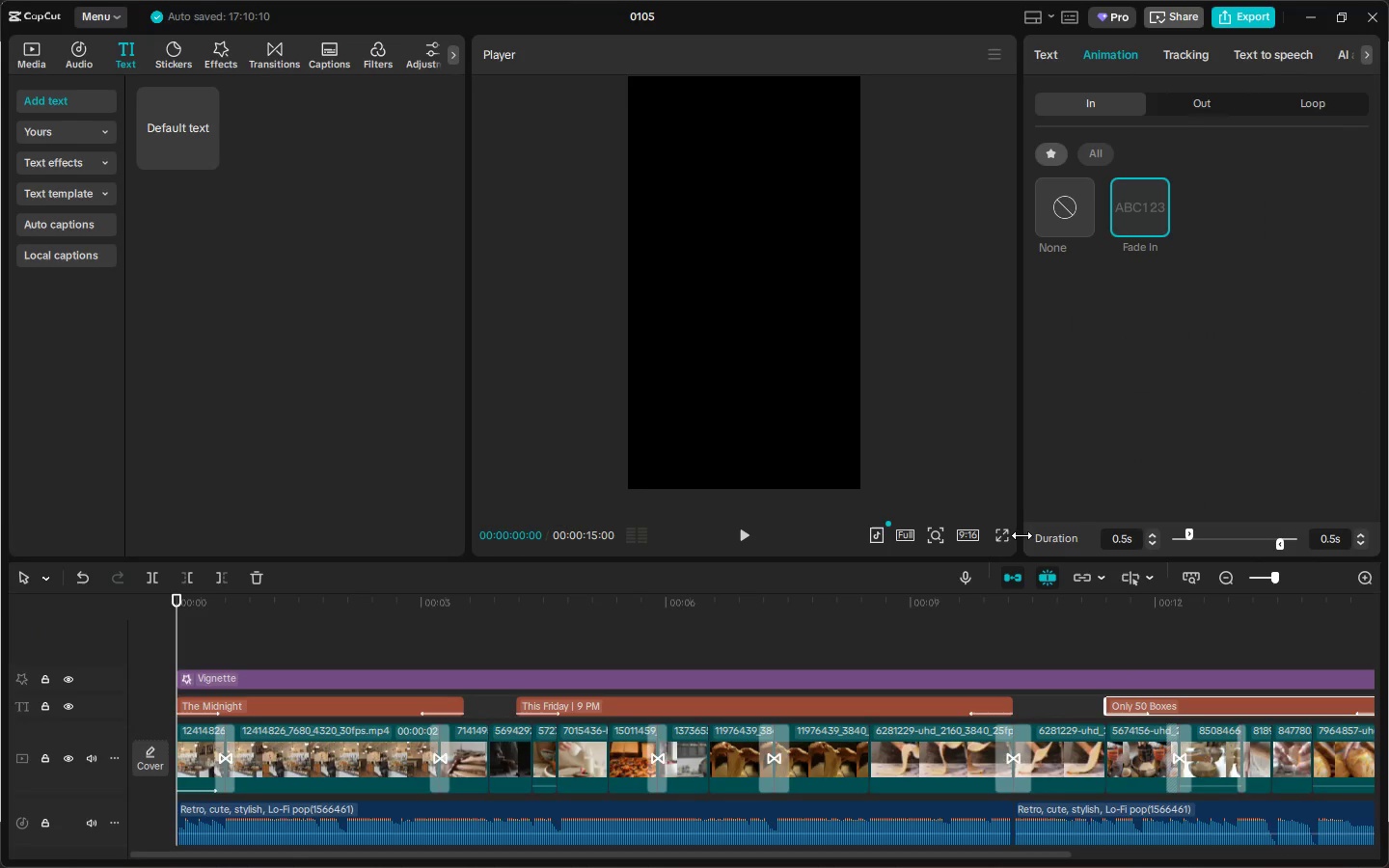 
left_click([1005, 534])
 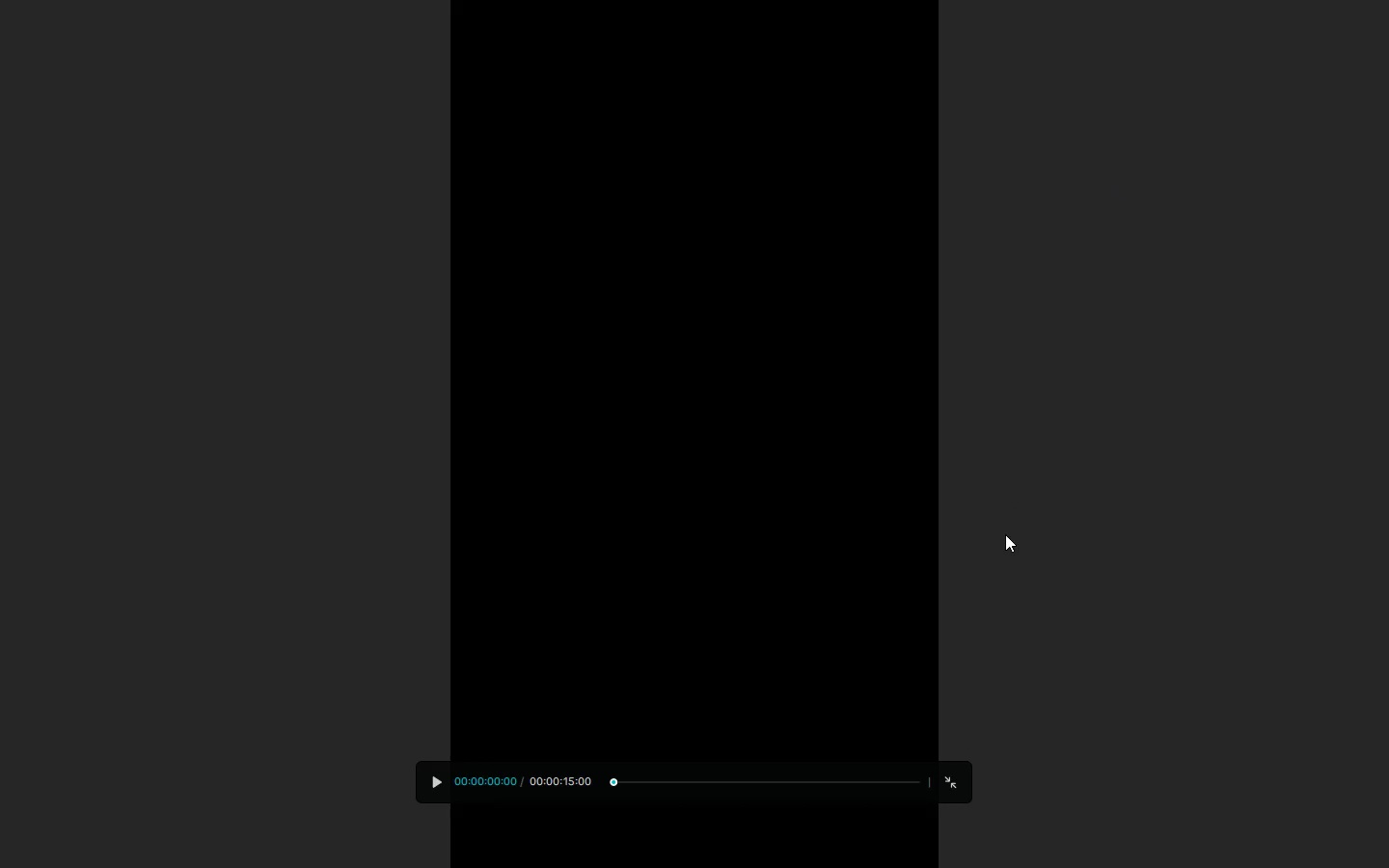 
key(Space)
 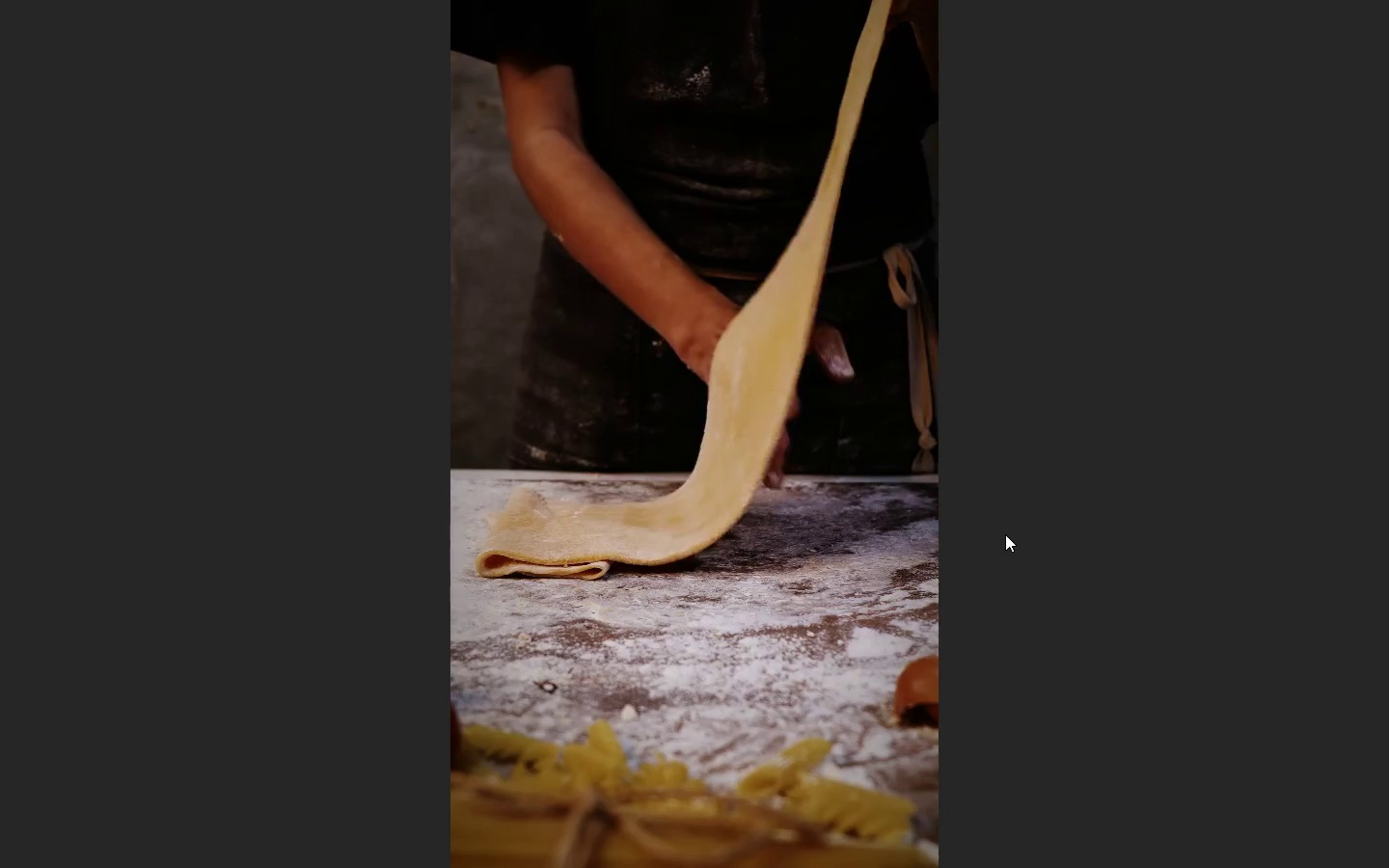 
wait(15.69)
 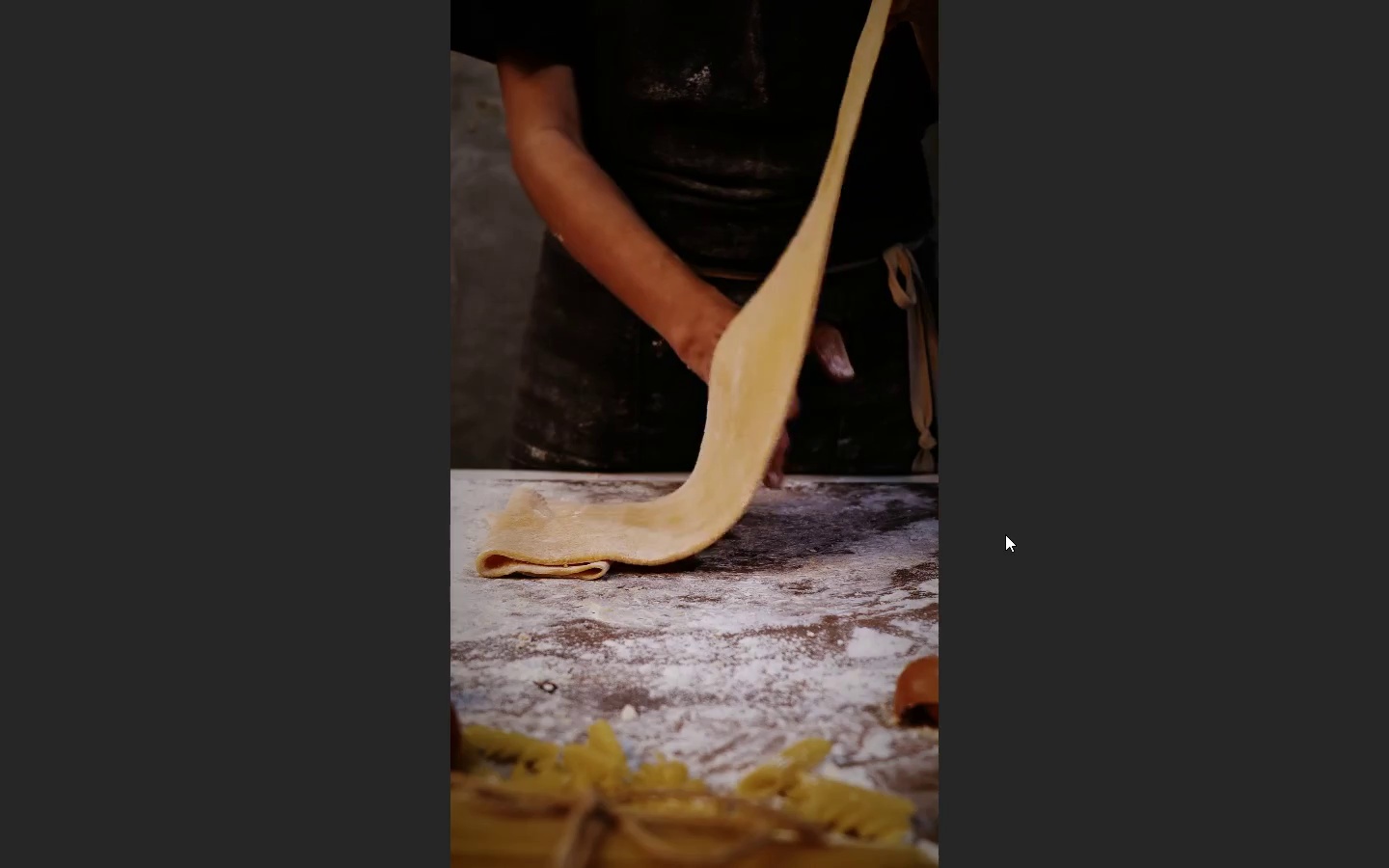 
key(Escape)
 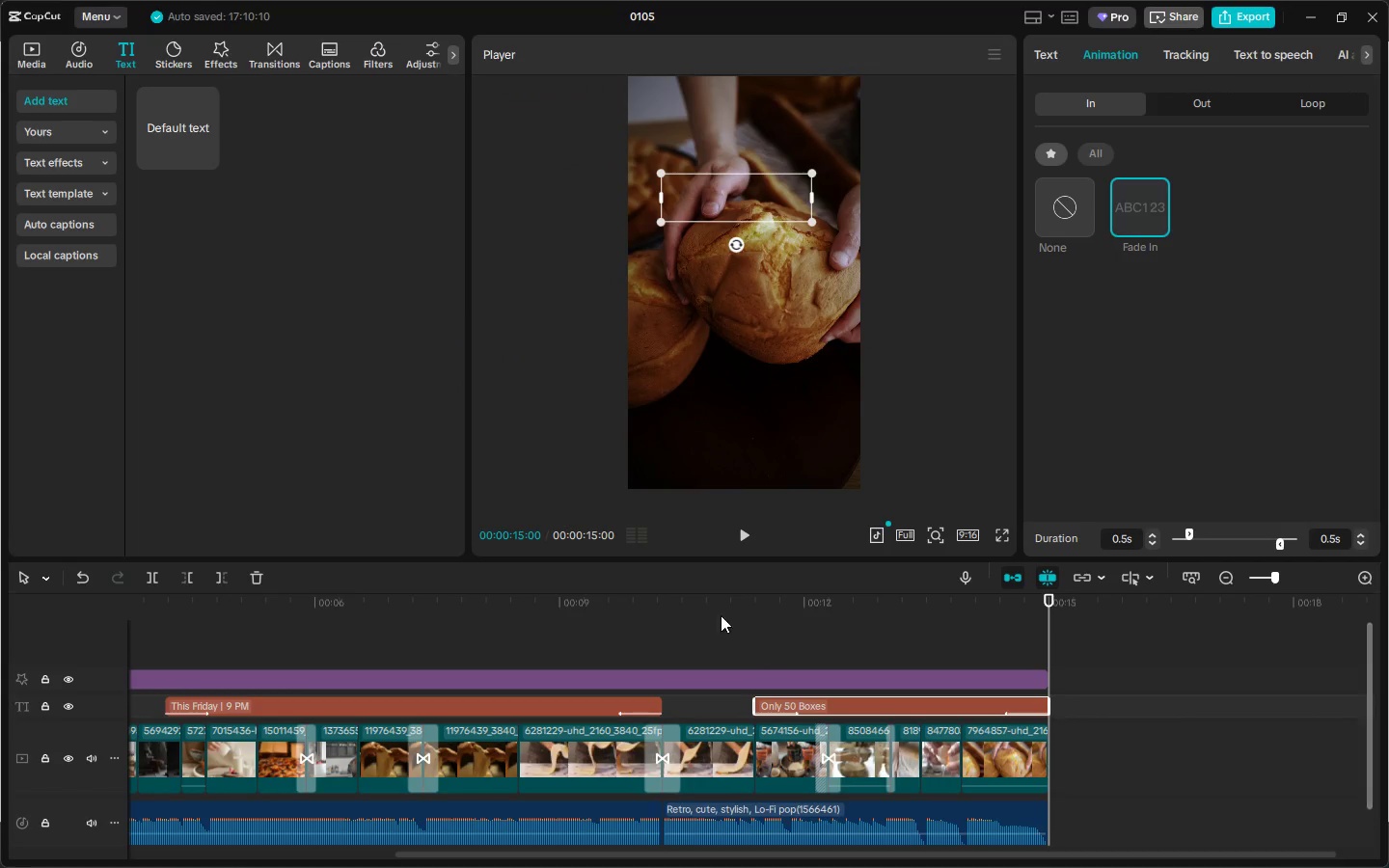 
left_click([685, 611])
 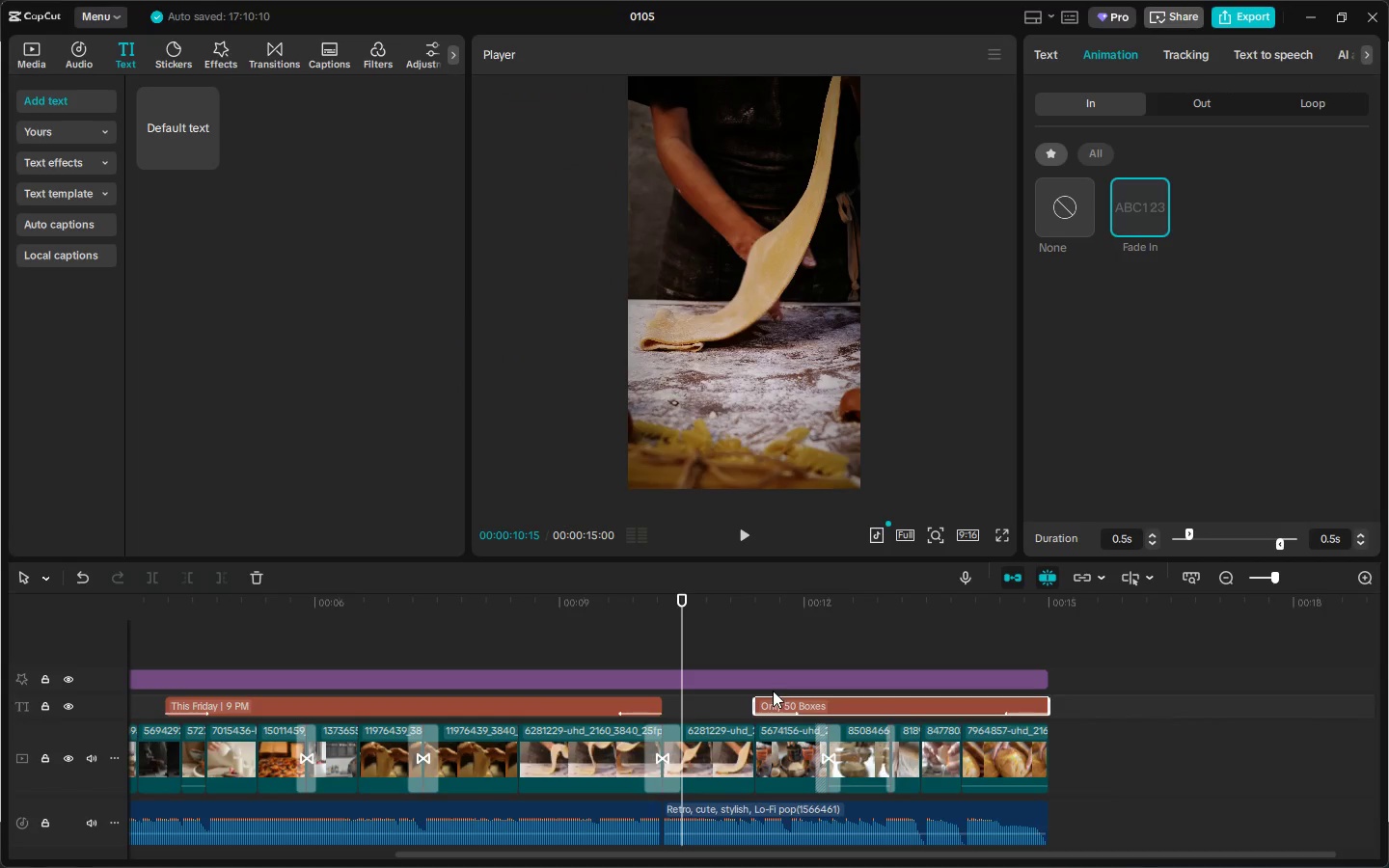 
left_click([771, 696])
 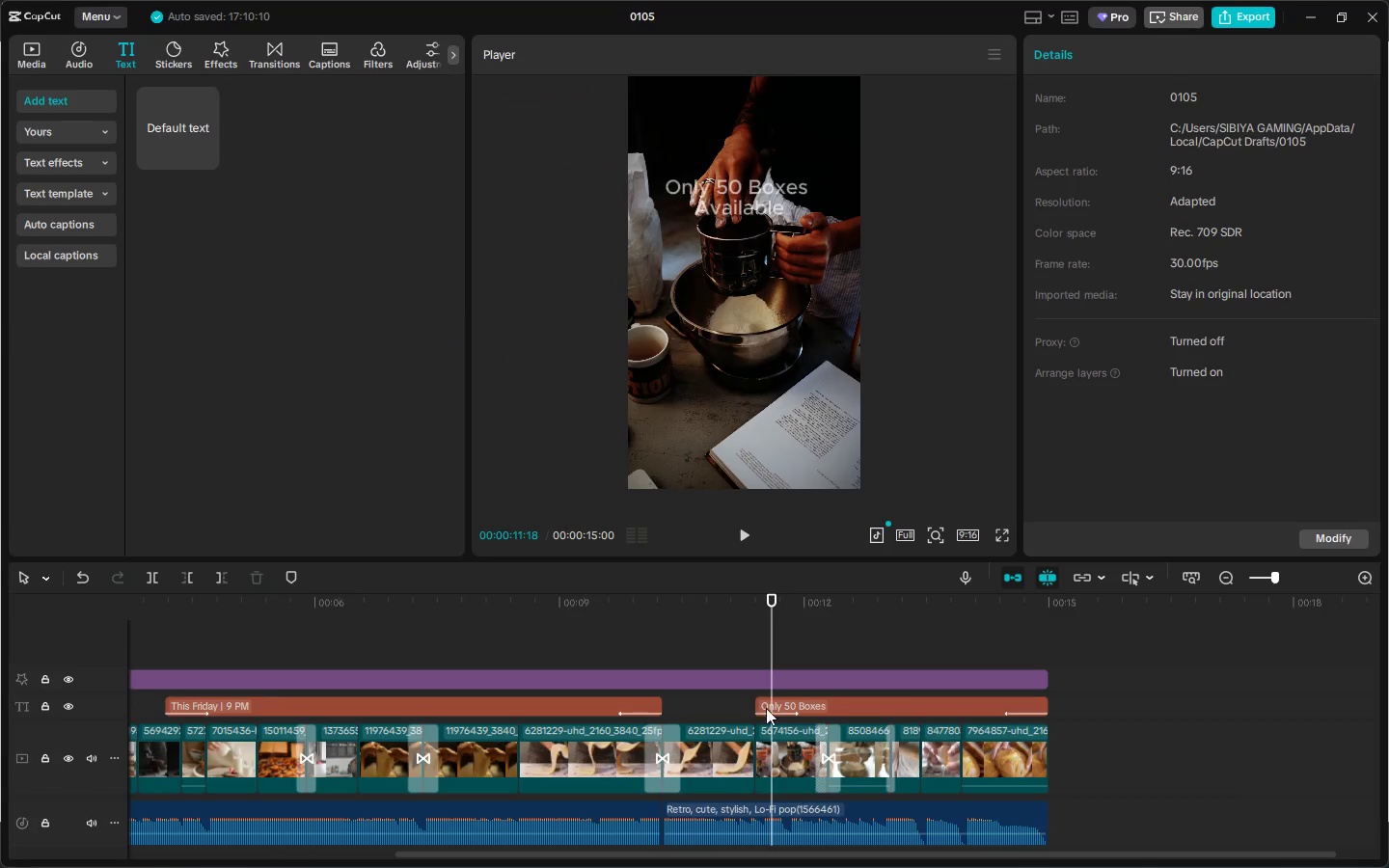 
left_click([774, 710])
 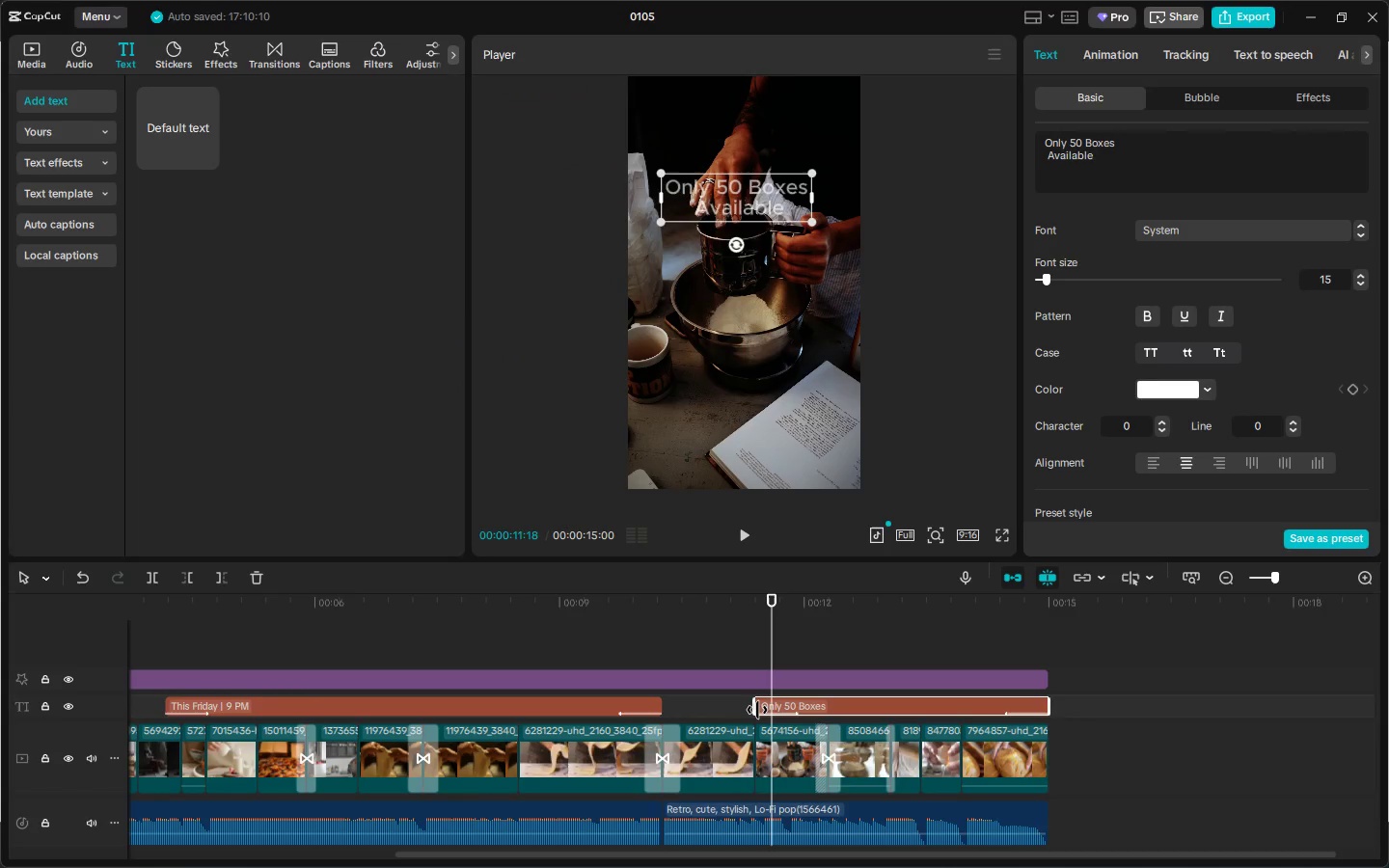 
left_click_drag(start_coordinate=[757, 710], to_coordinate=[693, 712])
 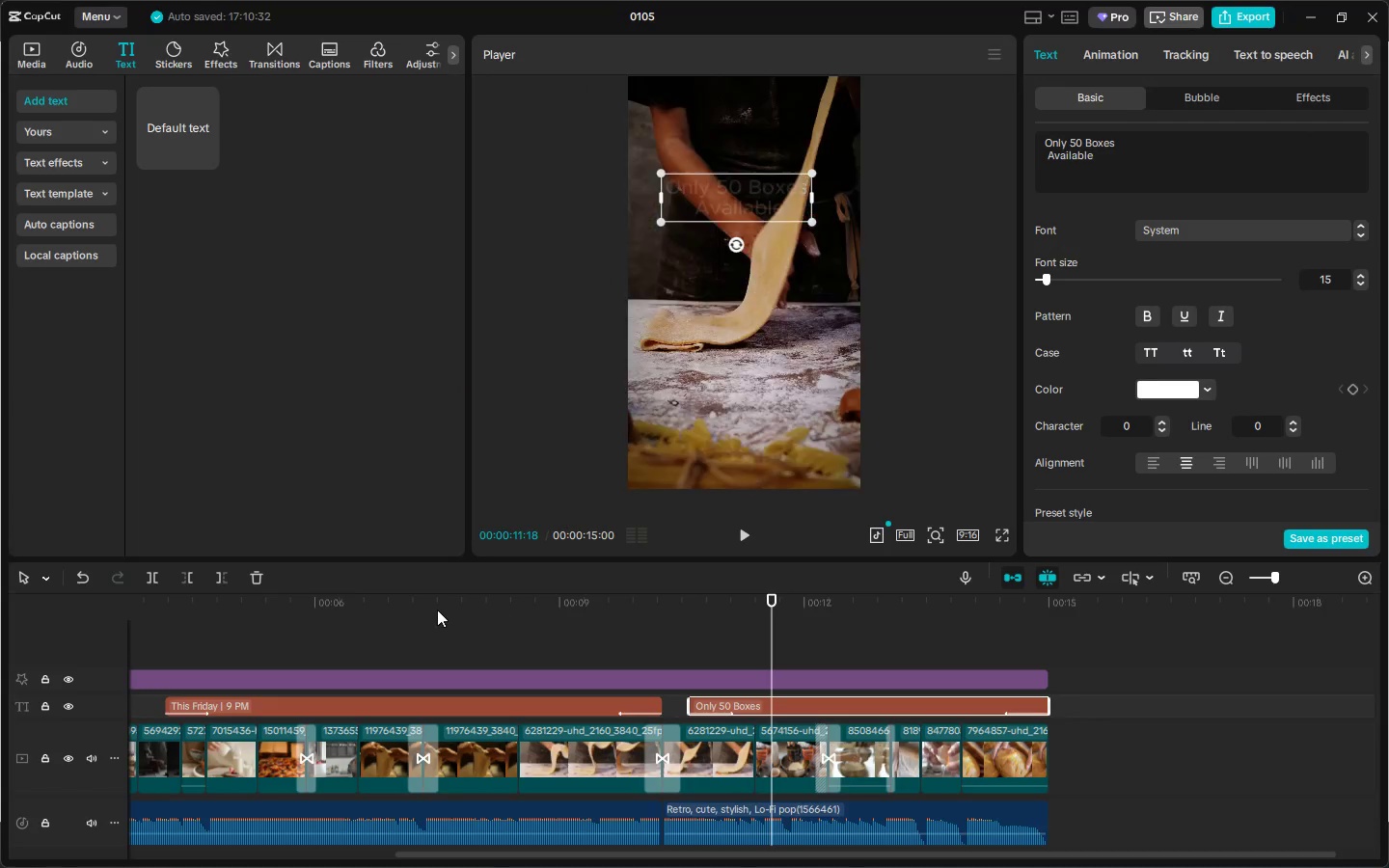 
left_click_drag(start_coordinate=[436, 610], to_coordinate=[0, 603])
 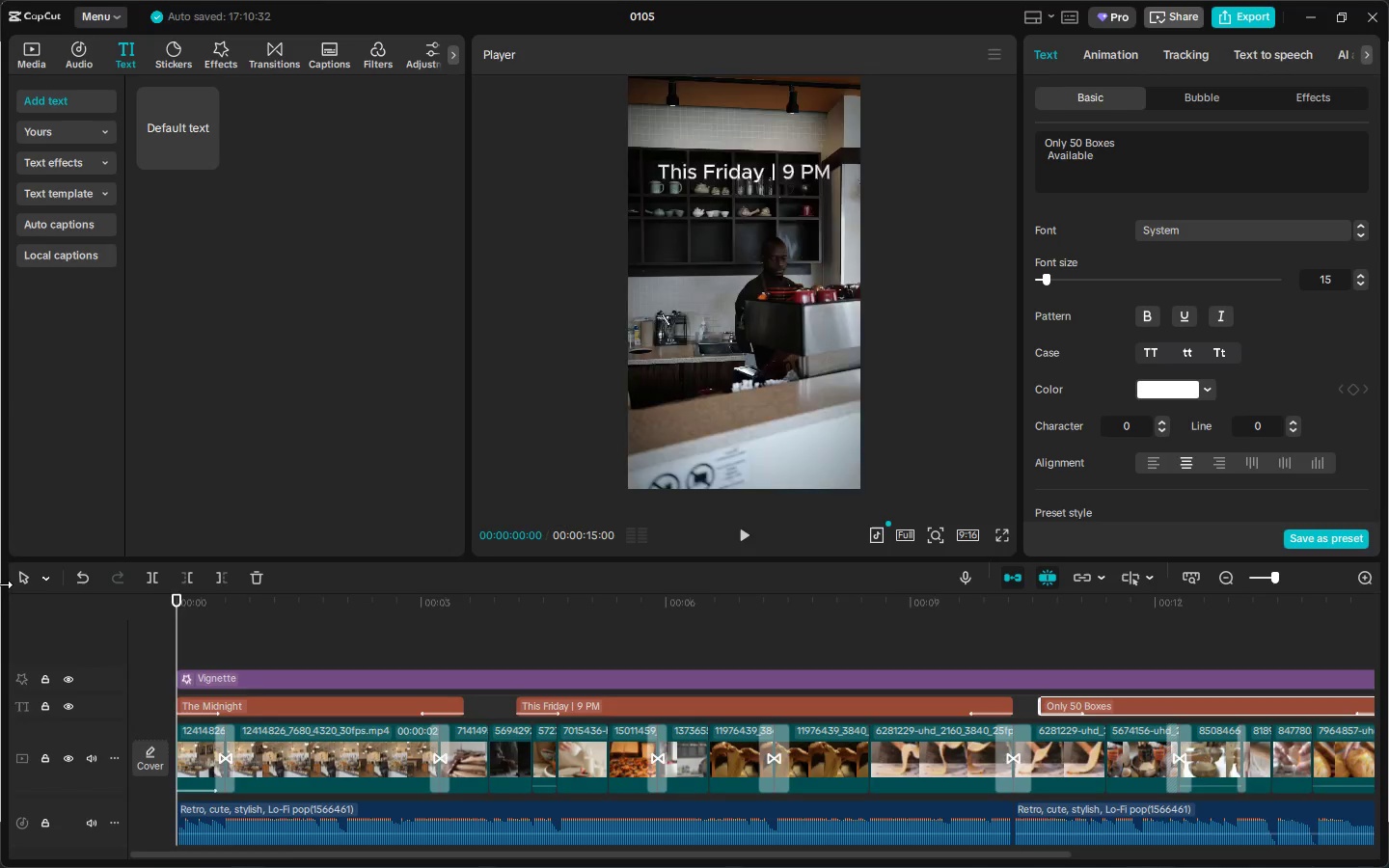 
key(Space)
 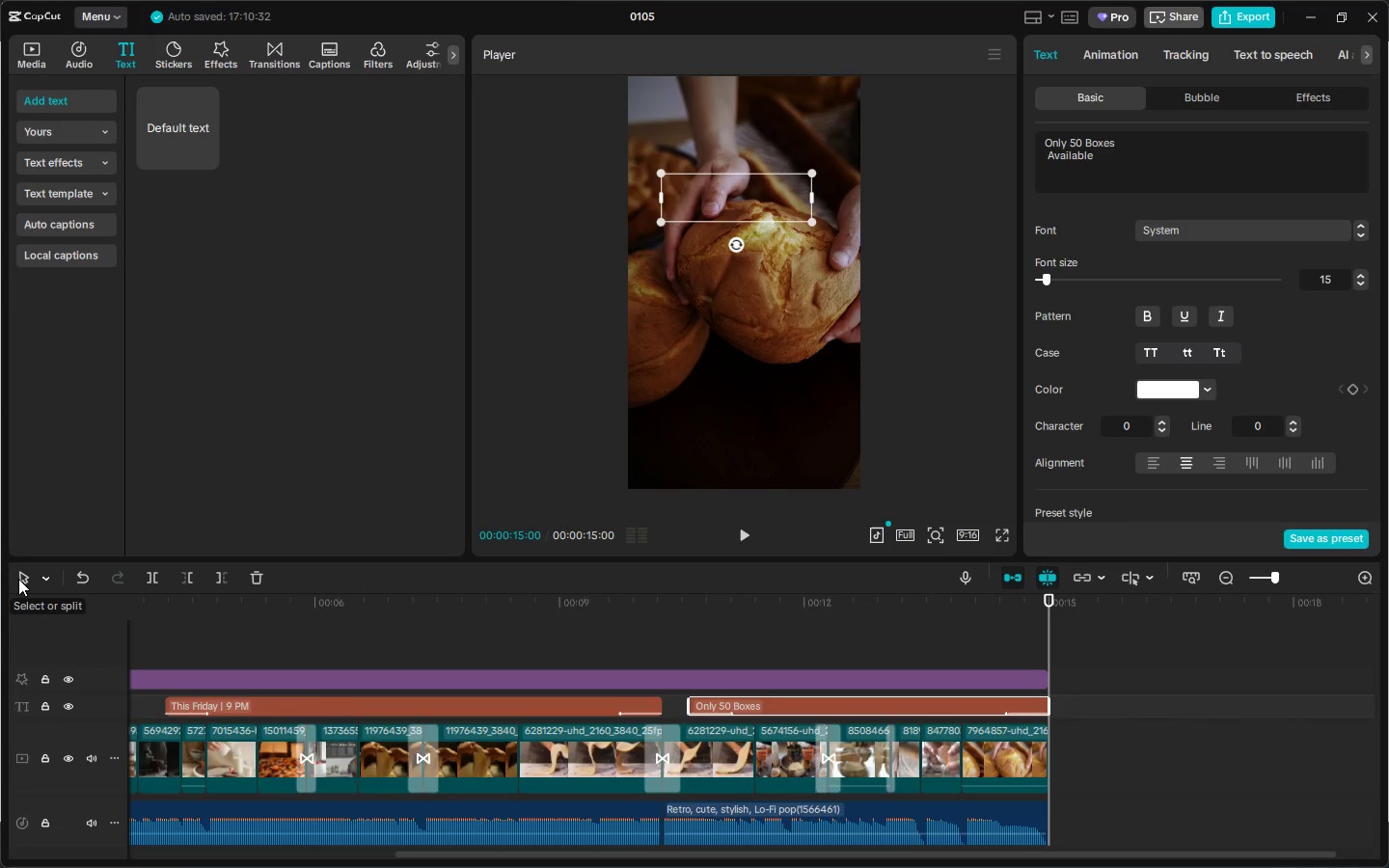 
wait(21.11)
 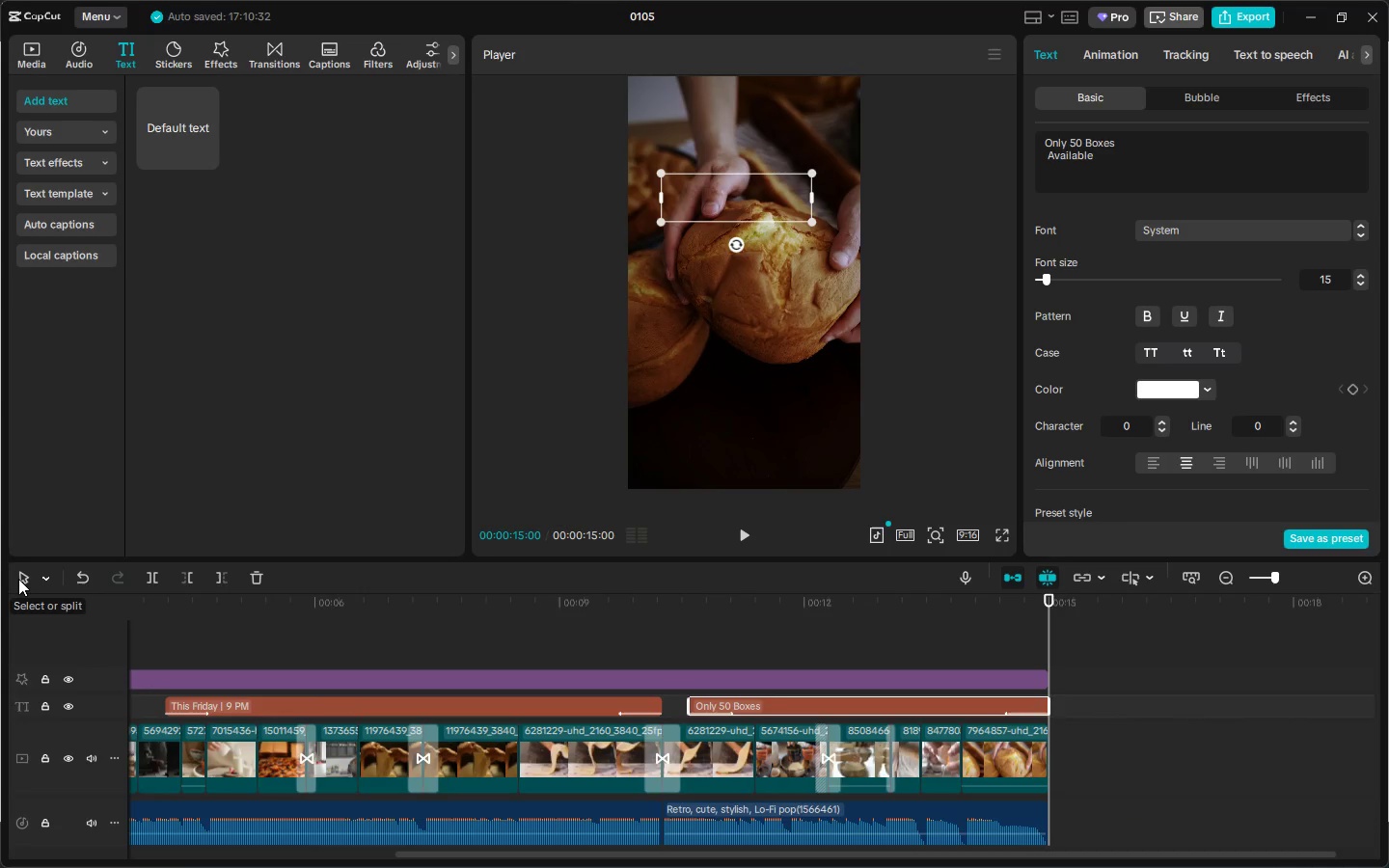 
left_click_drag(start_coordinate=[516, 854], to_coordinate=[206, 856])
 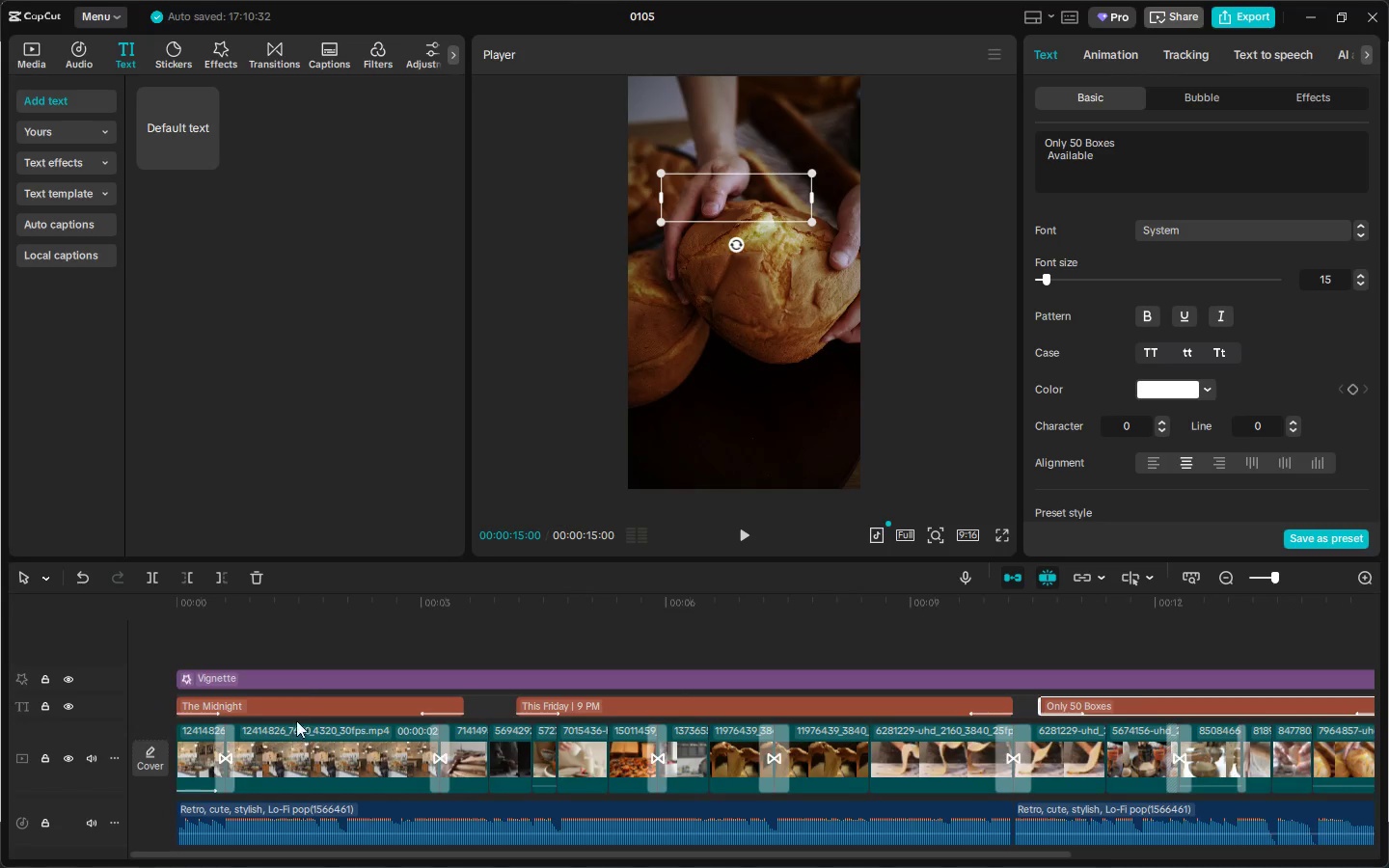 
left_click([299, 704])
 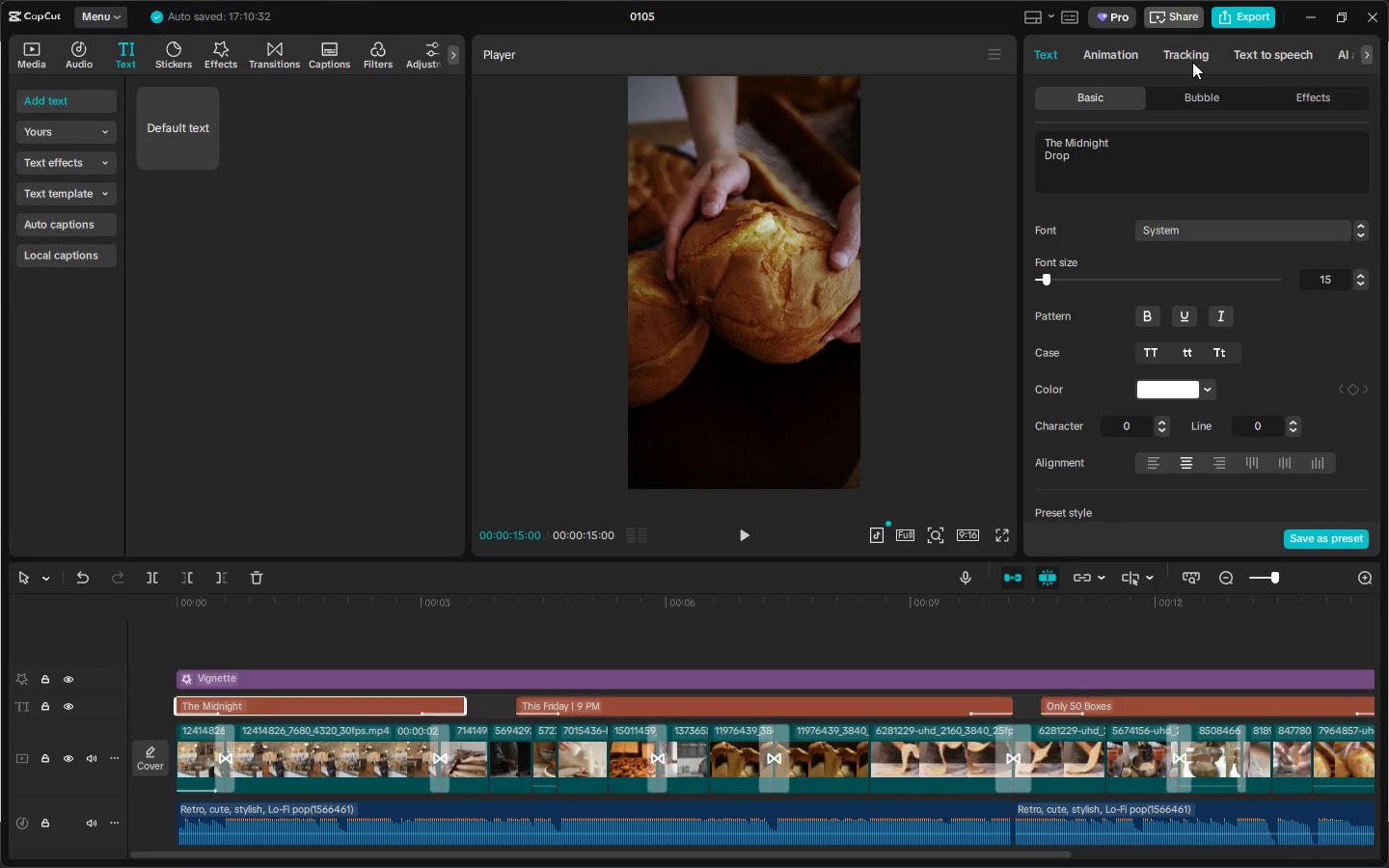 
left_click([1131, 57])
 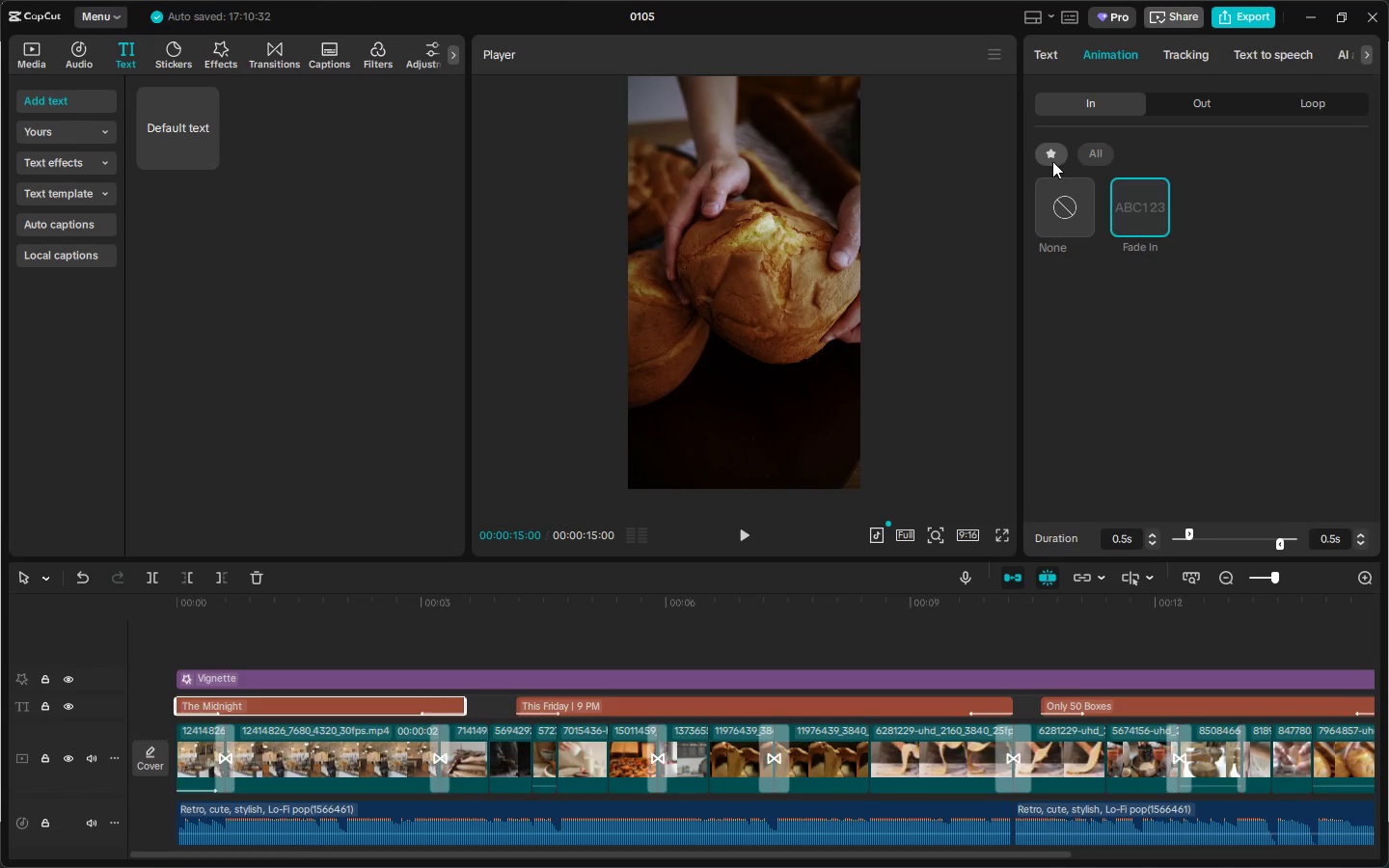 
left_click([1081, 155])
 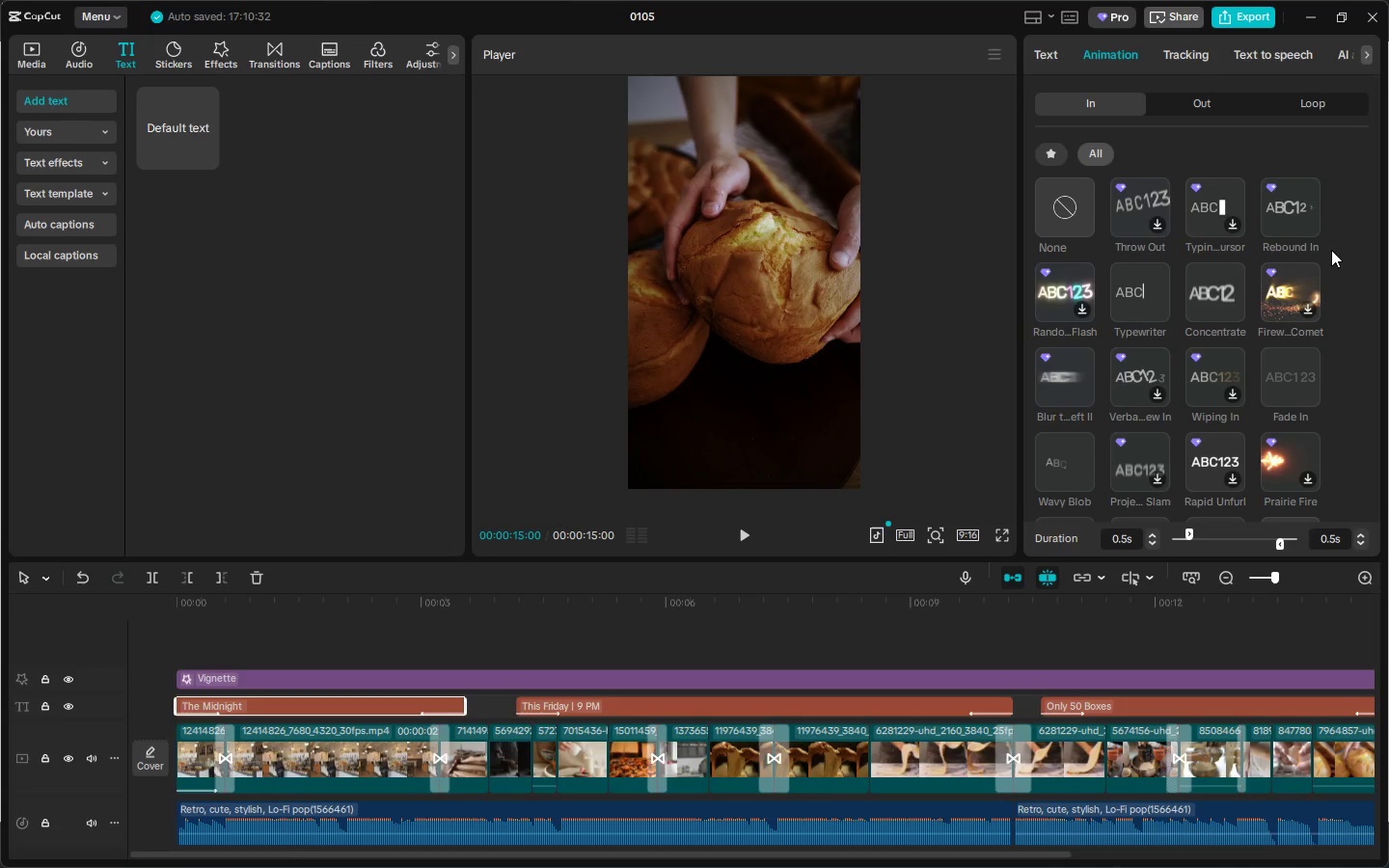 
wait(6.22)
 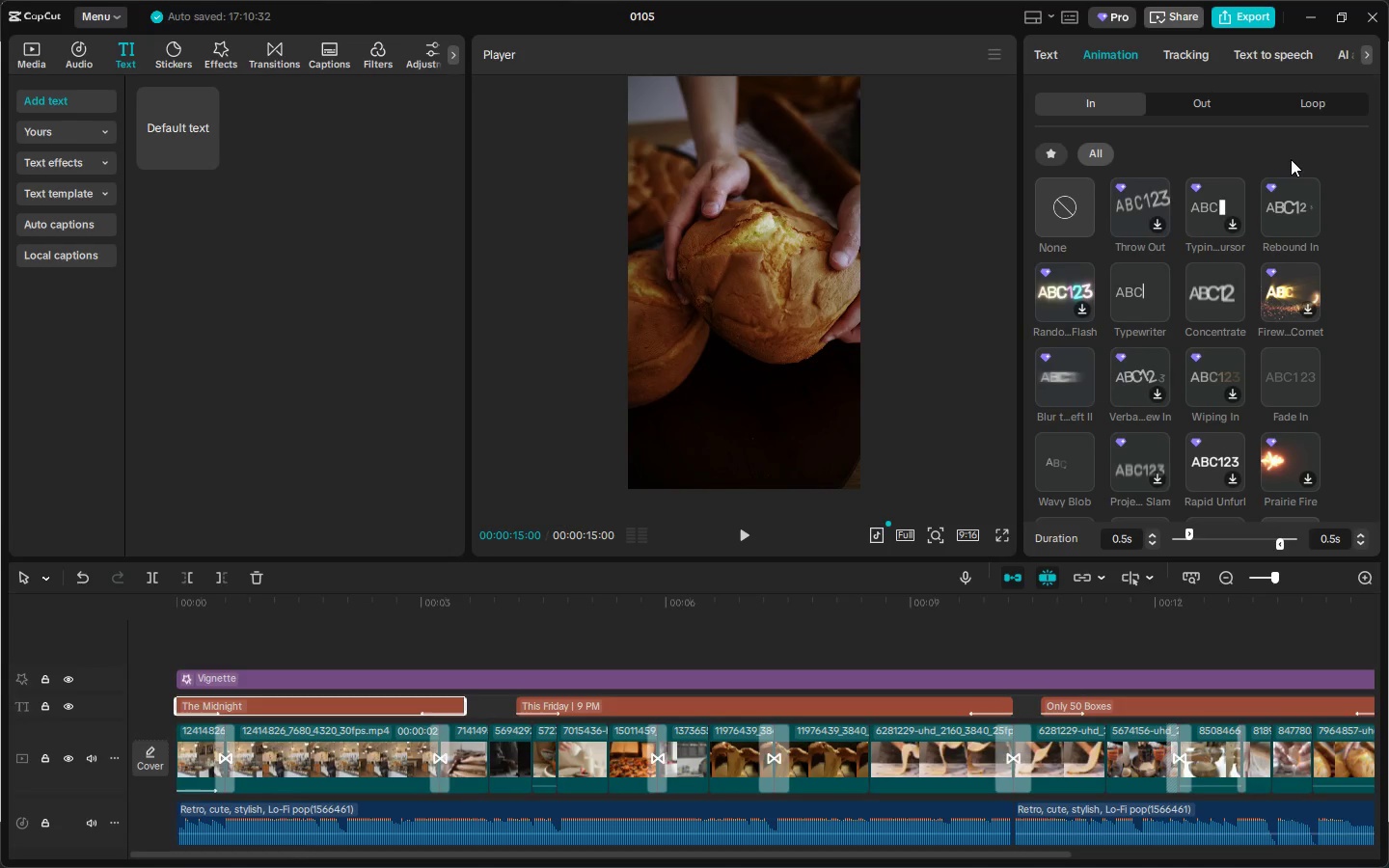 
scroll: coordinate [1319, 242], scroll_direction: up, amount: 2.0
 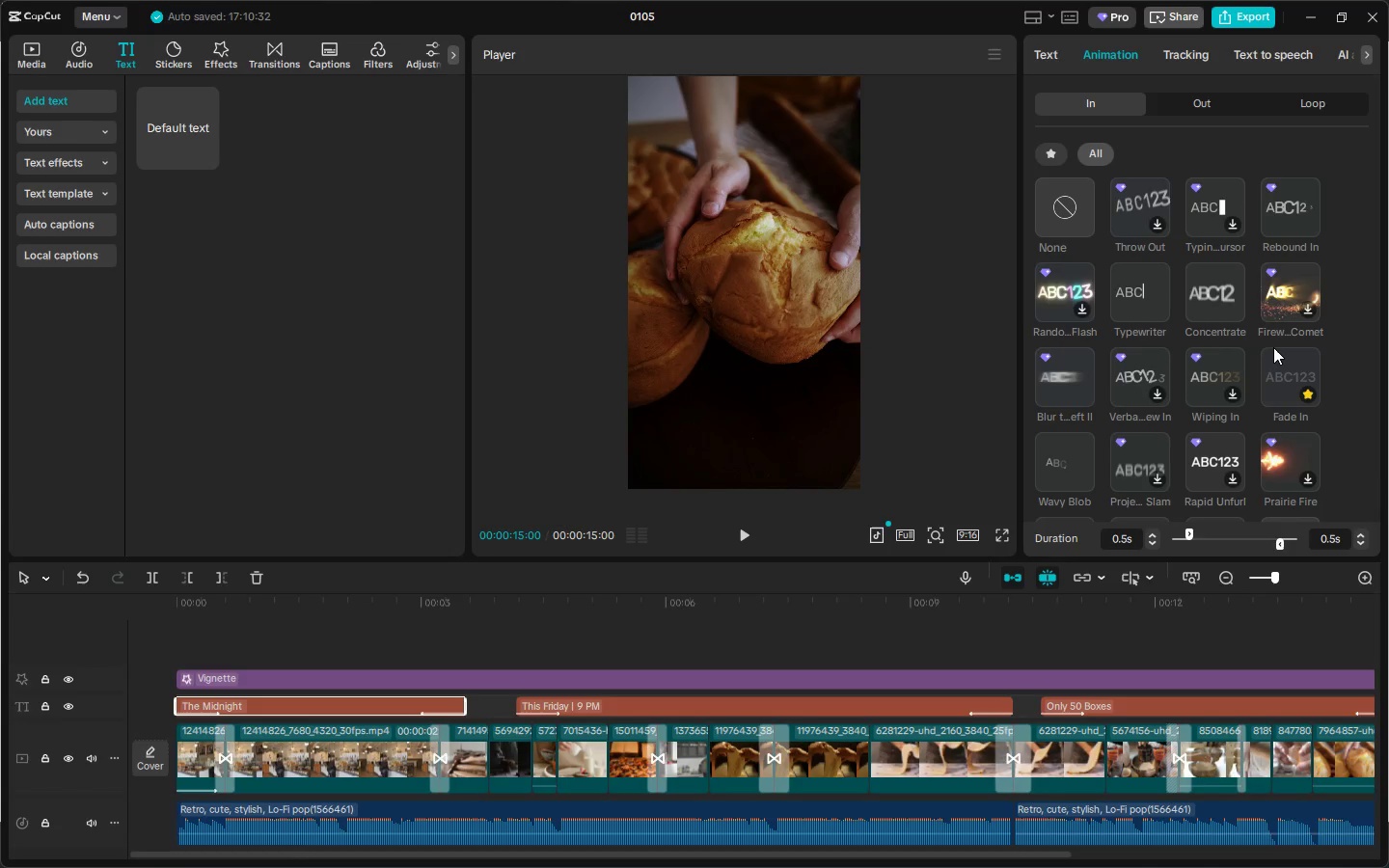 
wait(7.12)
 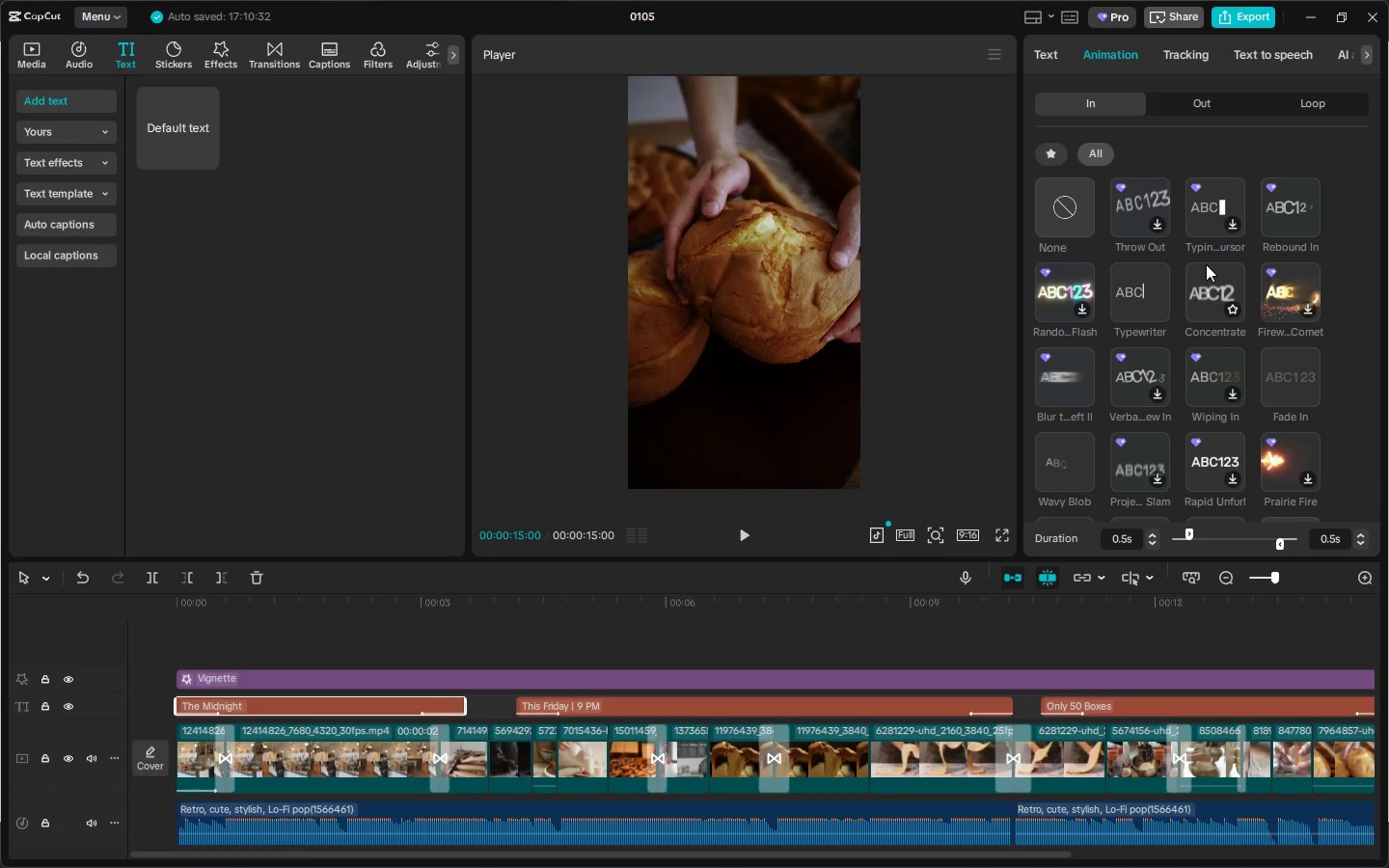 
scroll: coordinate [1273, 347], scroll_direction: down, amount: 1.0
 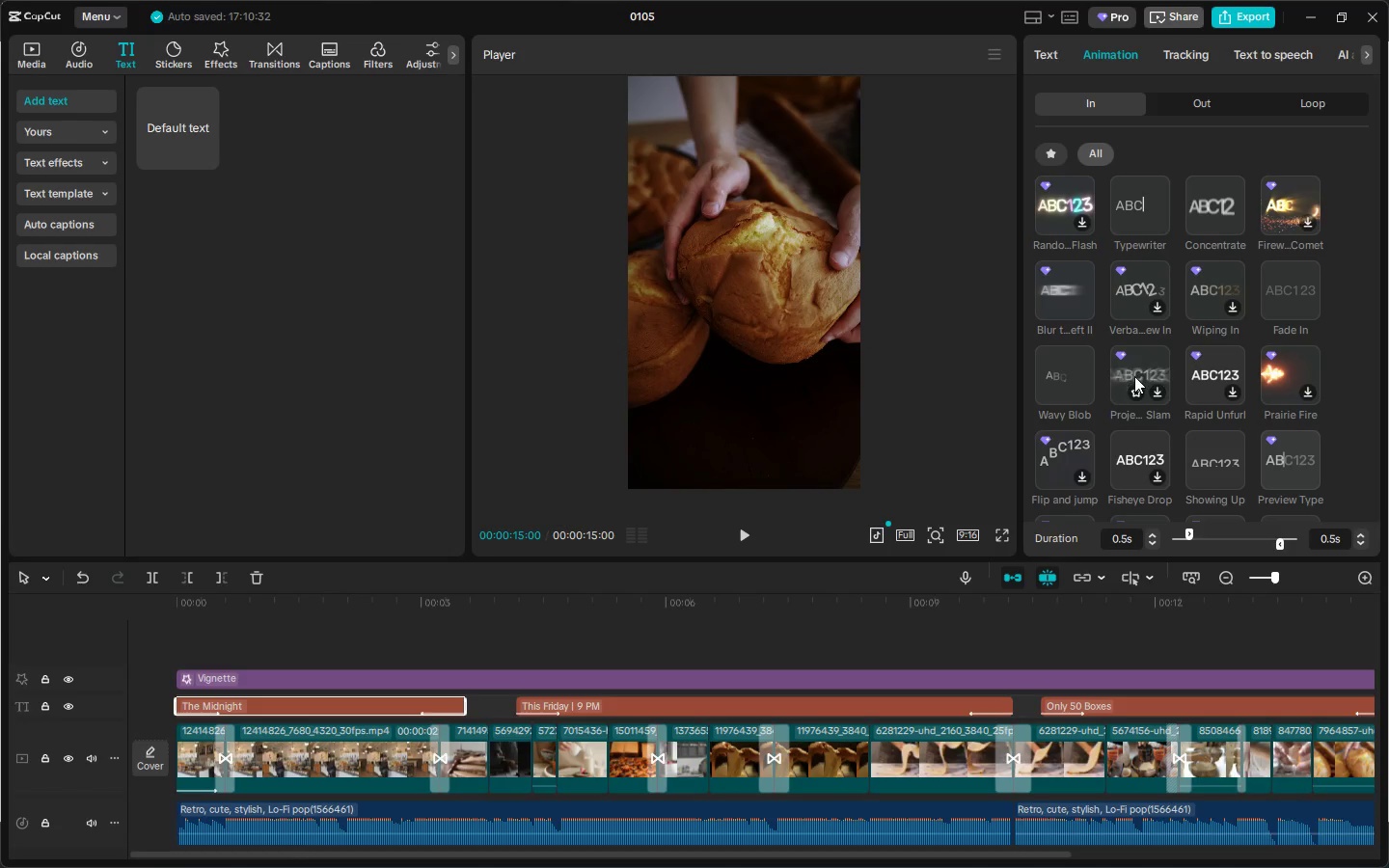 
wait(12.97)
 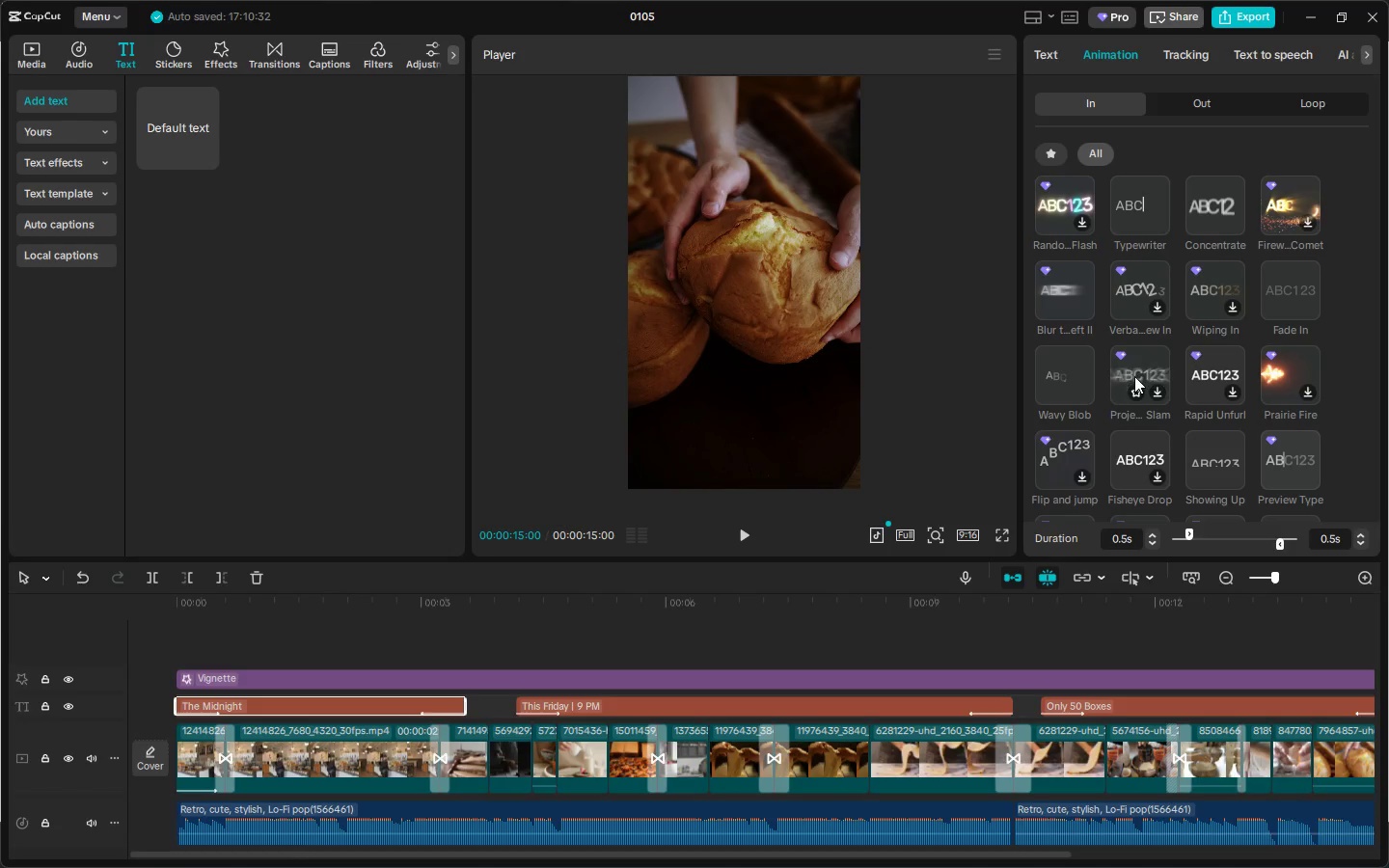 
scroll: coordinate [1120, 457], scroll_direction: down, amount: 4.0
 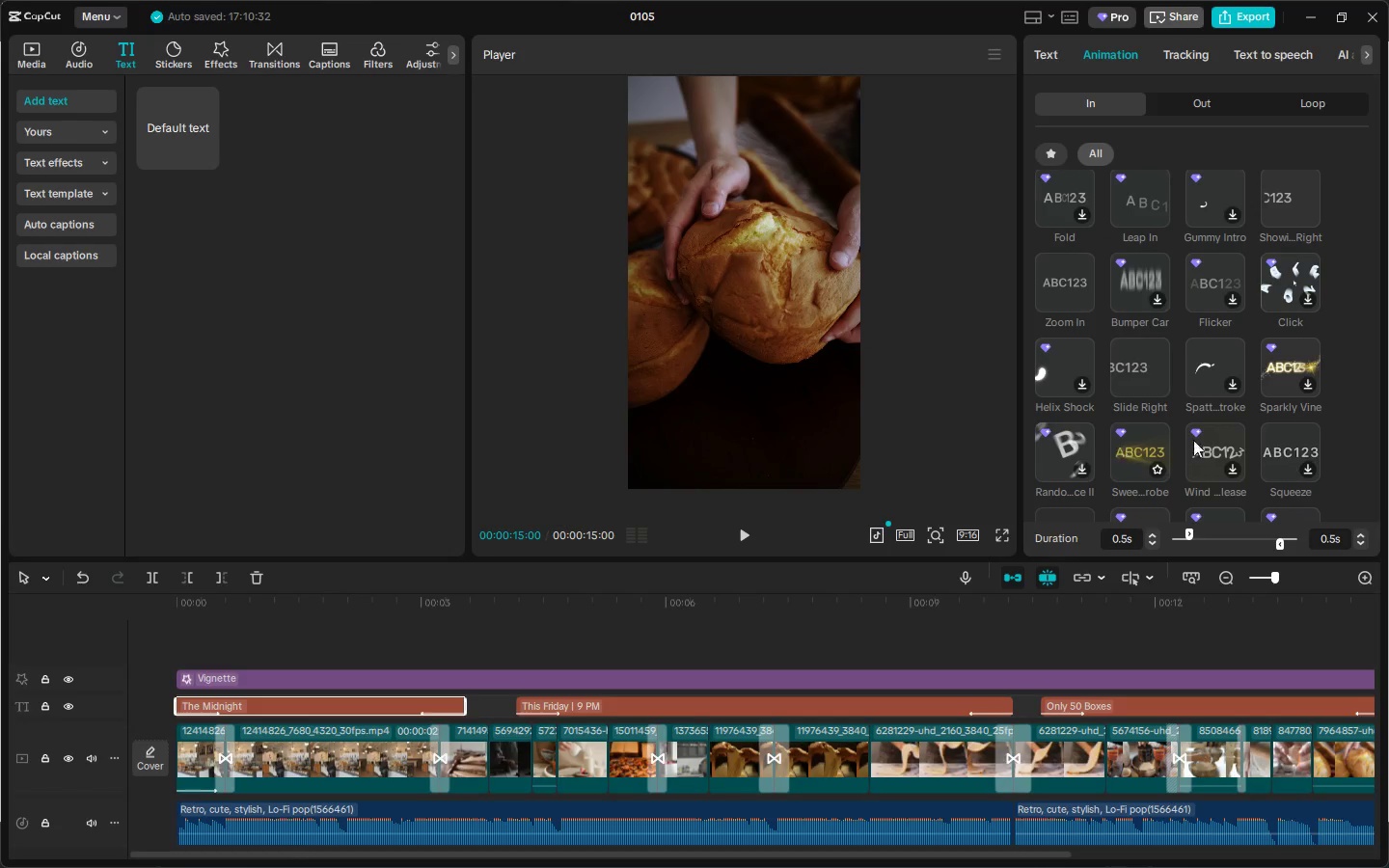 
wait(5.37)
 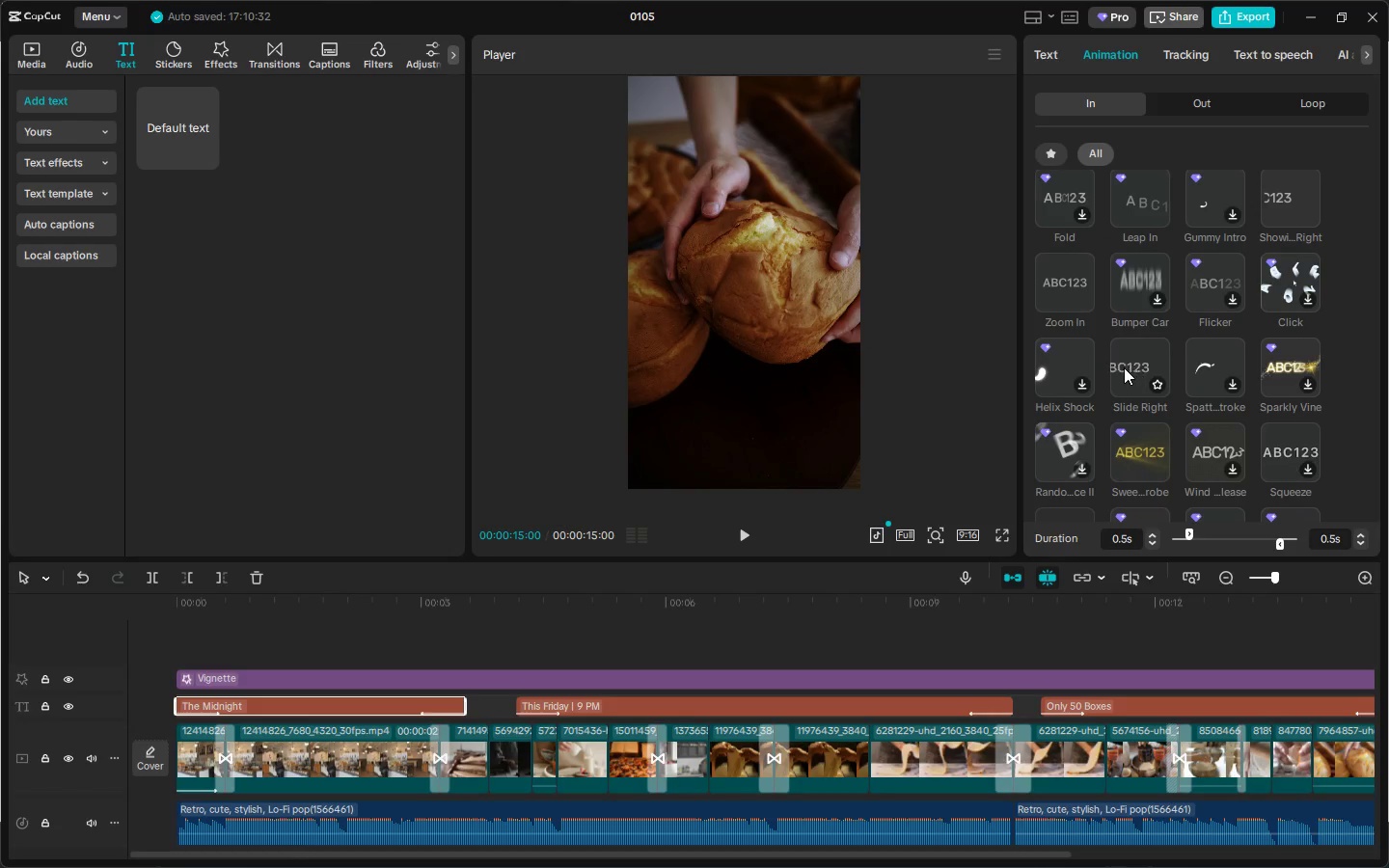 
scroll: coordinate [1283, 421], scroll_direction: down, amount: 2.0
 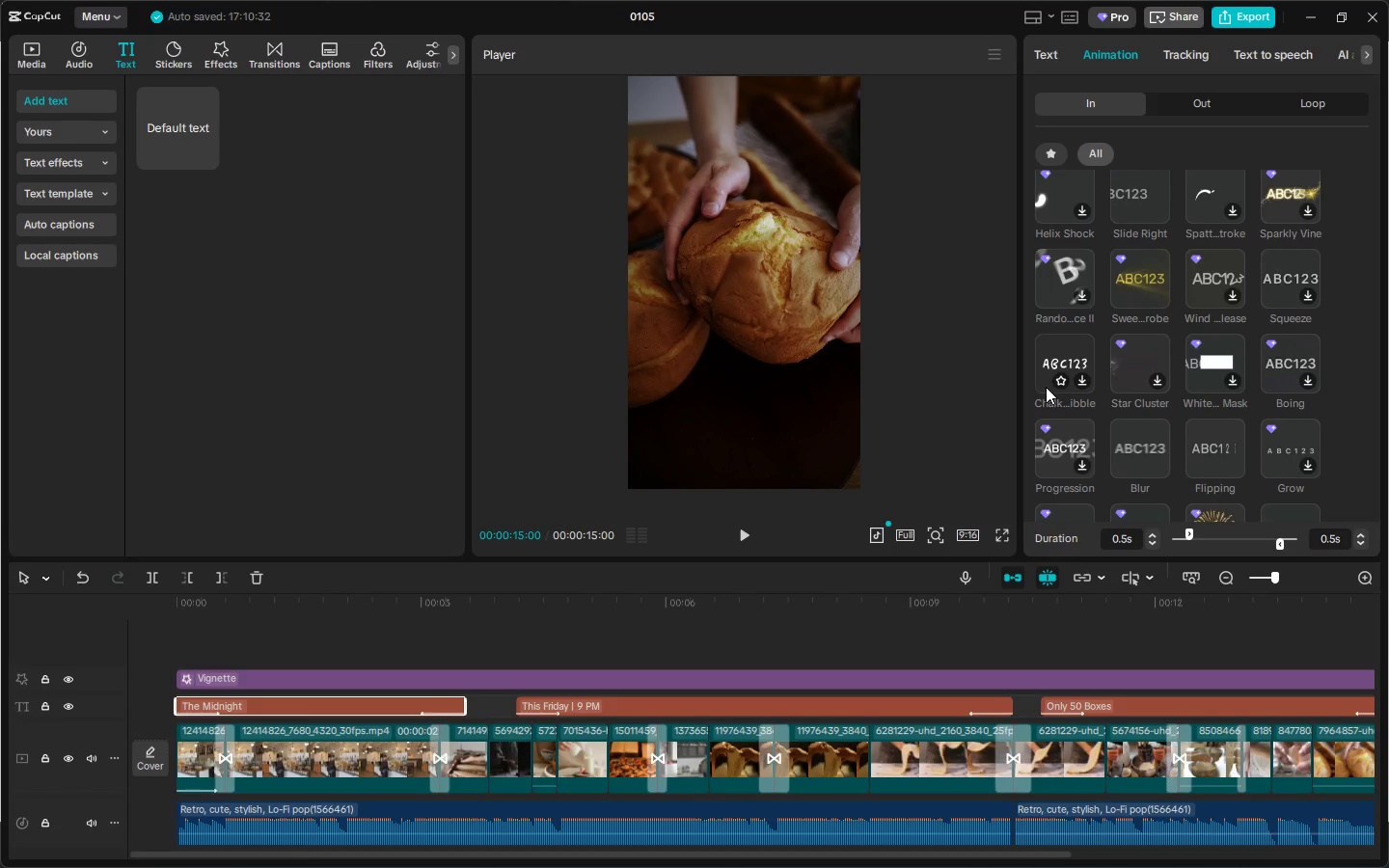 
mouse_move([1194, 433])
 